 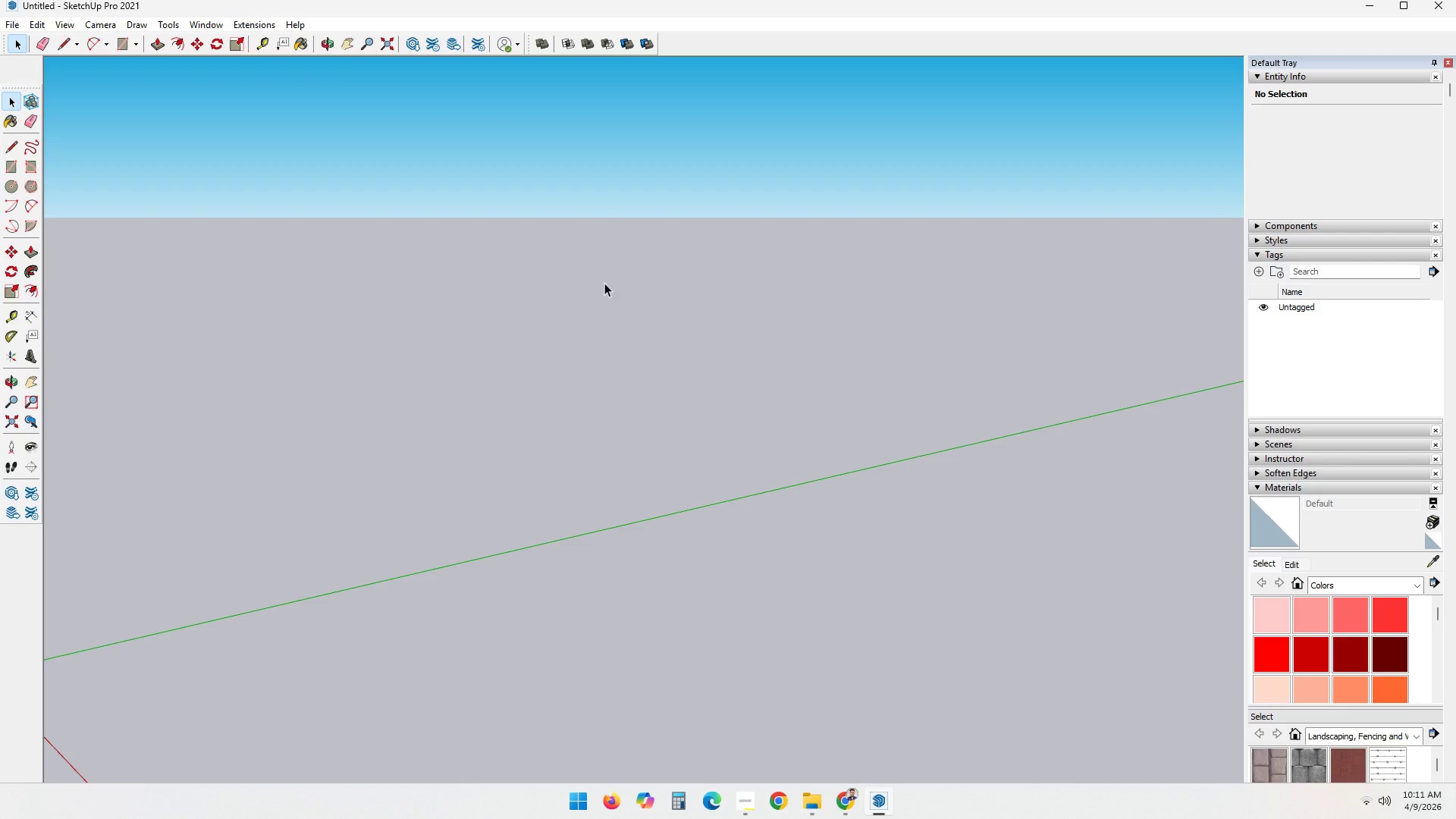 
key(R)
 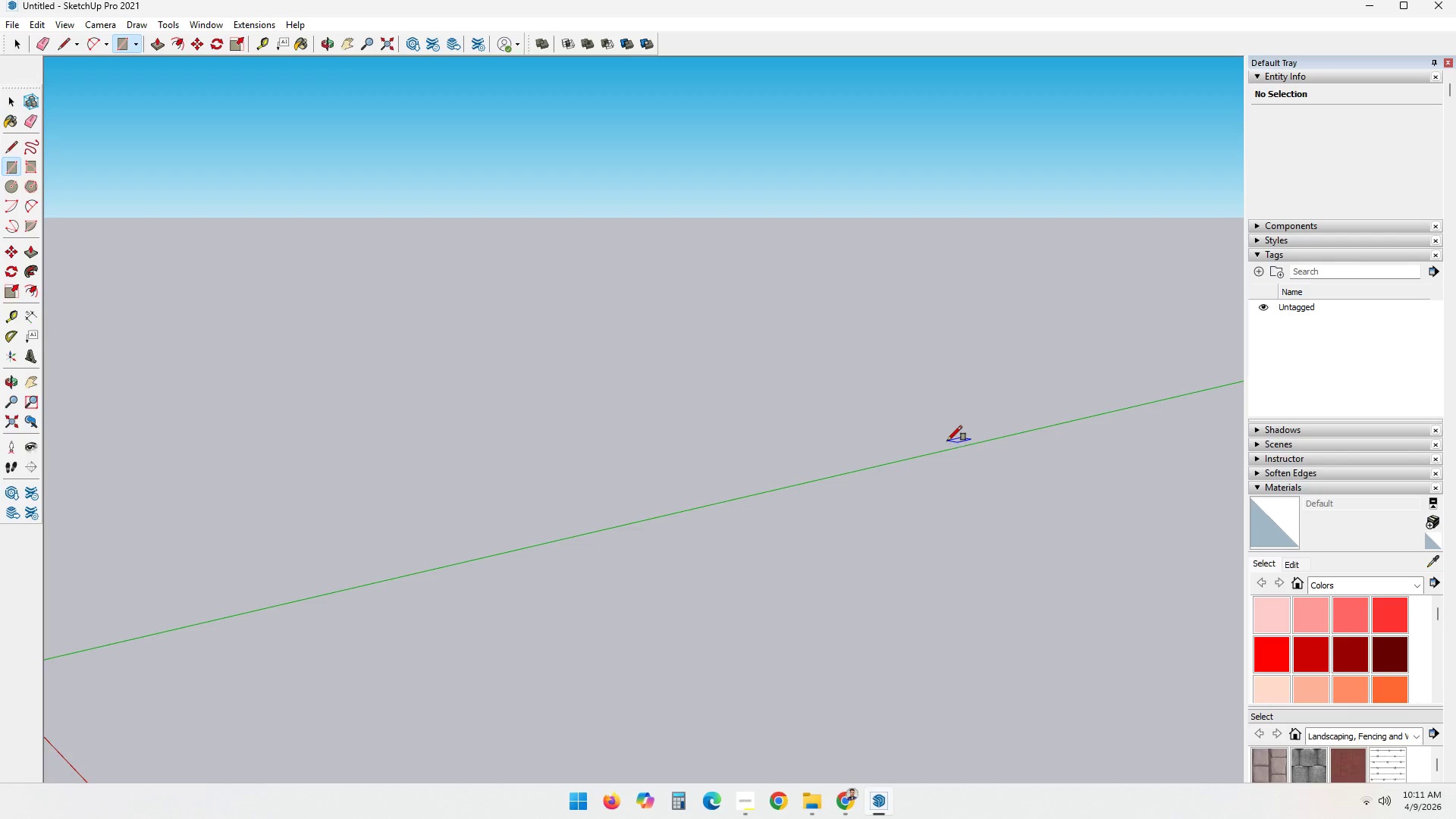 
wait(7.0)
 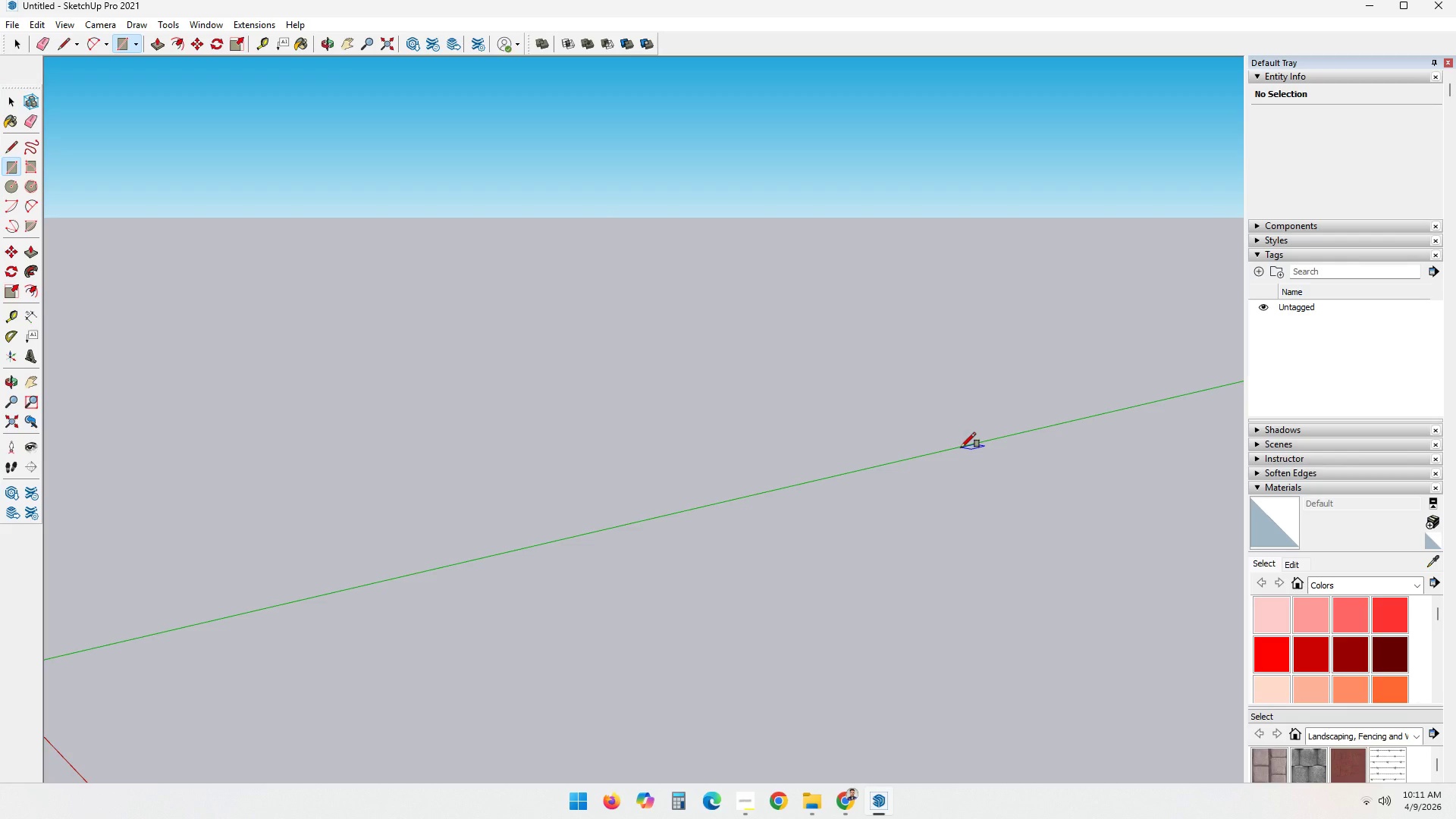 
left_click([948, 450])
 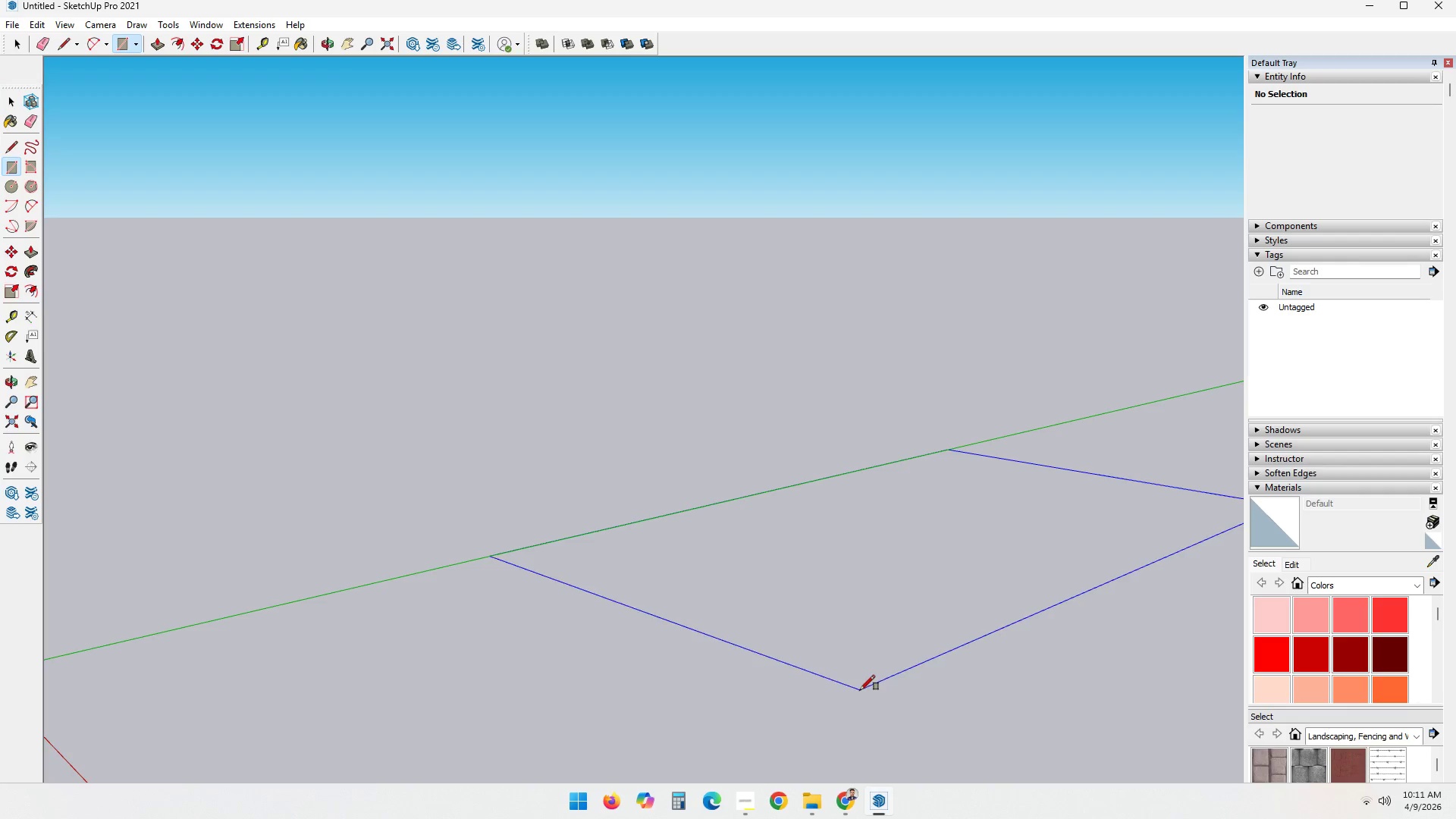 
key(Escape)
 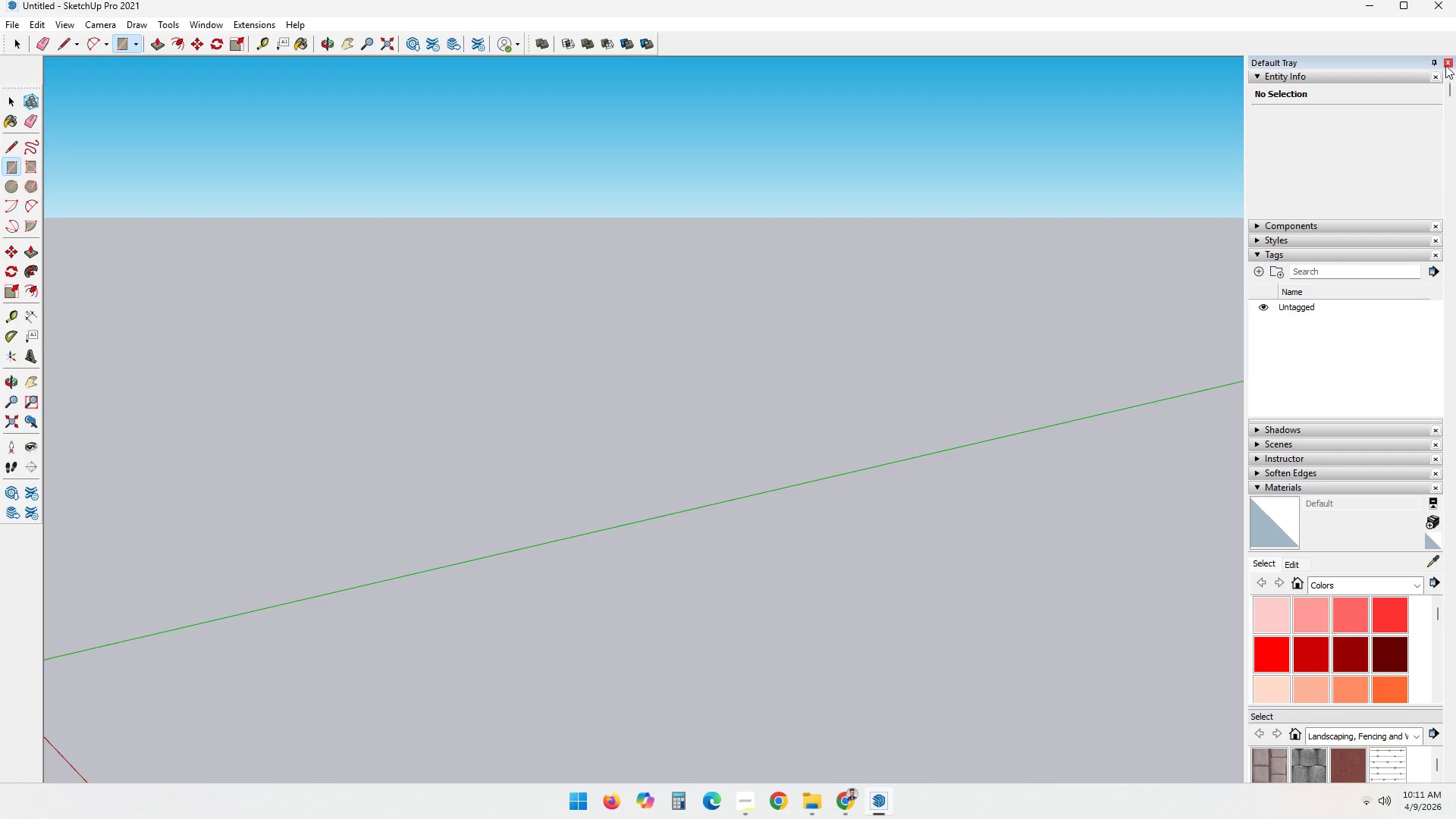 
left_click([1448, 63])
 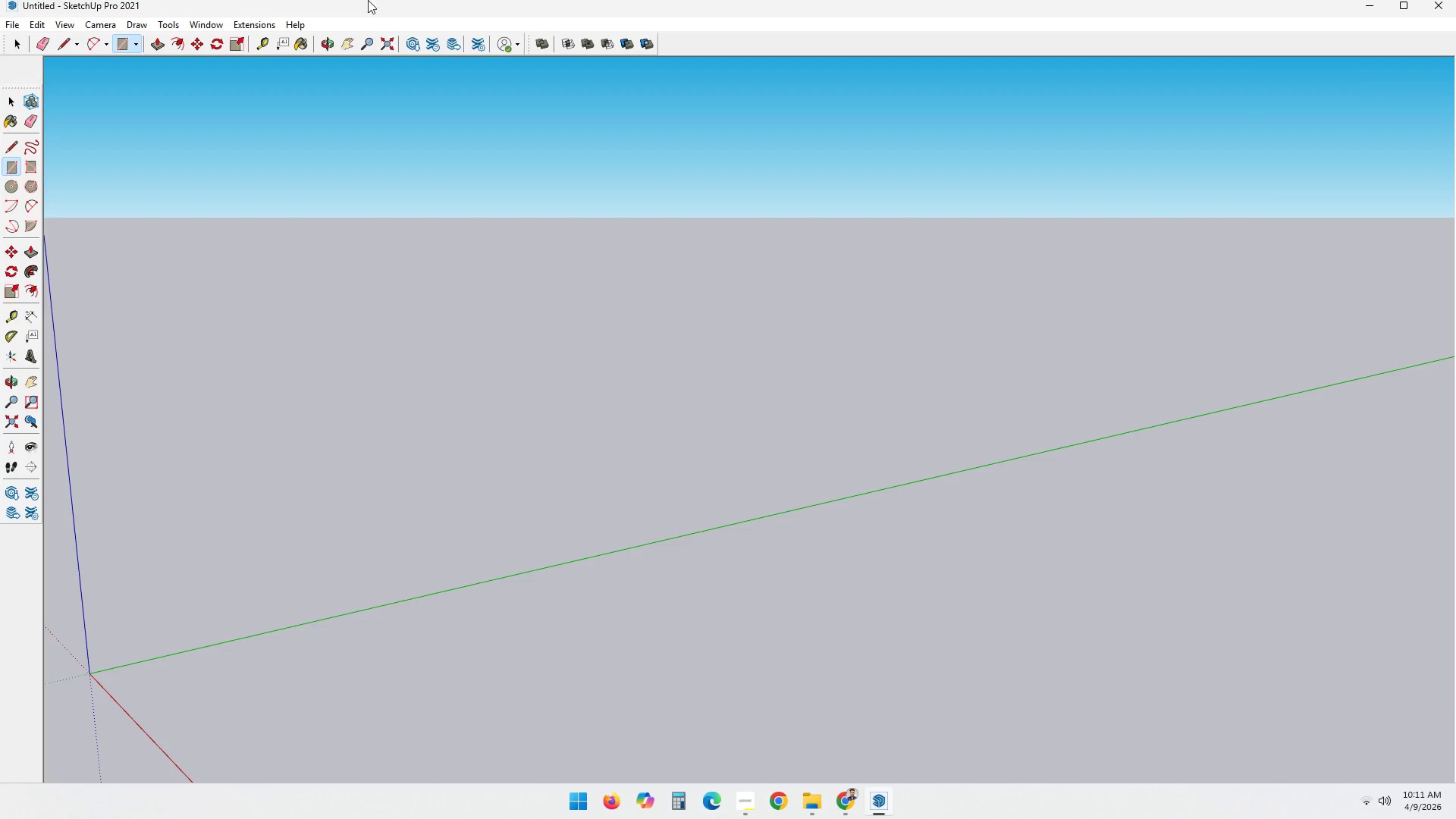 
mouse_move([226, 47])
 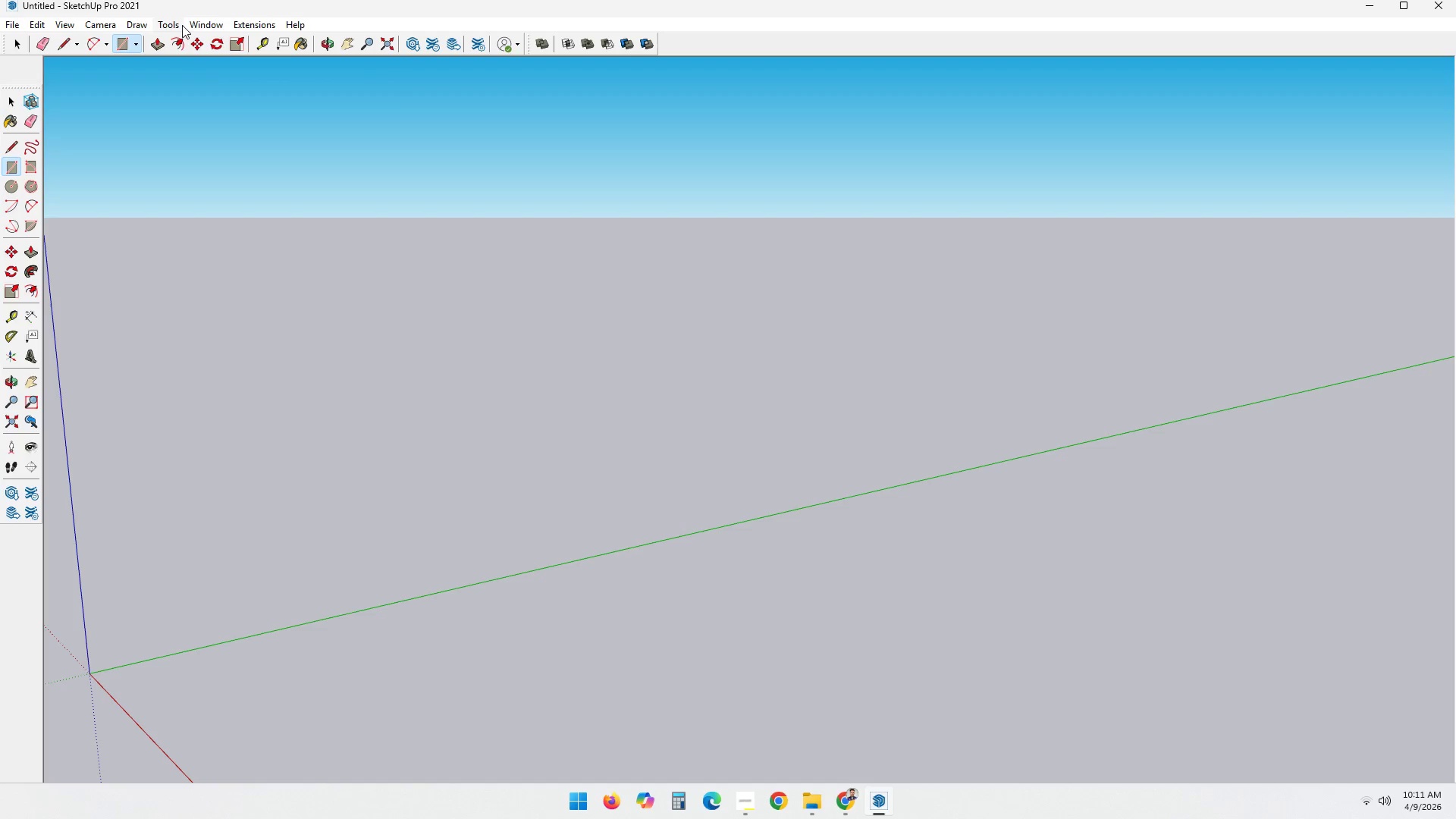 
left_click([170, 28])
 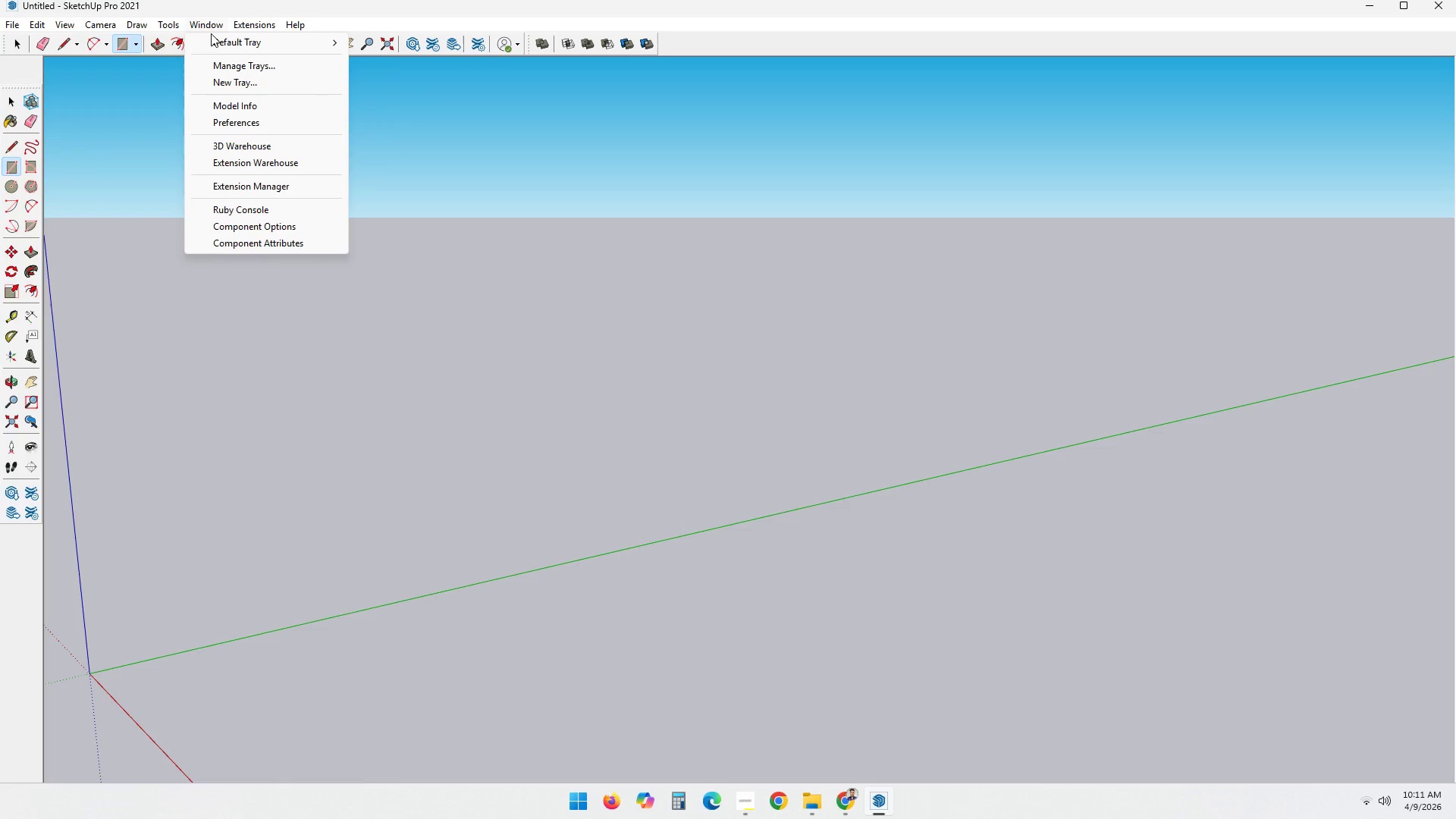 
wait(6.39)
 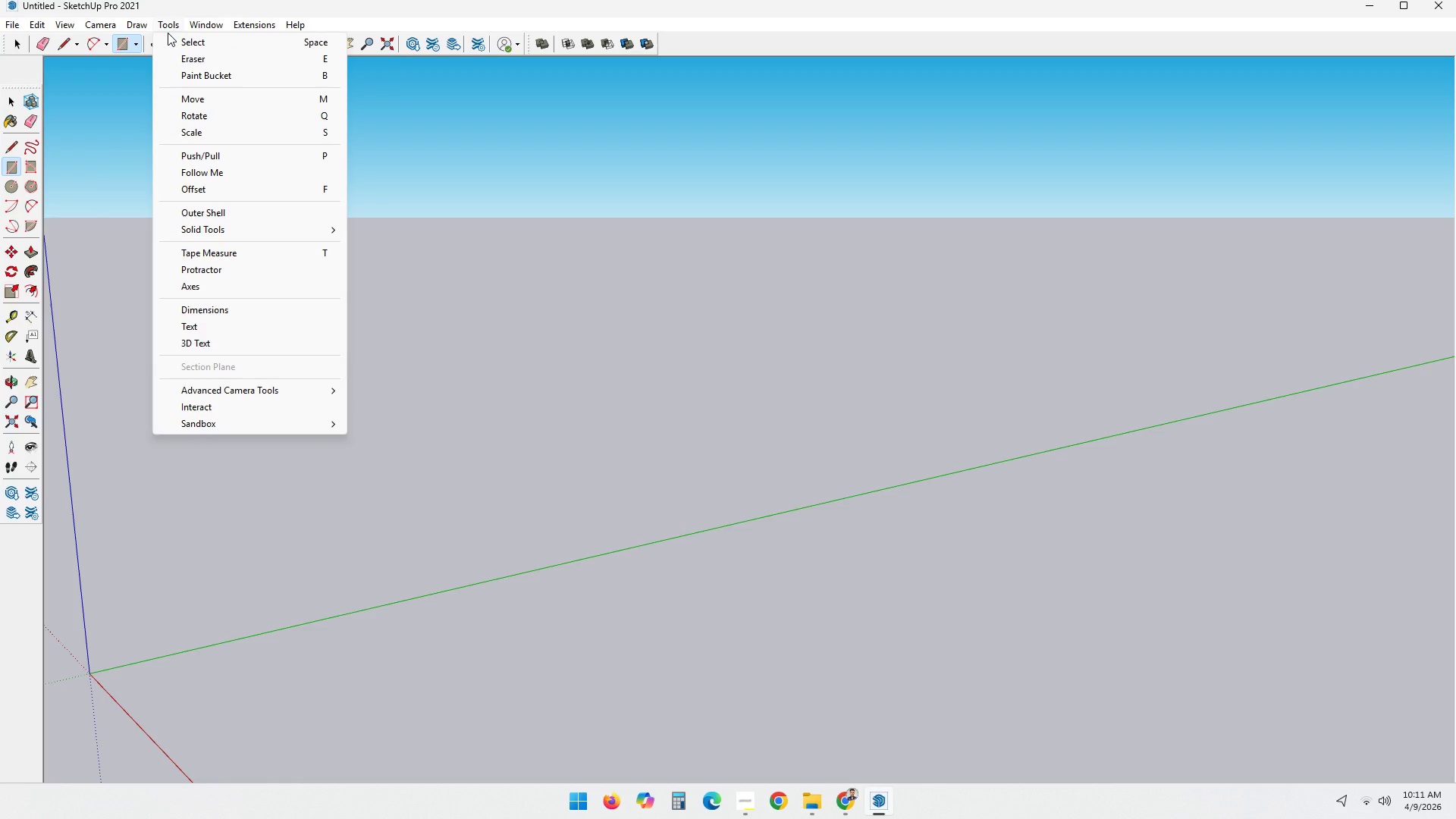 
left_click([371, 40])
 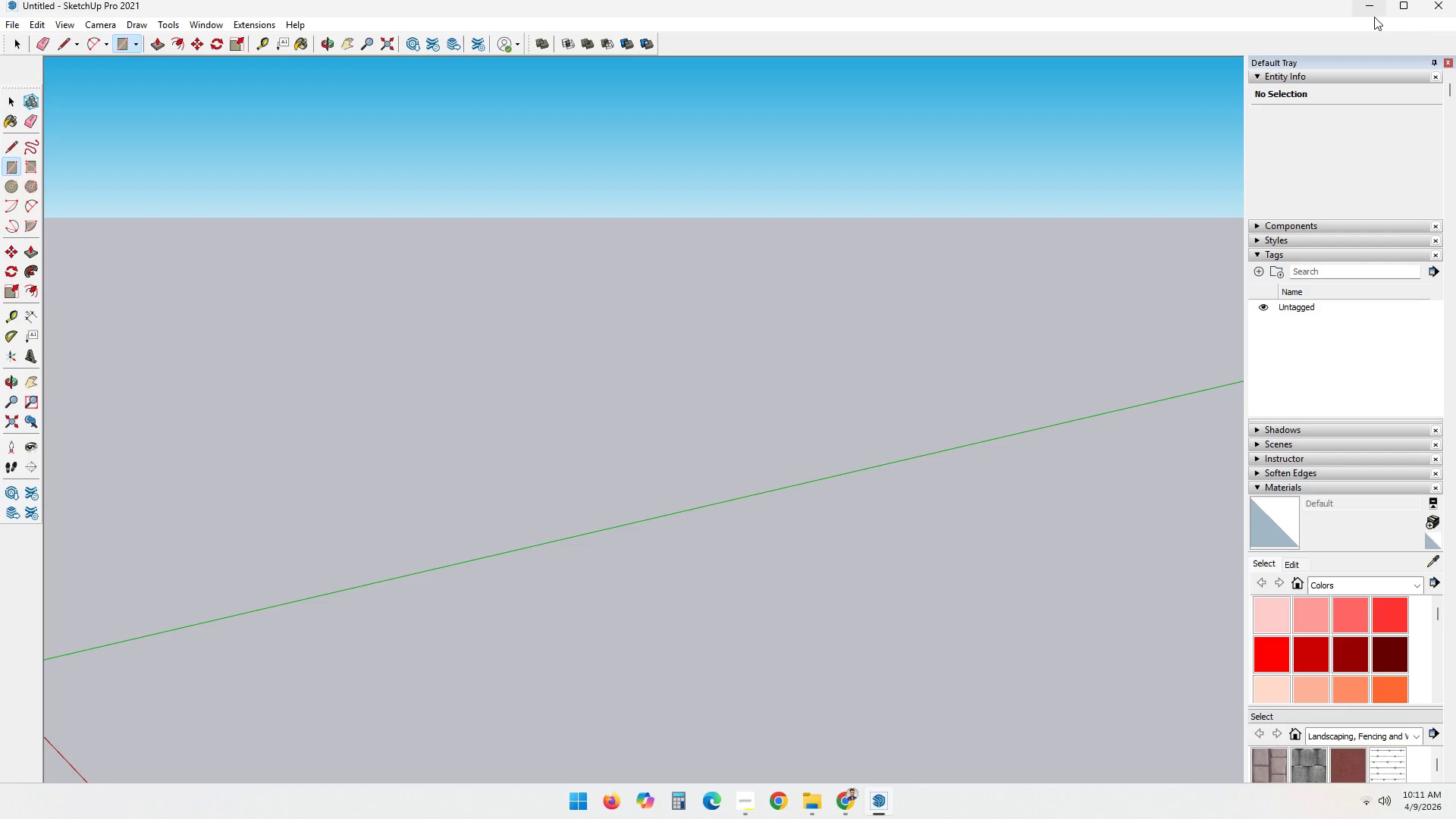 
left_click([1401, 2])
 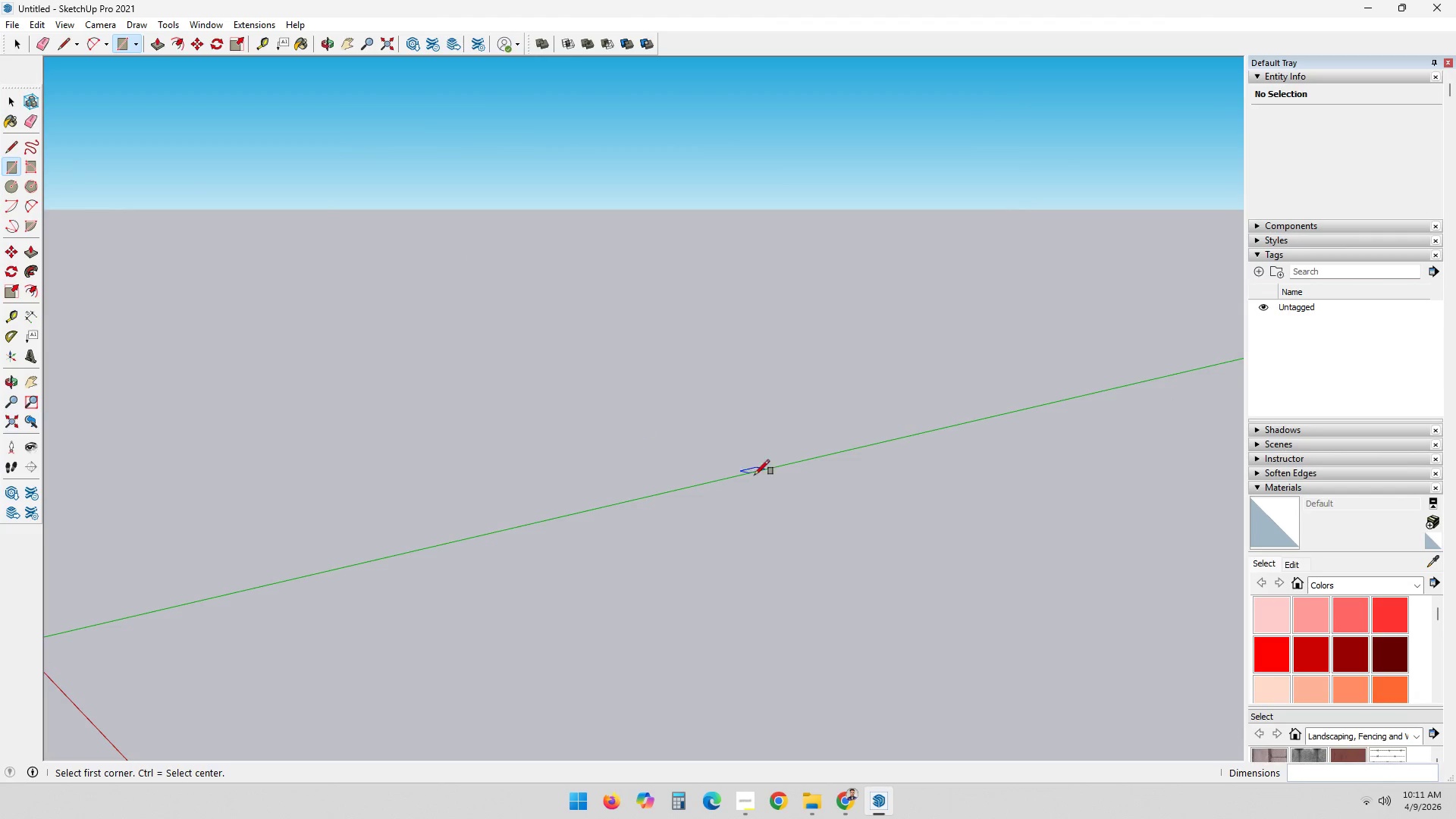 
left_click([855, 448])
 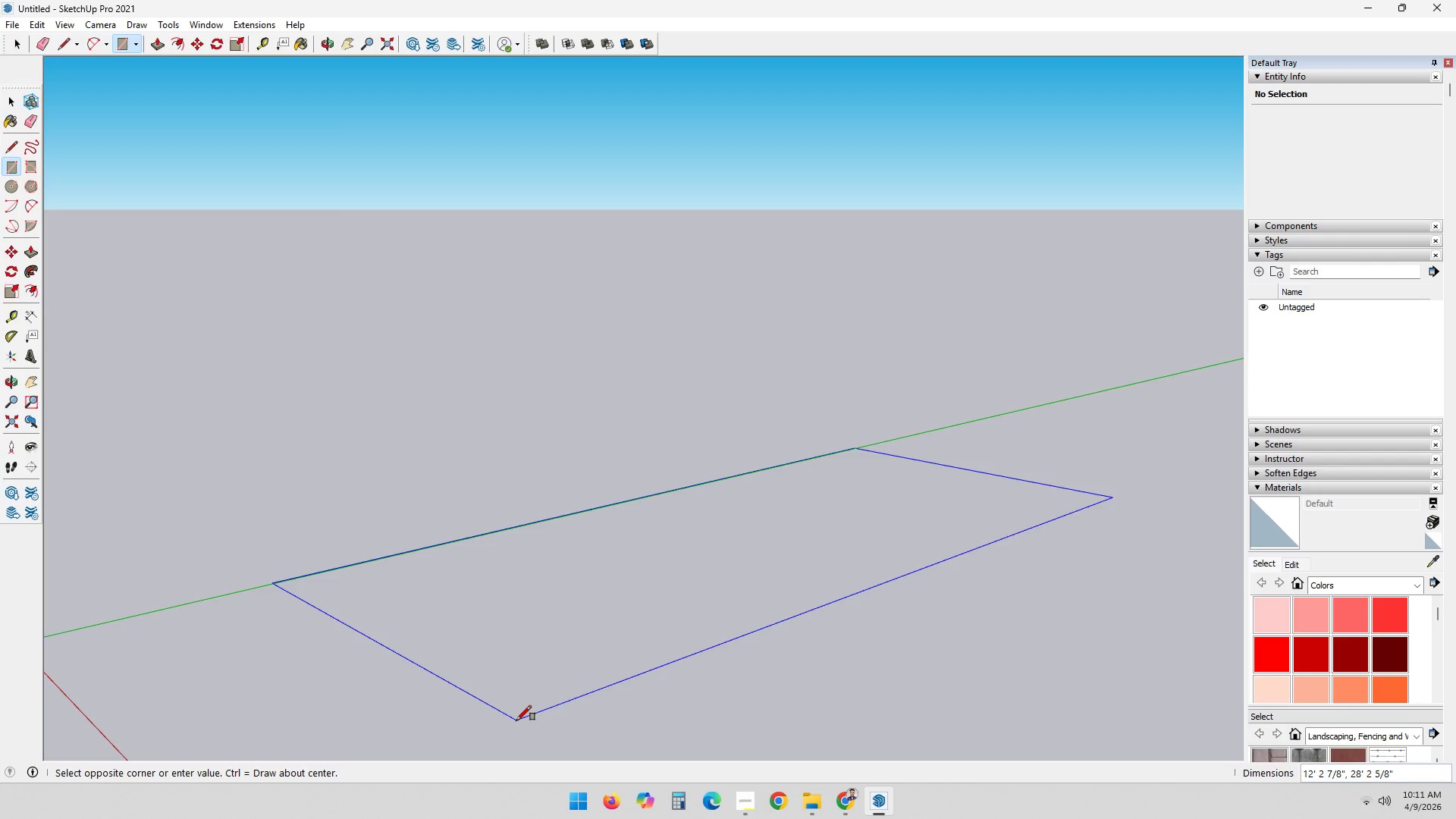 
wait(5.03)
 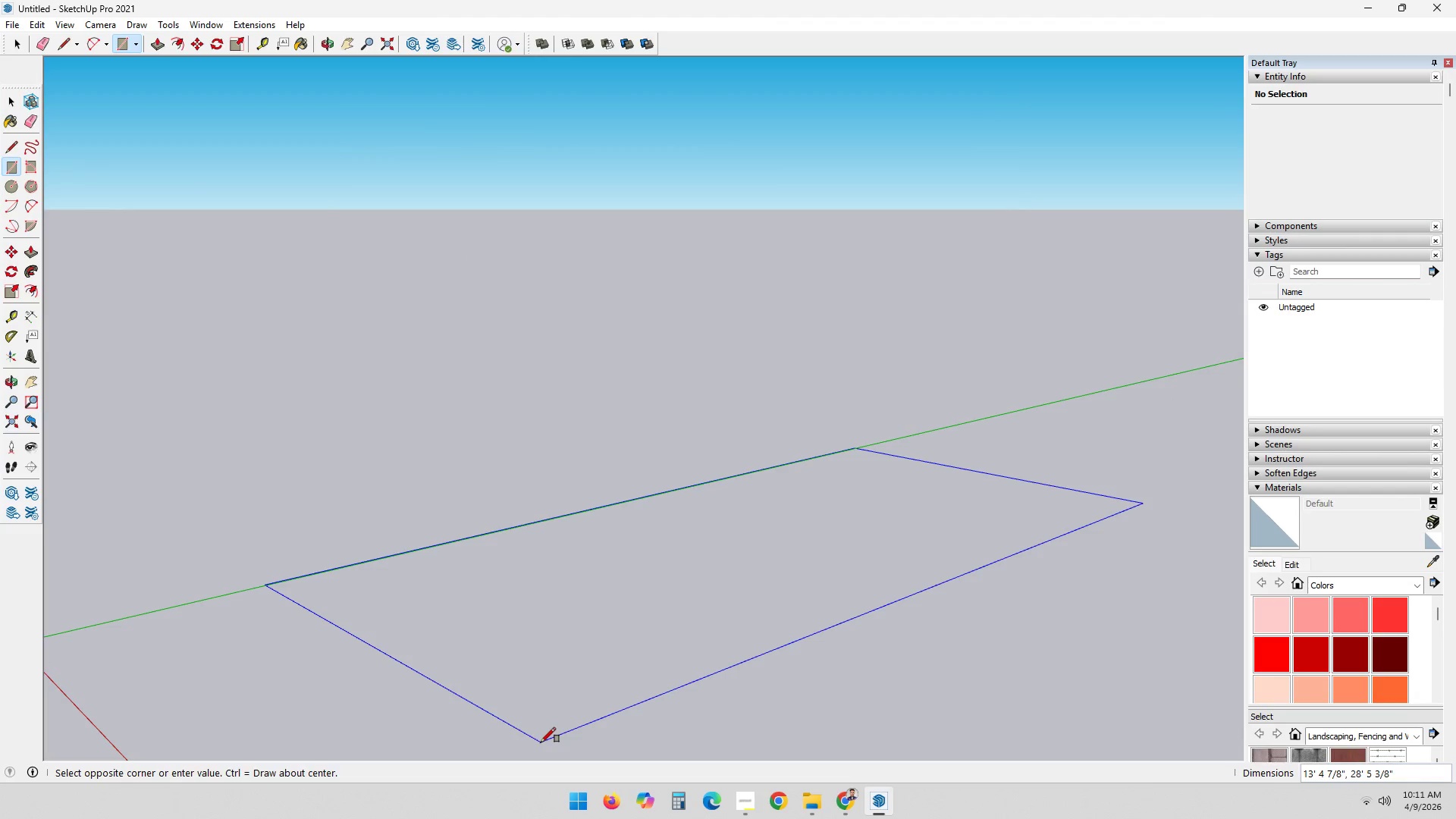 
type(20',30')
 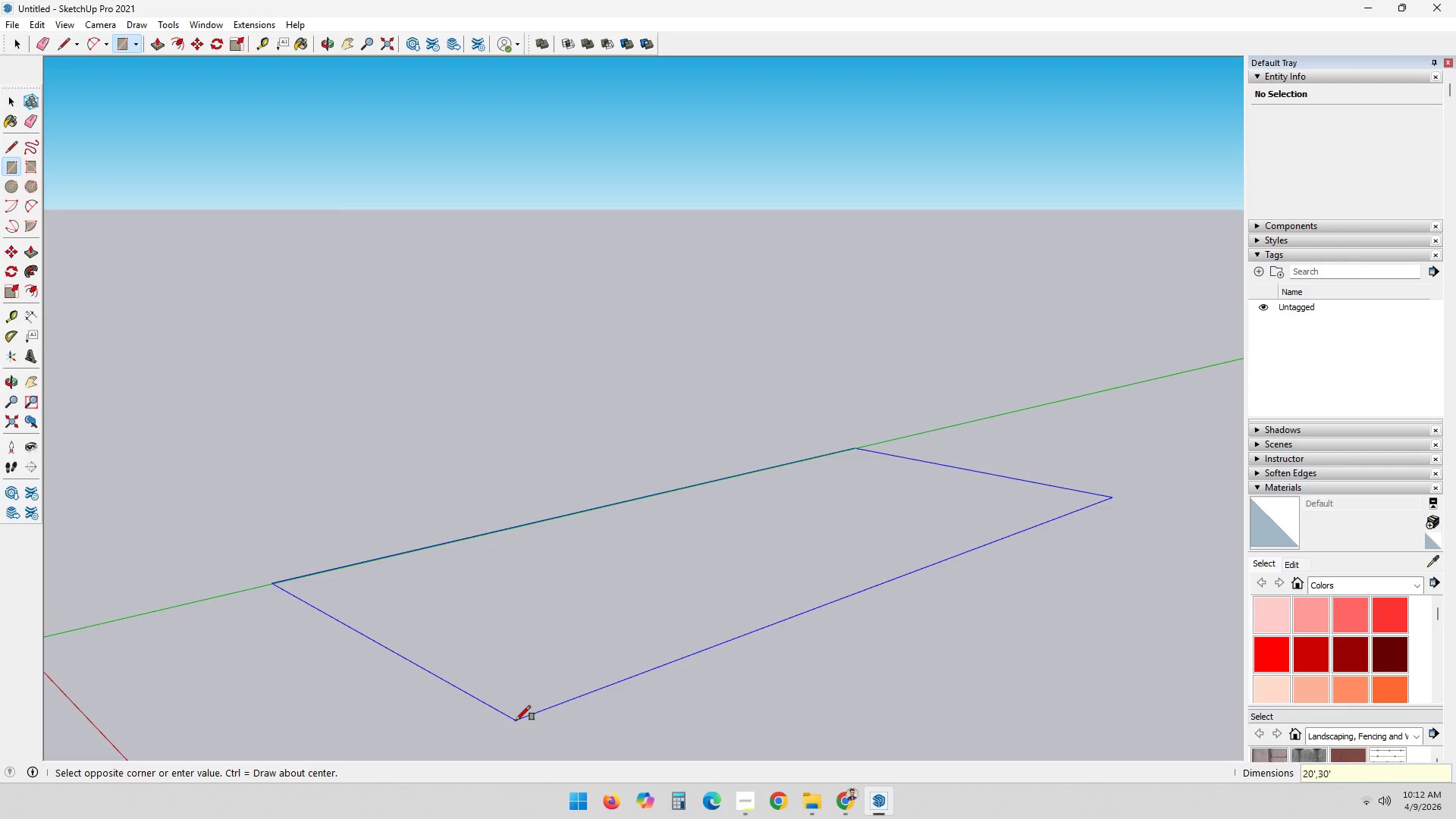 
key(Enter)
 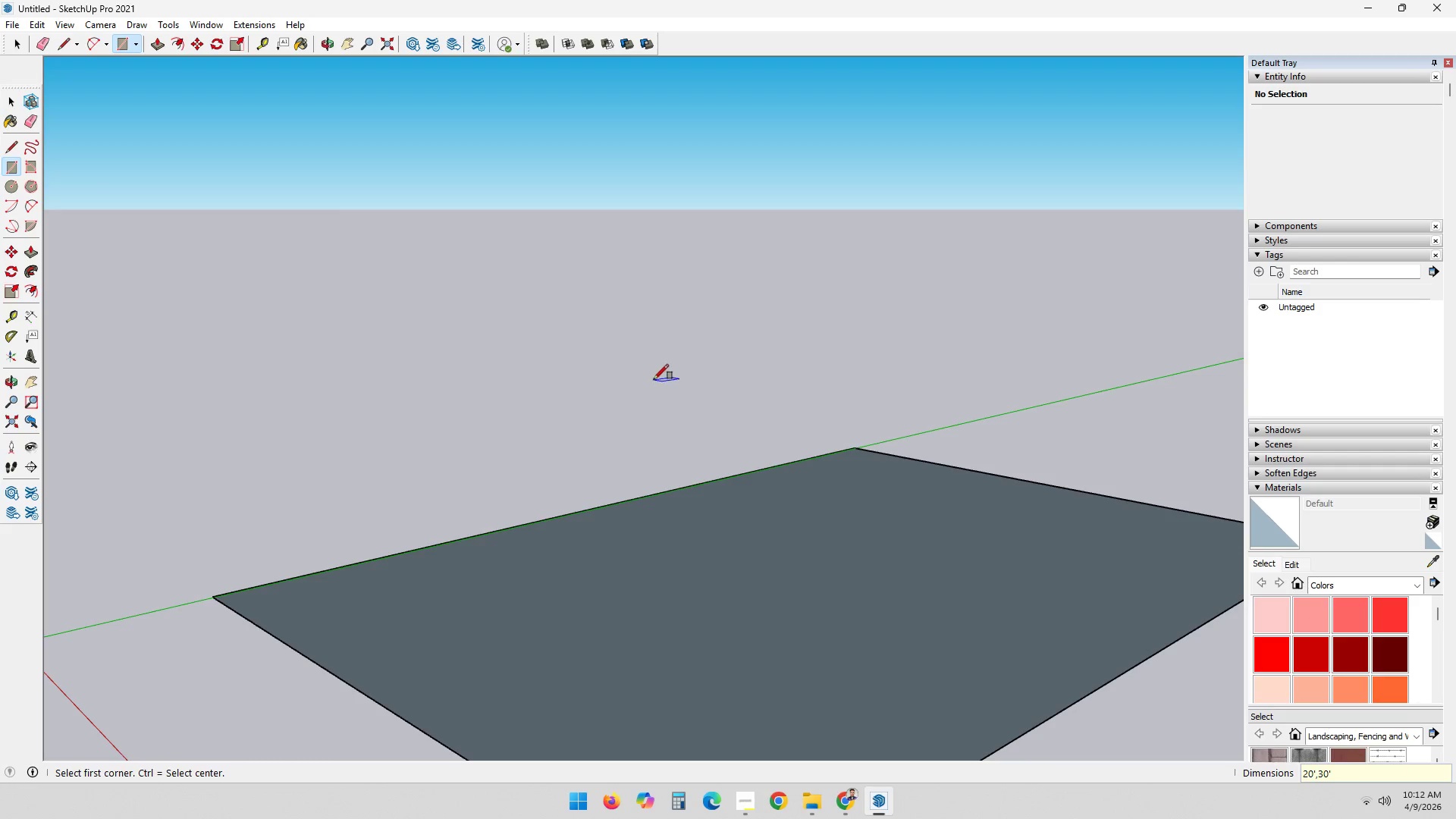 
key(Space)
 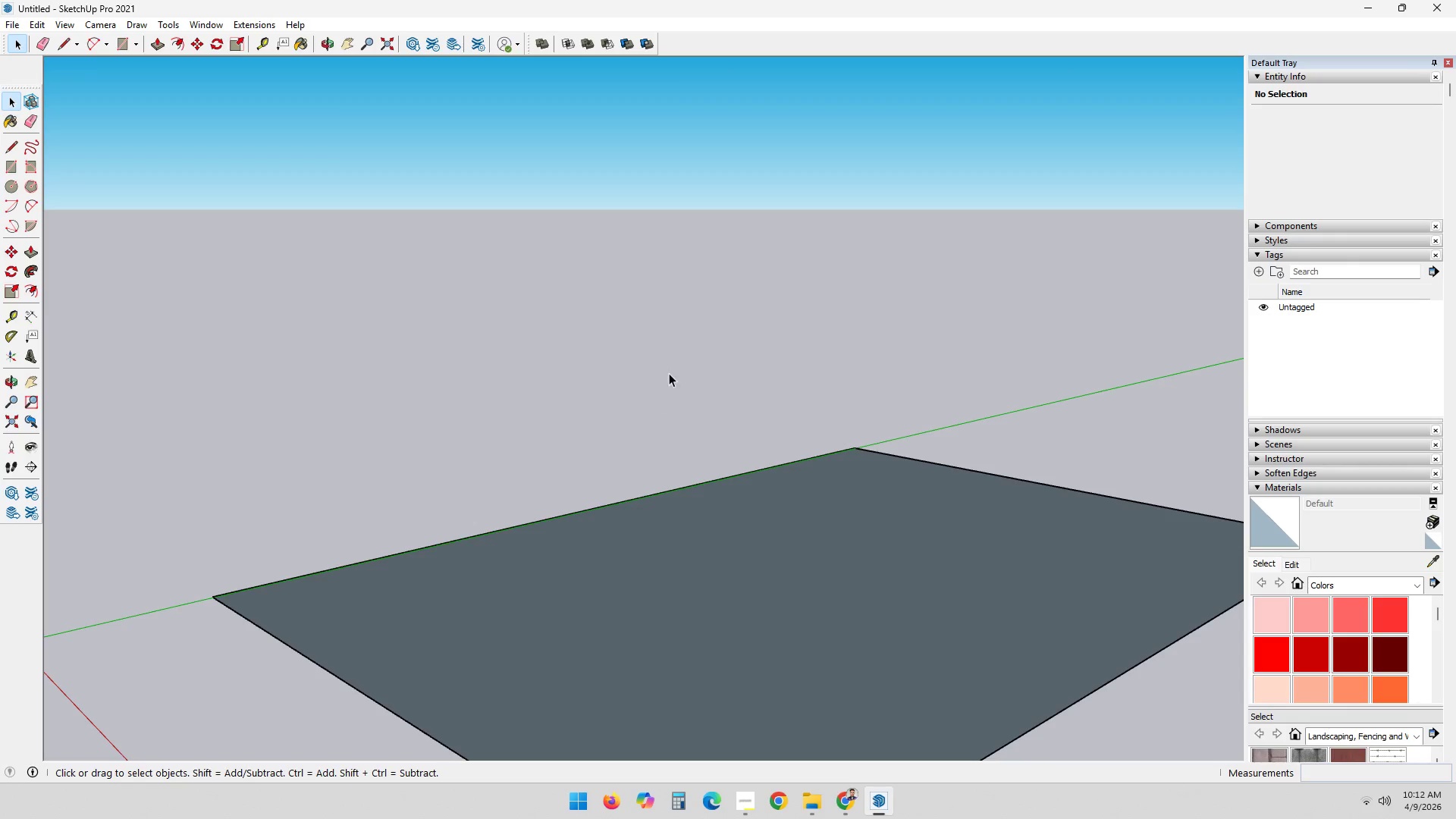 
scroll: coordinate [667, 369], scroll_direction: down, amount: 2.0
 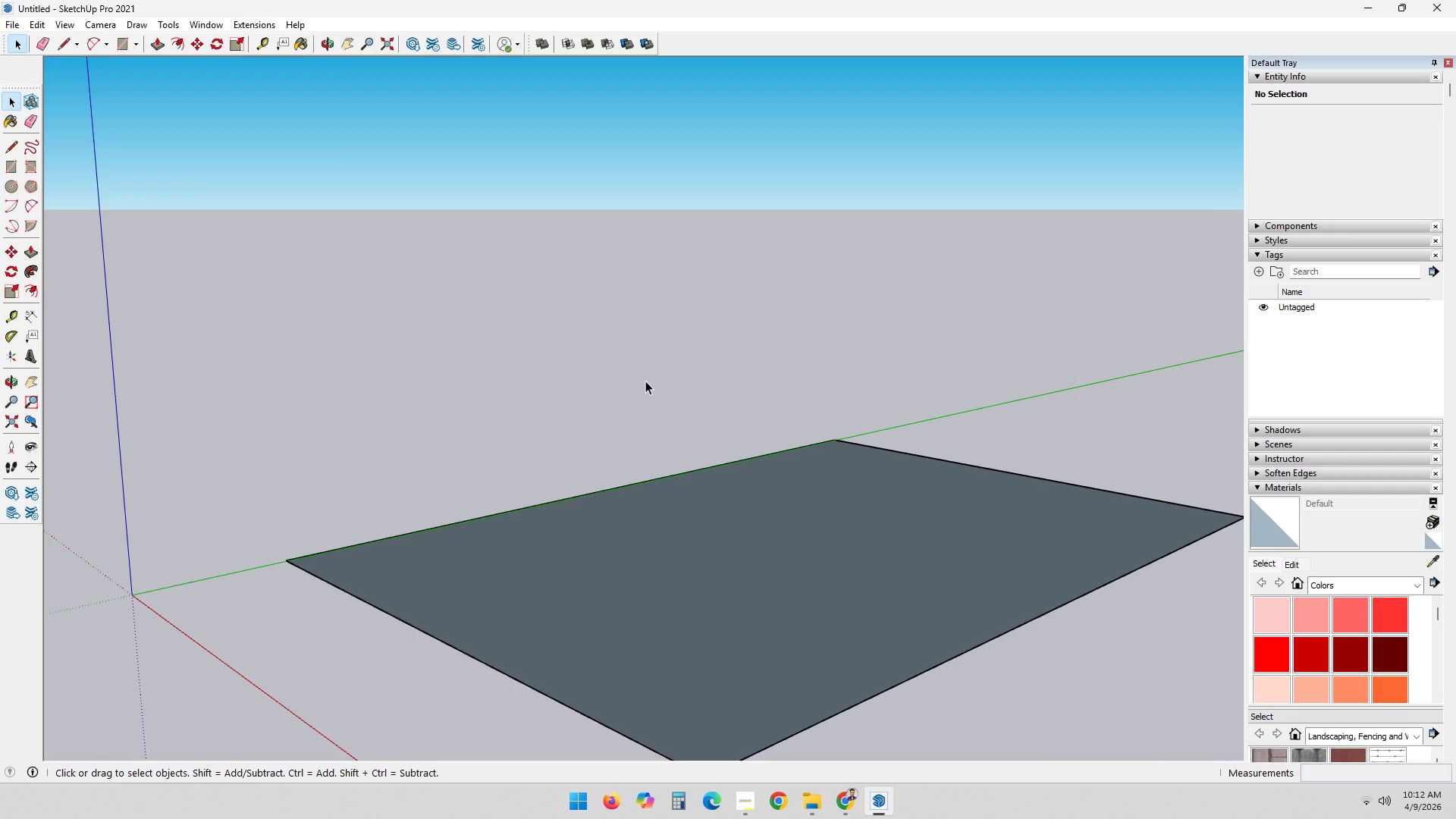 
wait(13.24)
 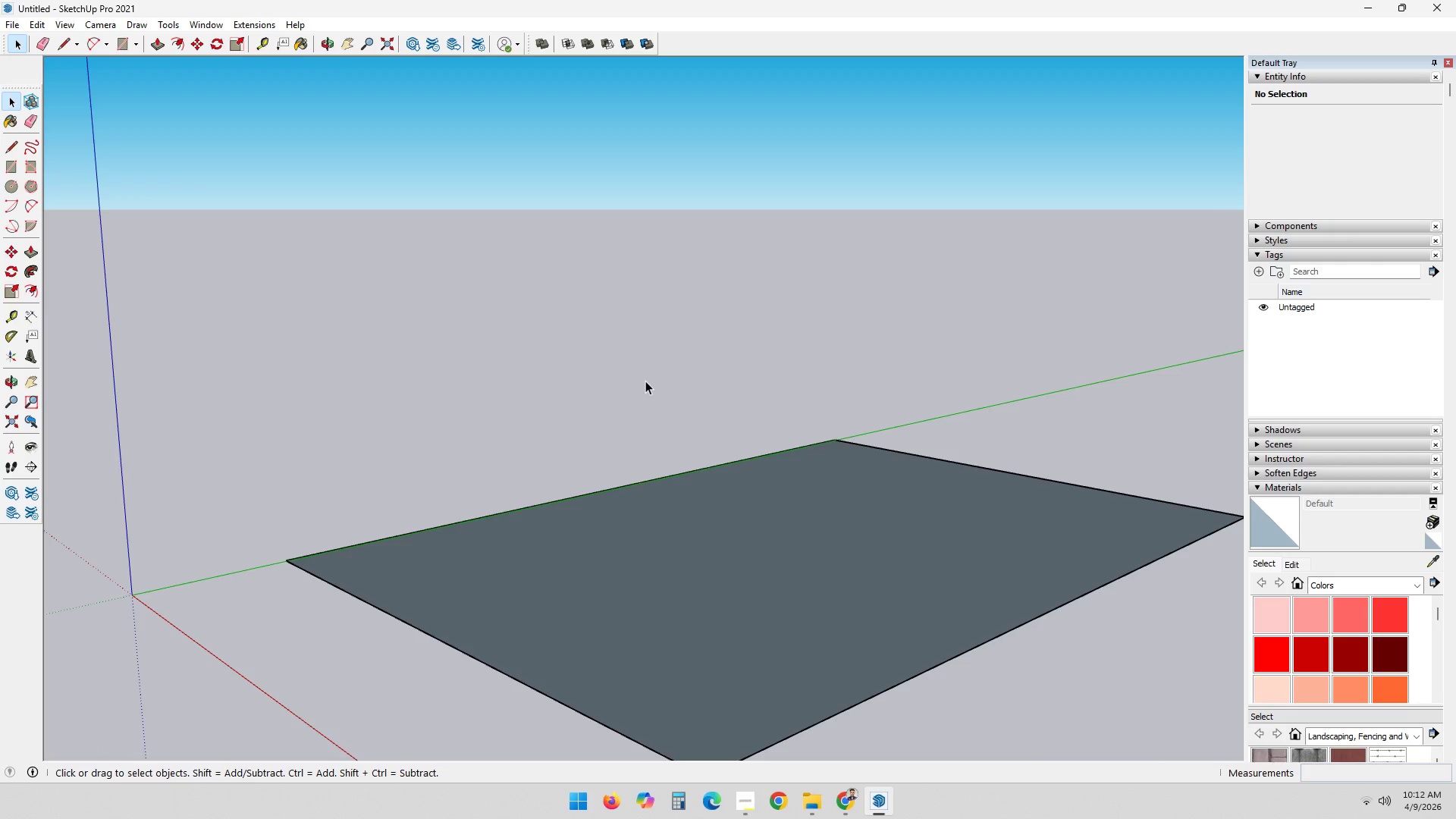 
scroll: coordinate [629, 275], scroll_direction: down, amount: 2.0
 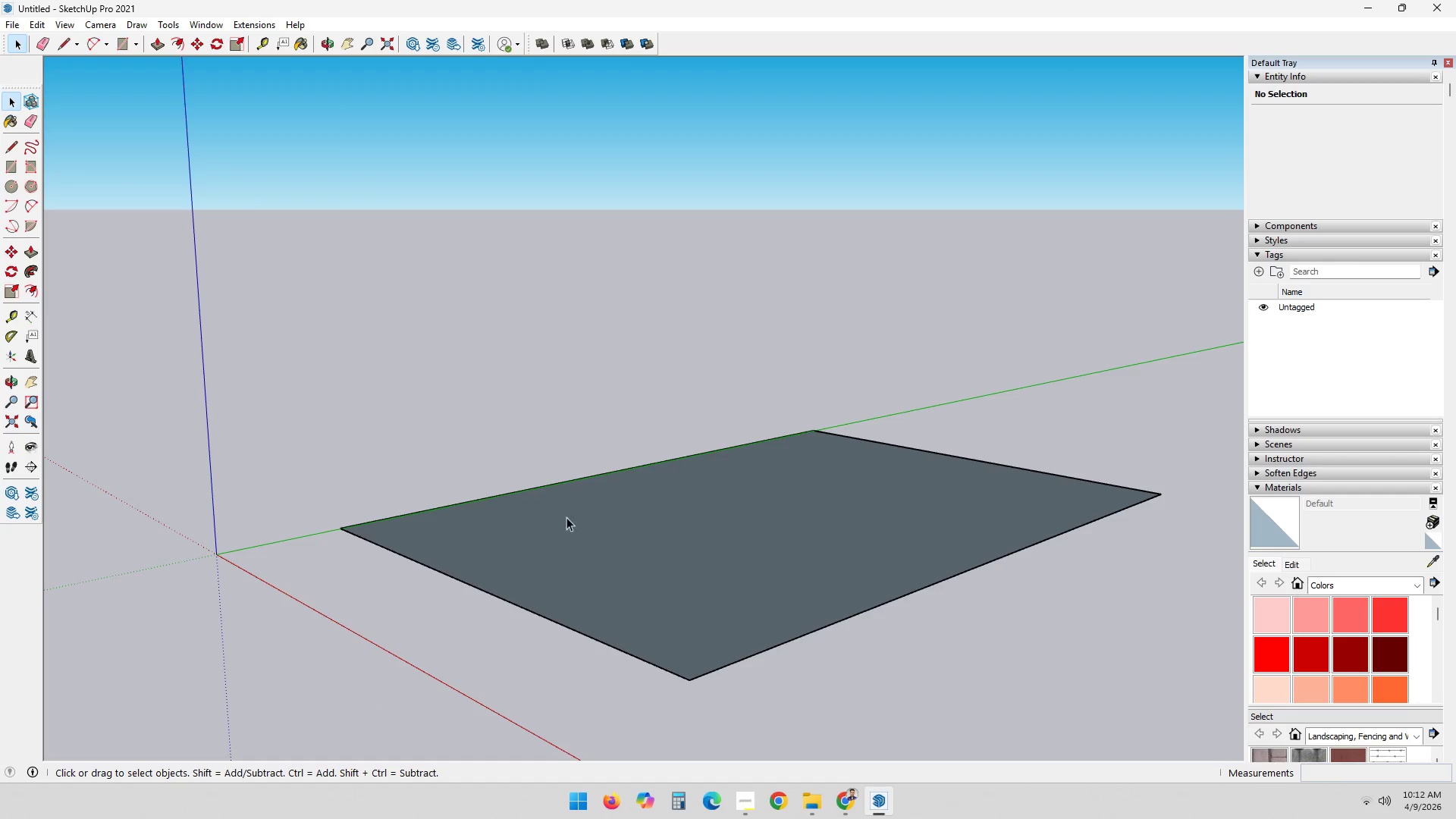 
double_click([583, 535])
 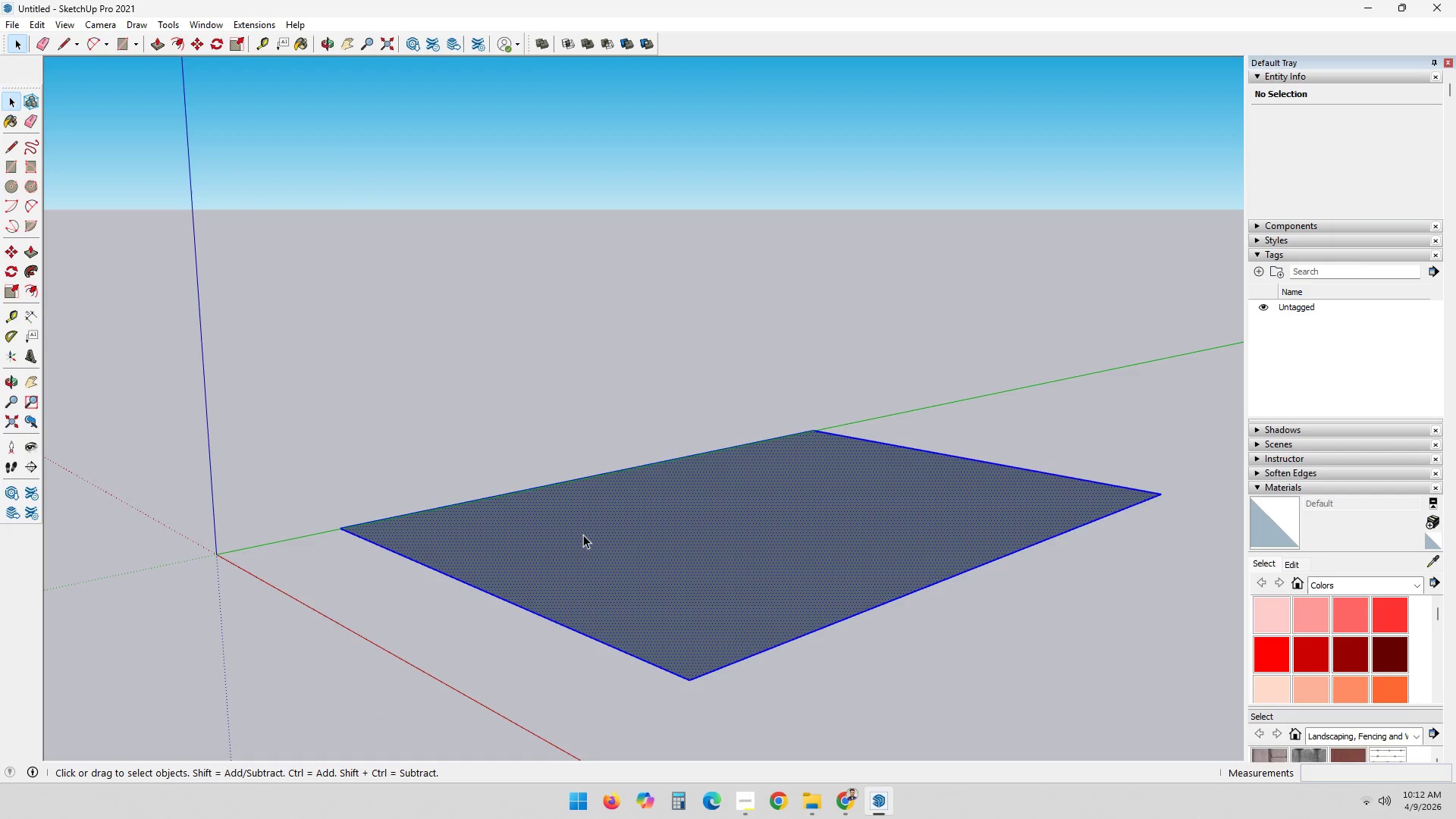 
triple_click([583, 535])
 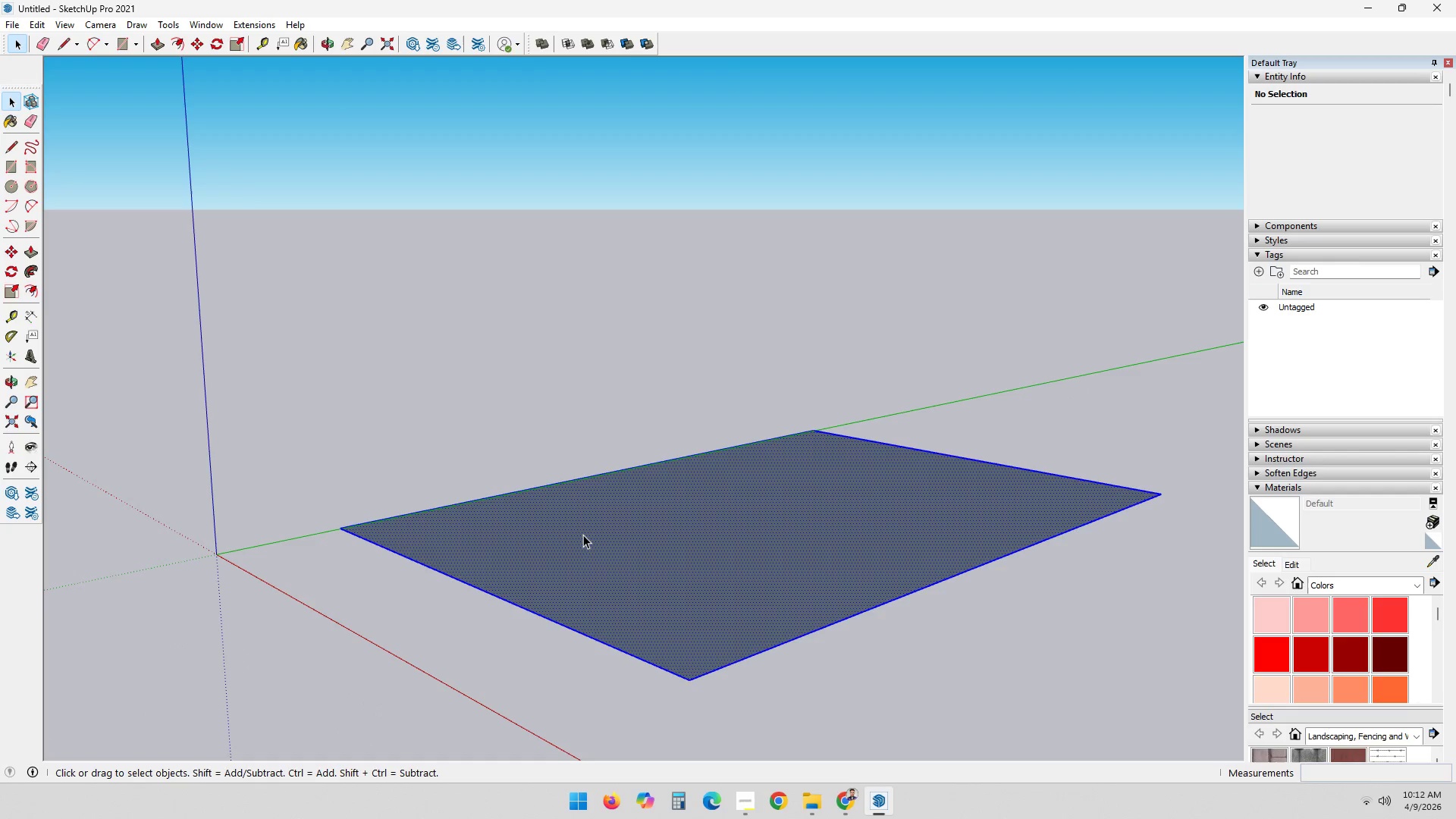 
triple_click([583, 535])
 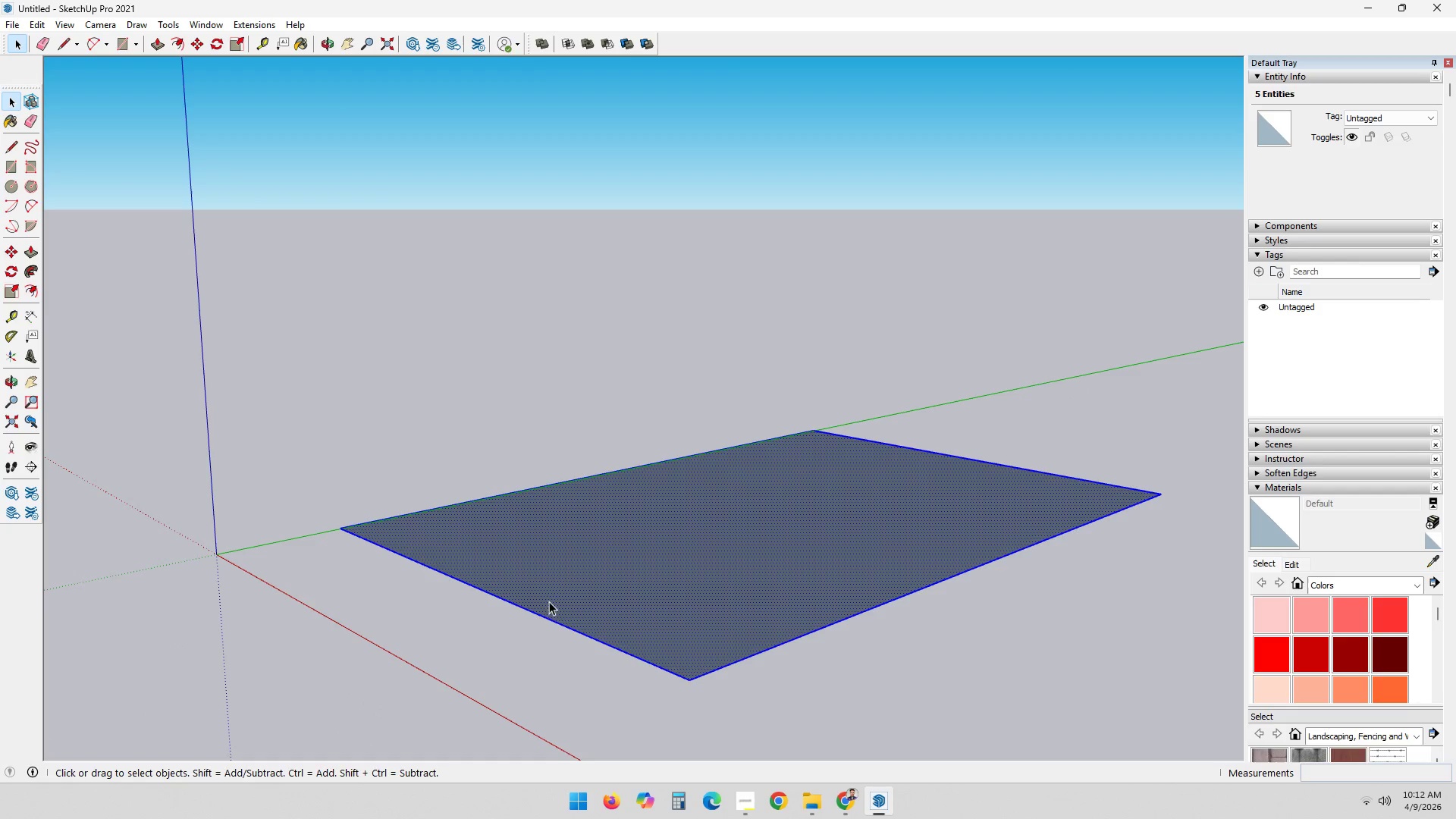 
key(M)
 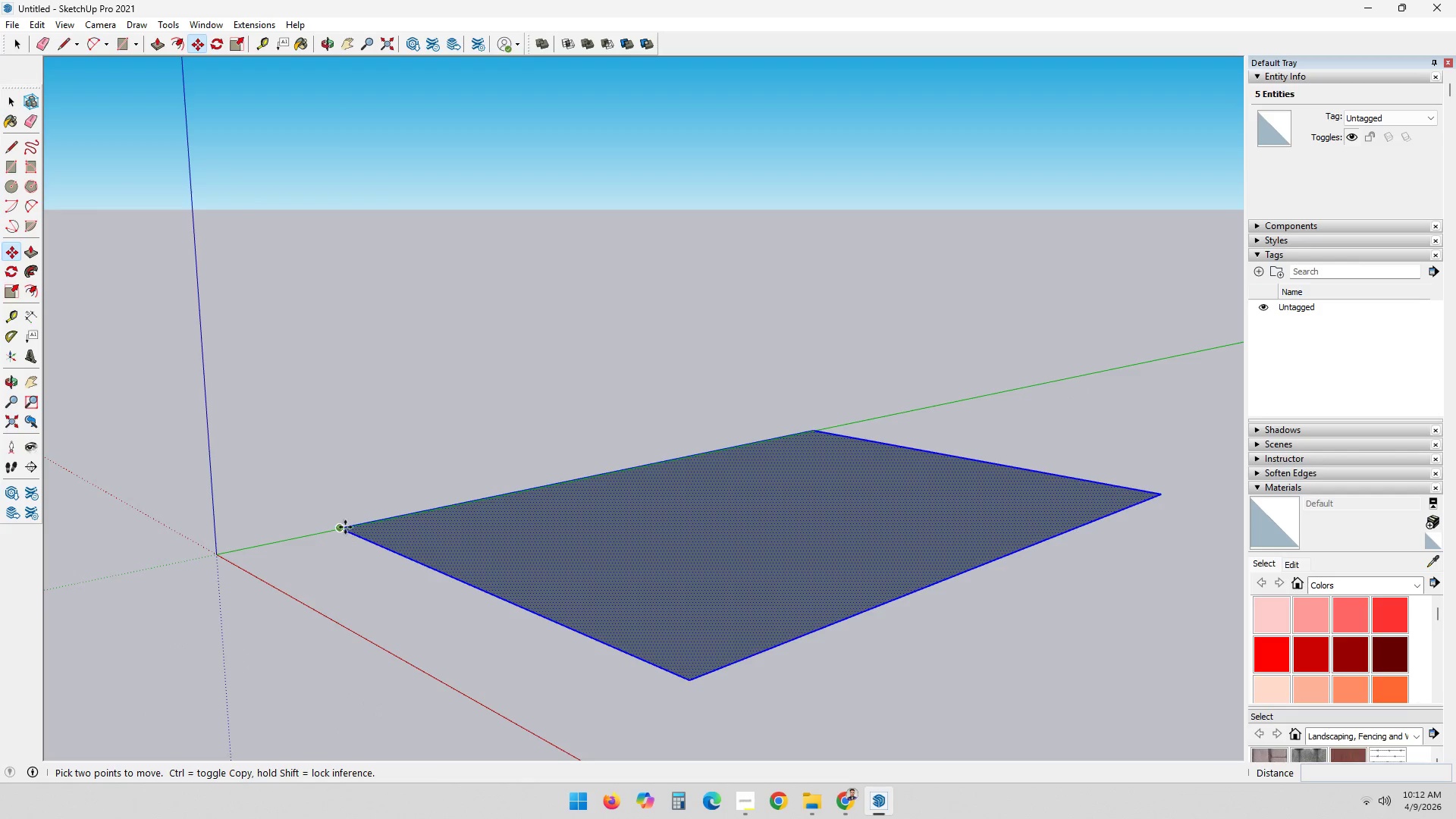 
left_click([344, 526])
 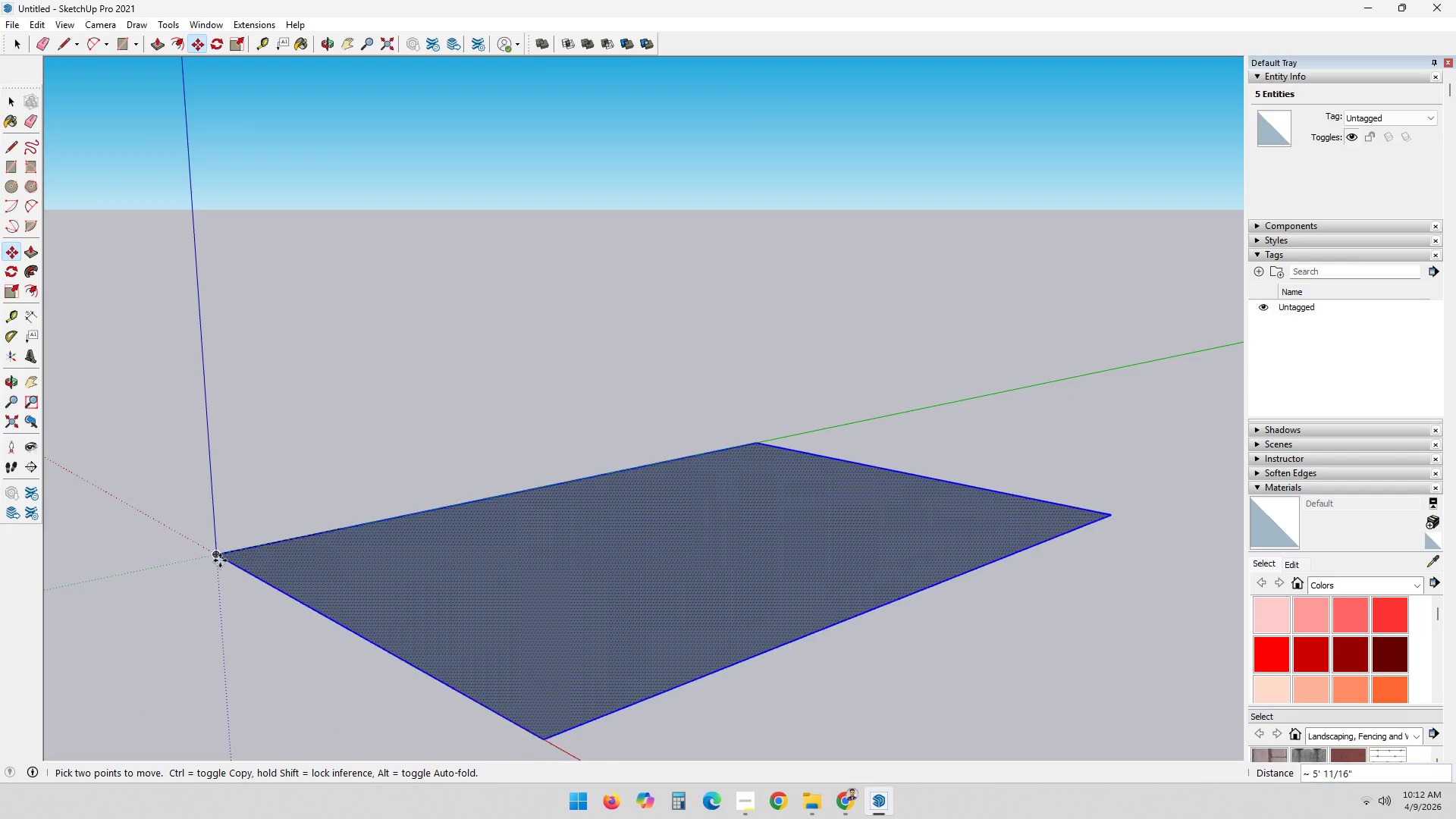 
left_click([219, 554])
 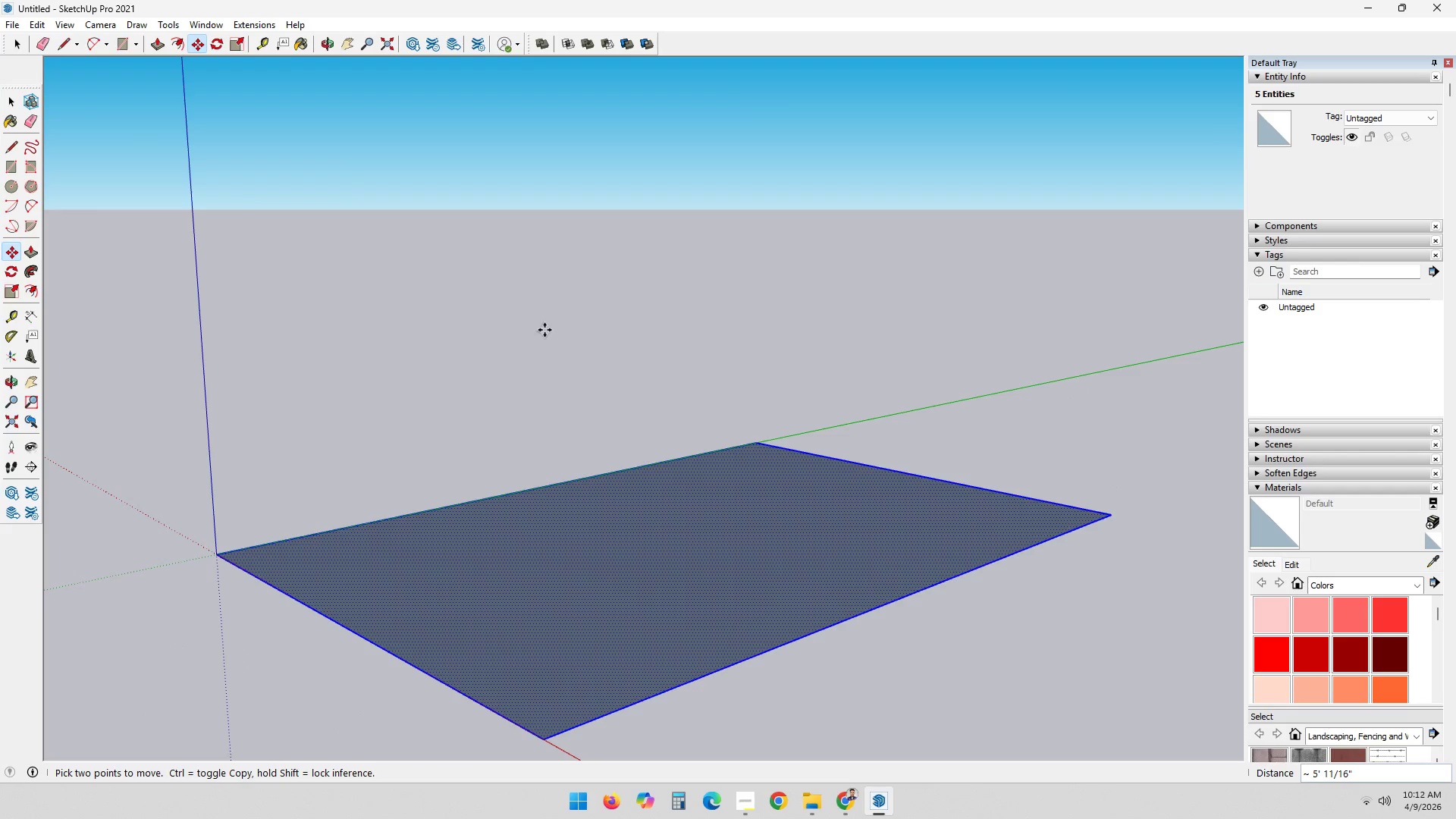 
key(Space)
 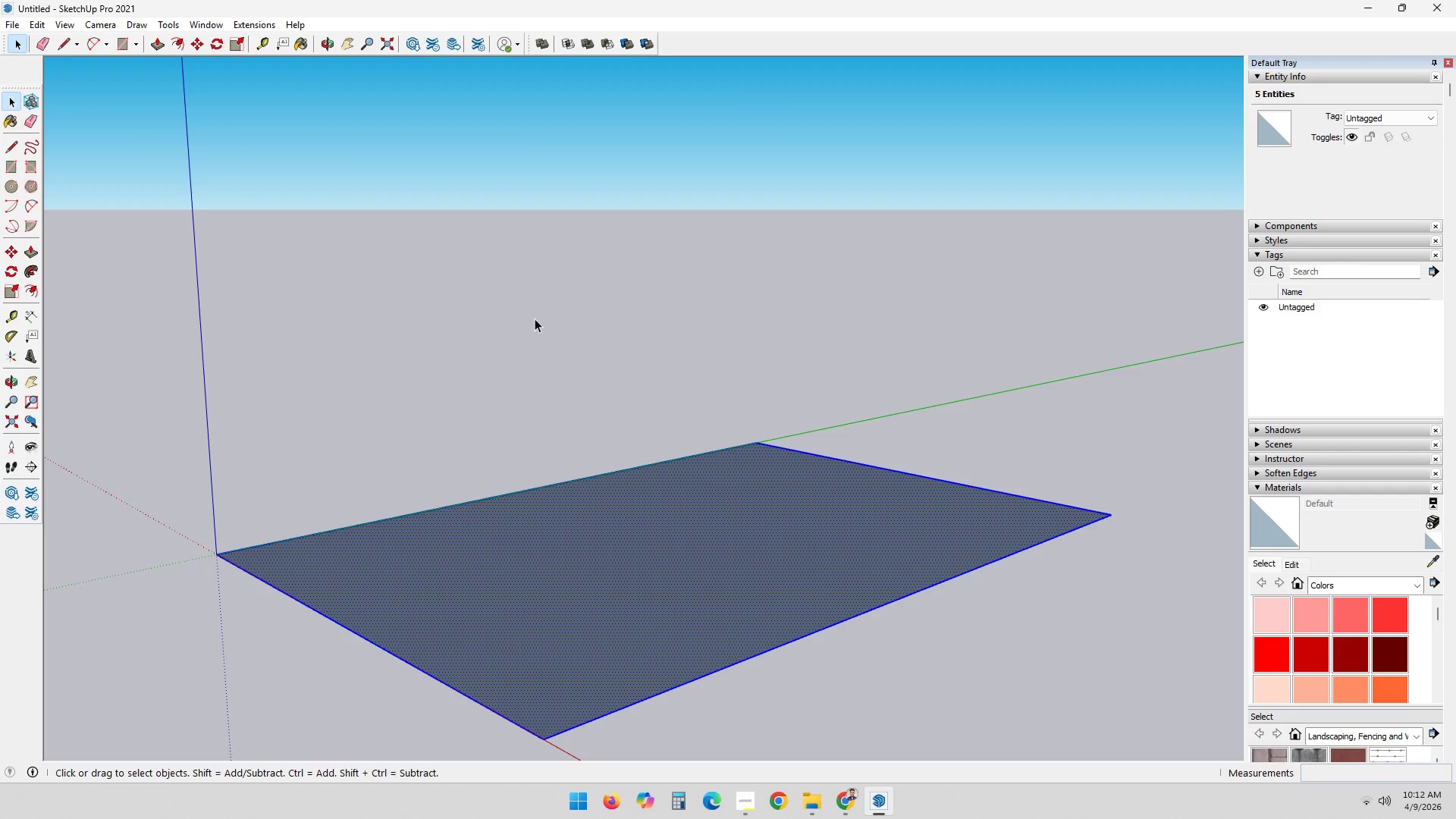 
left_click_drag(start_coordinate=[549, 320], to_coordinate=[510, 419])
 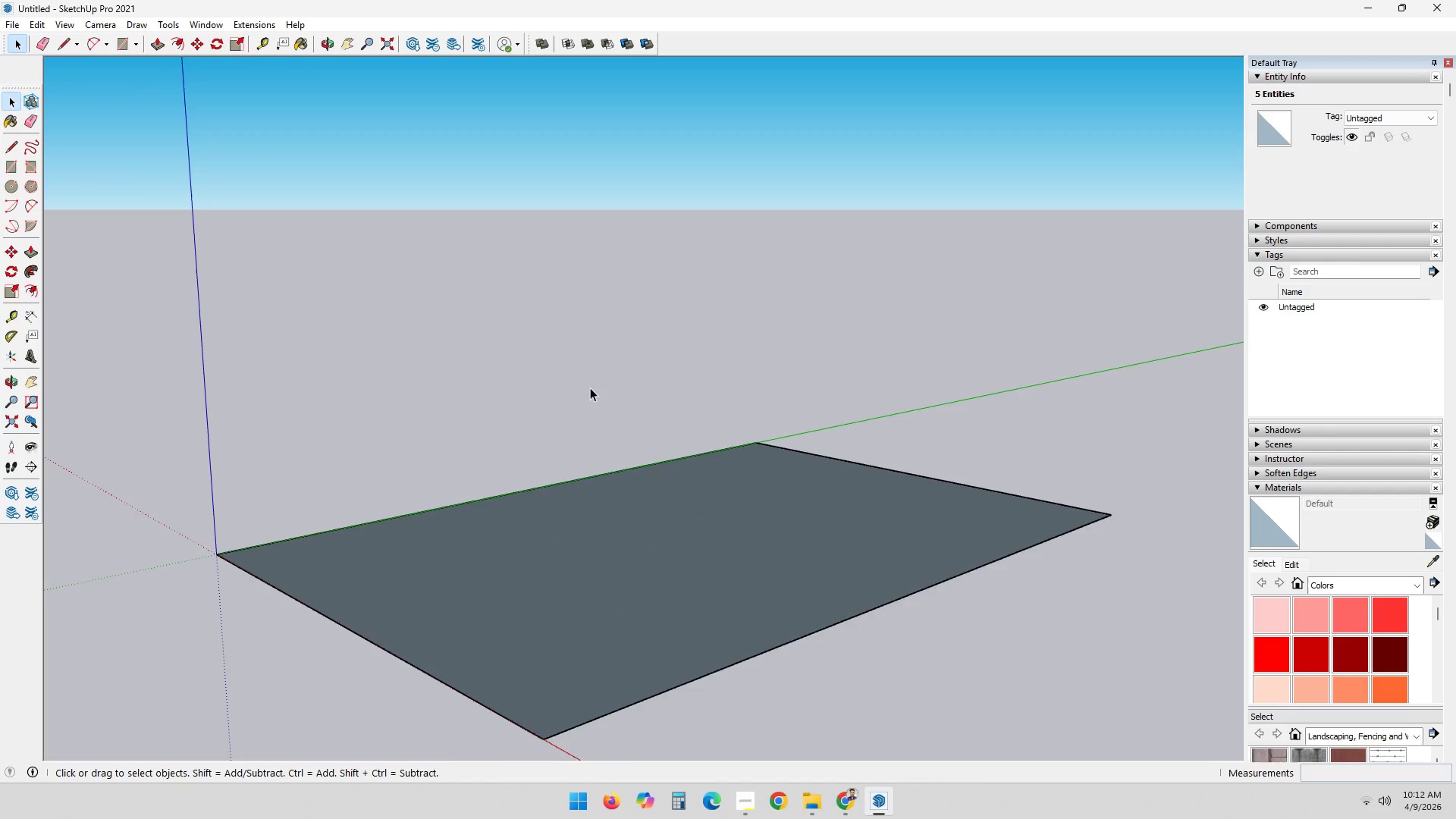 
scroll: coordinate [591, 378], scroll_direction: up, amount: 2.0
 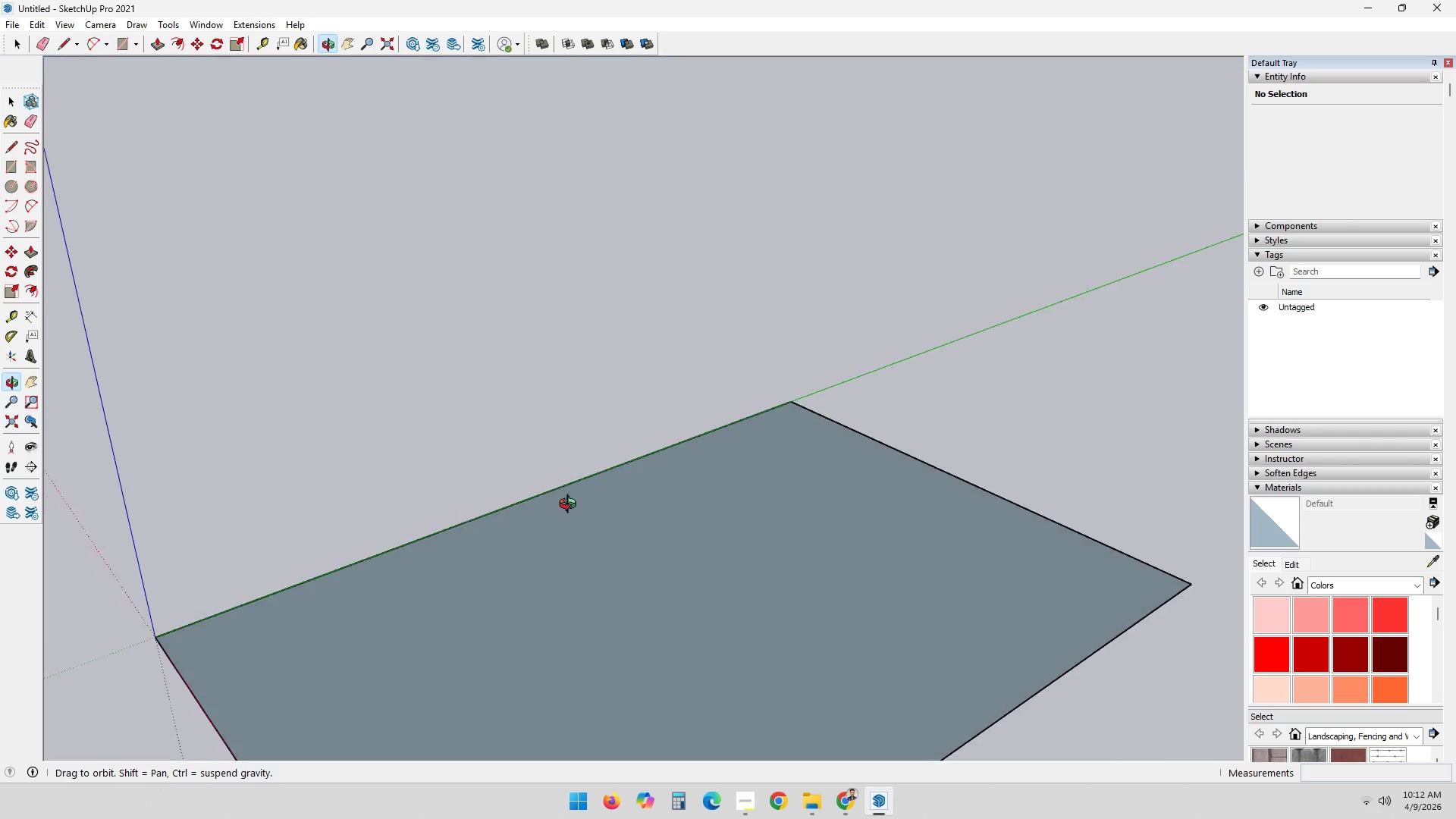 
scroll: coordinate [606, 375], scroll_direction: down, amount: 9.0
 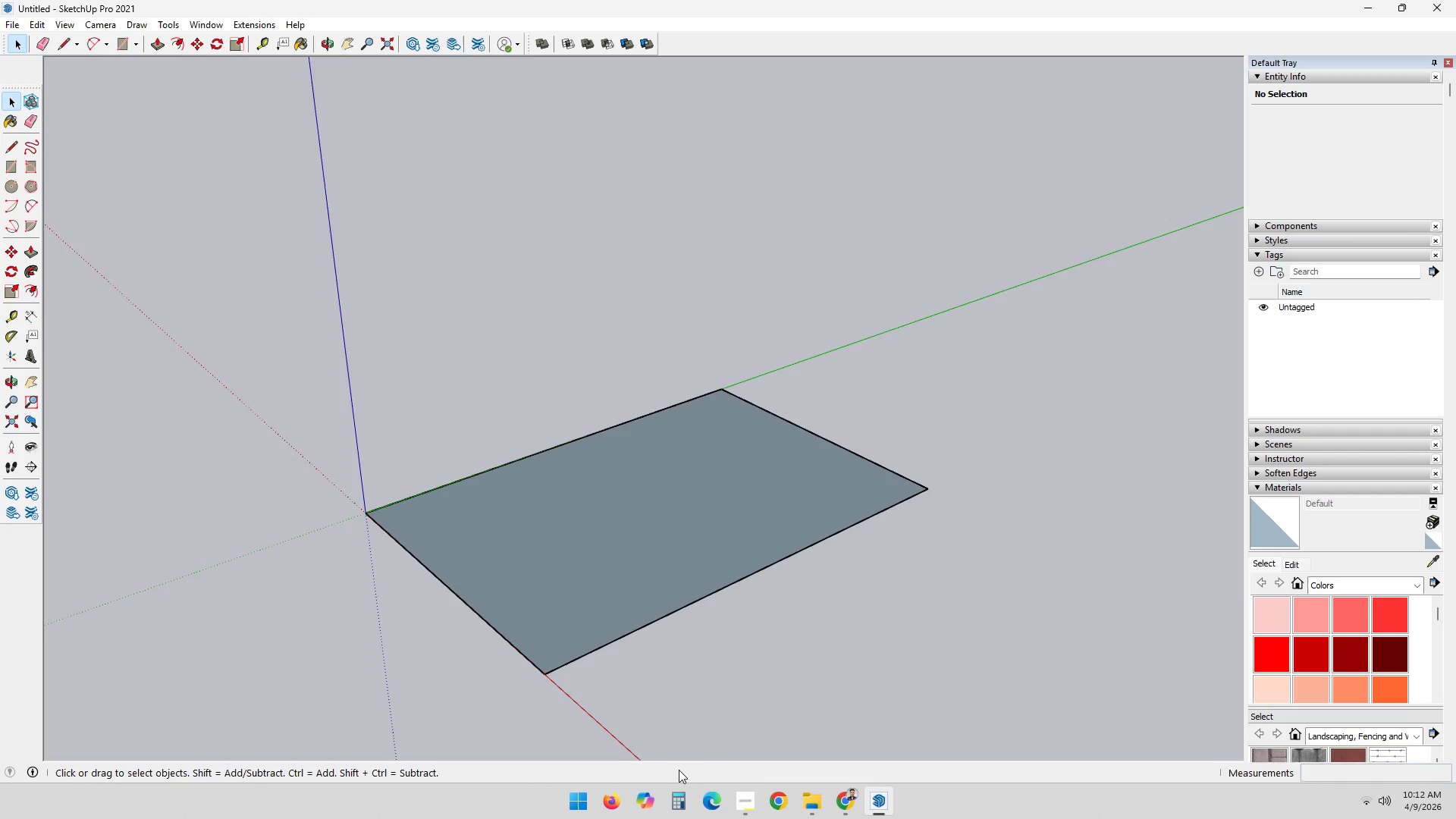 
scroll: coordinate [626, 724], scroll_direction: up, amount: 2.0
 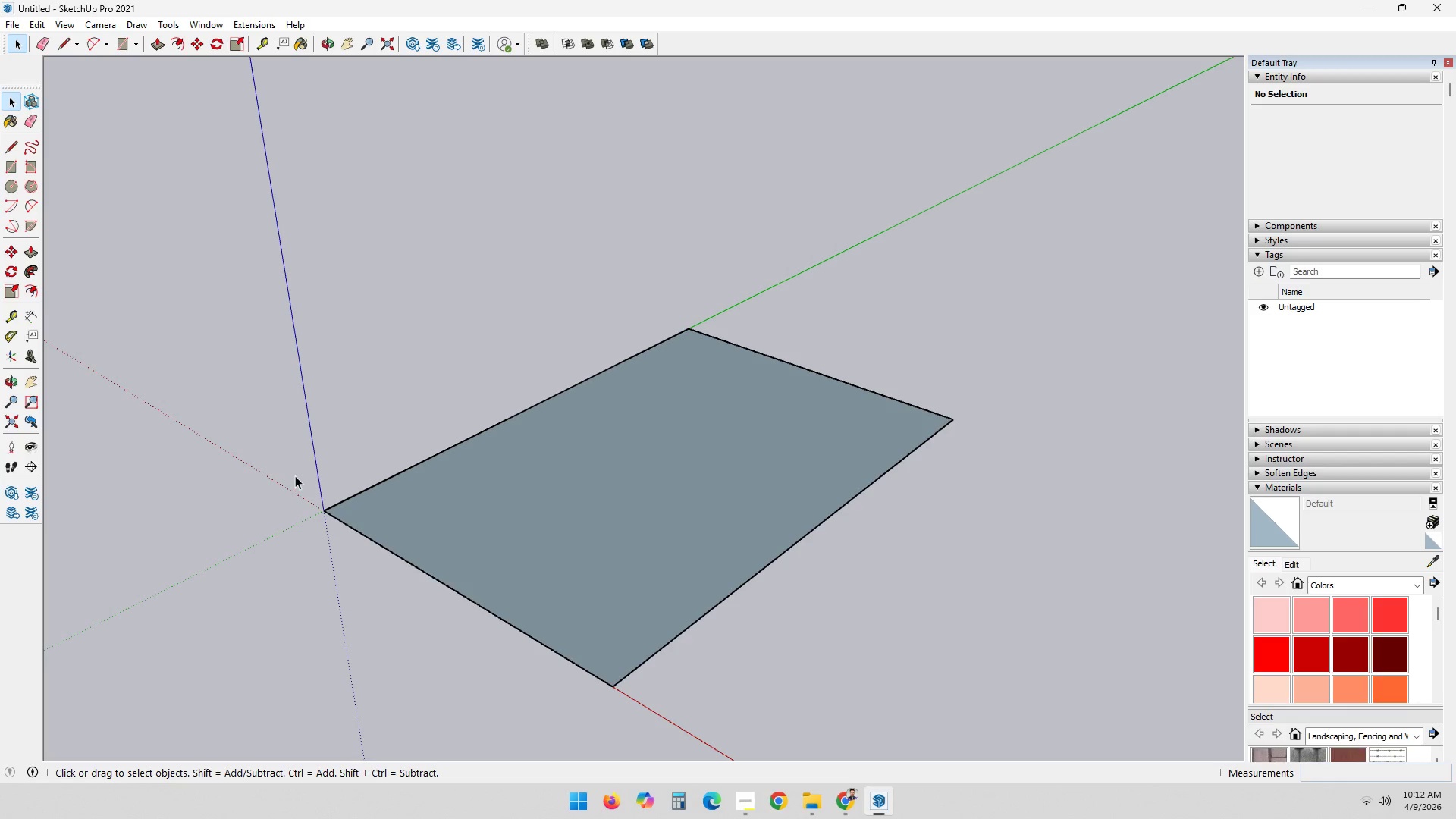 
wait(18.99)
 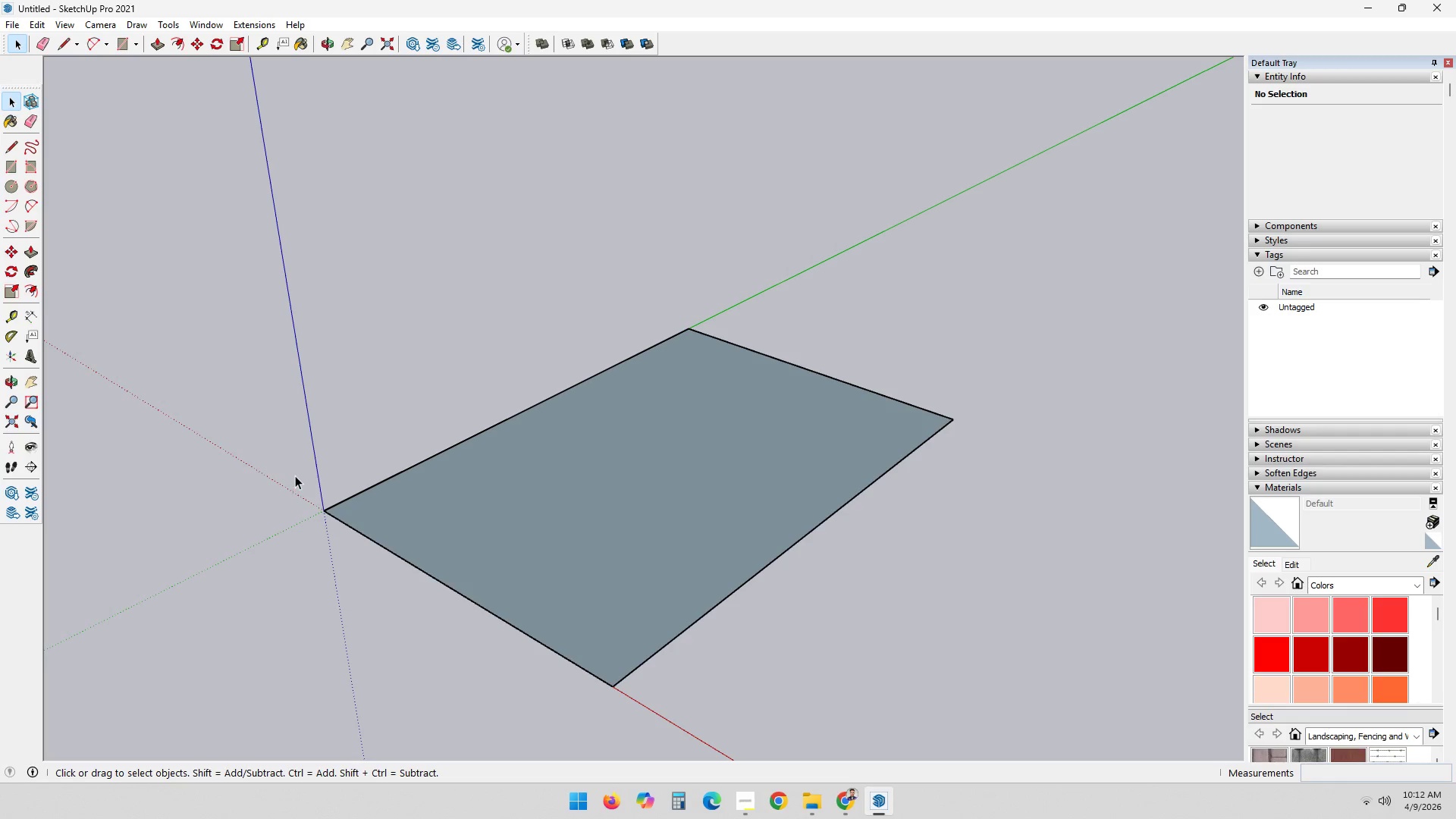 
key(P)
 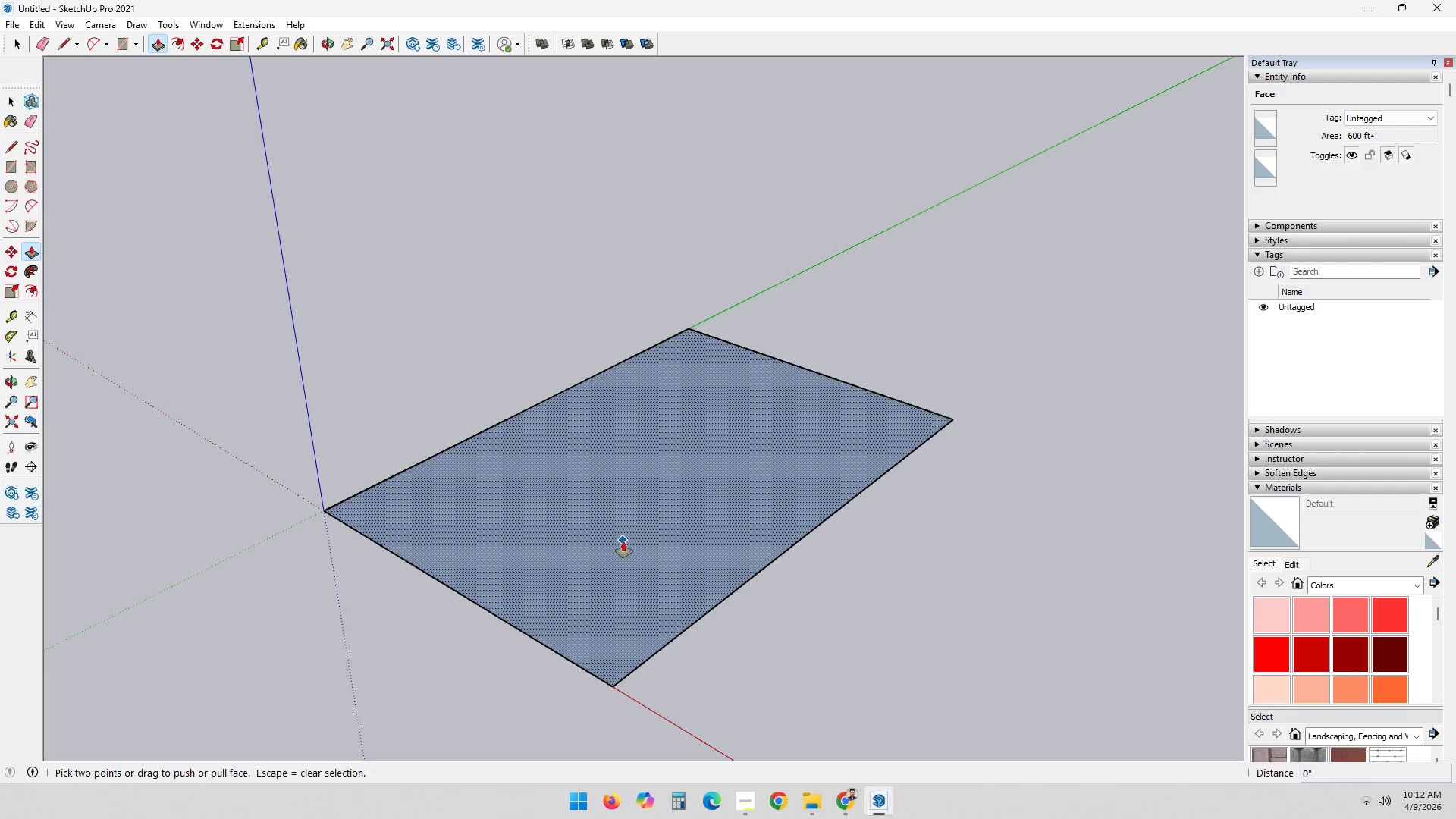 
left_click([623, 543])
 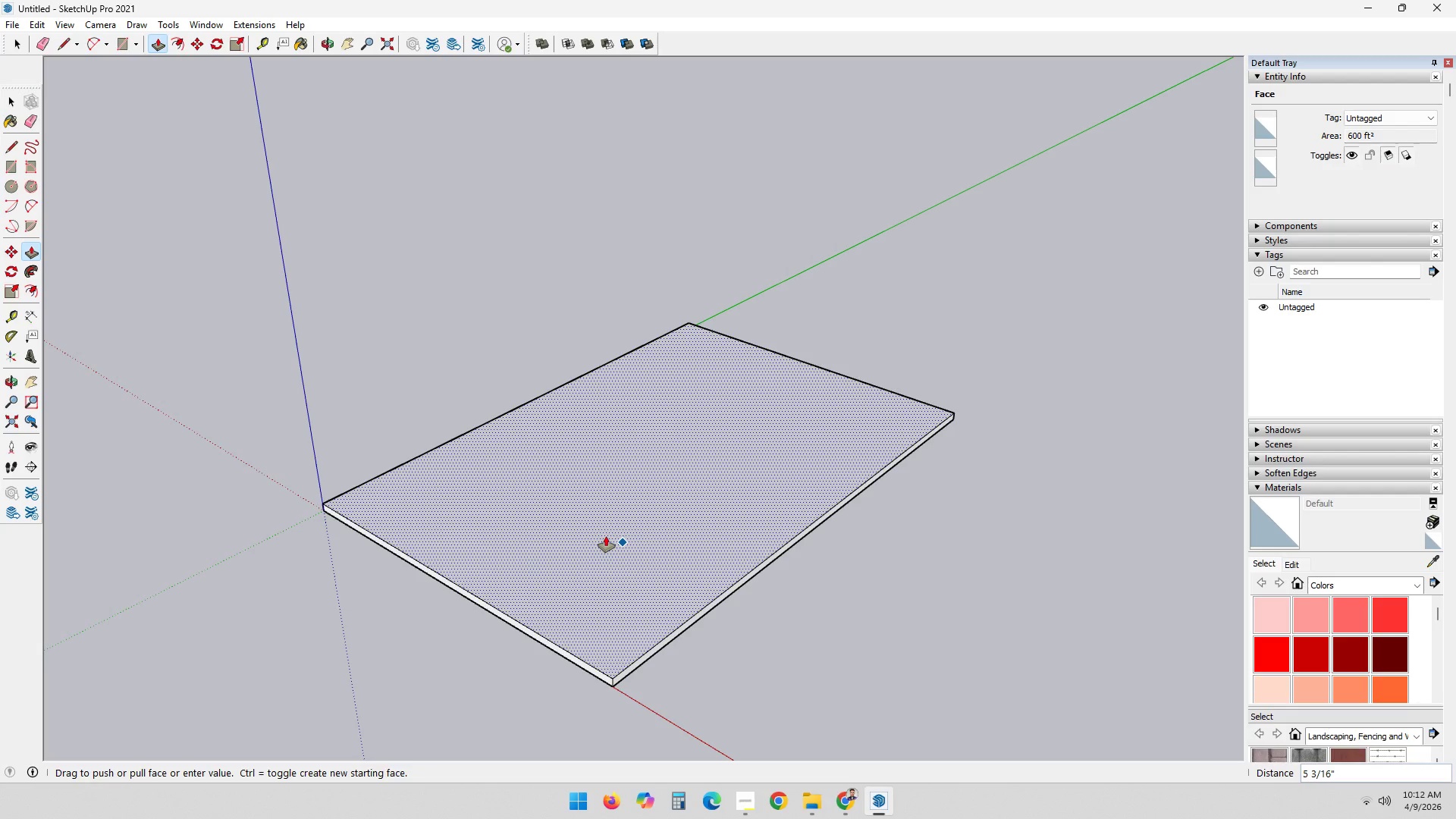 
wait(6.41)
 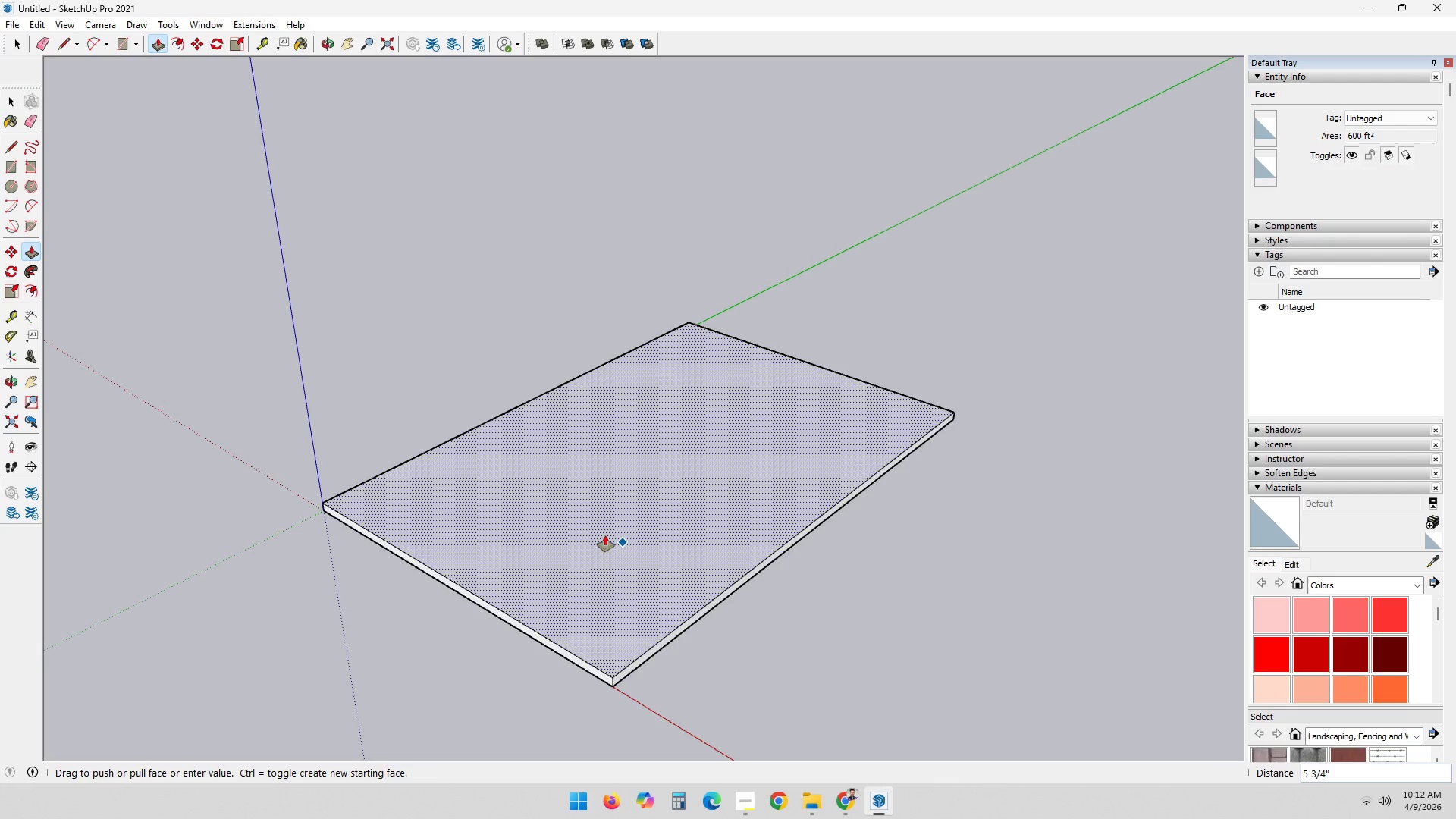 
key(6)
 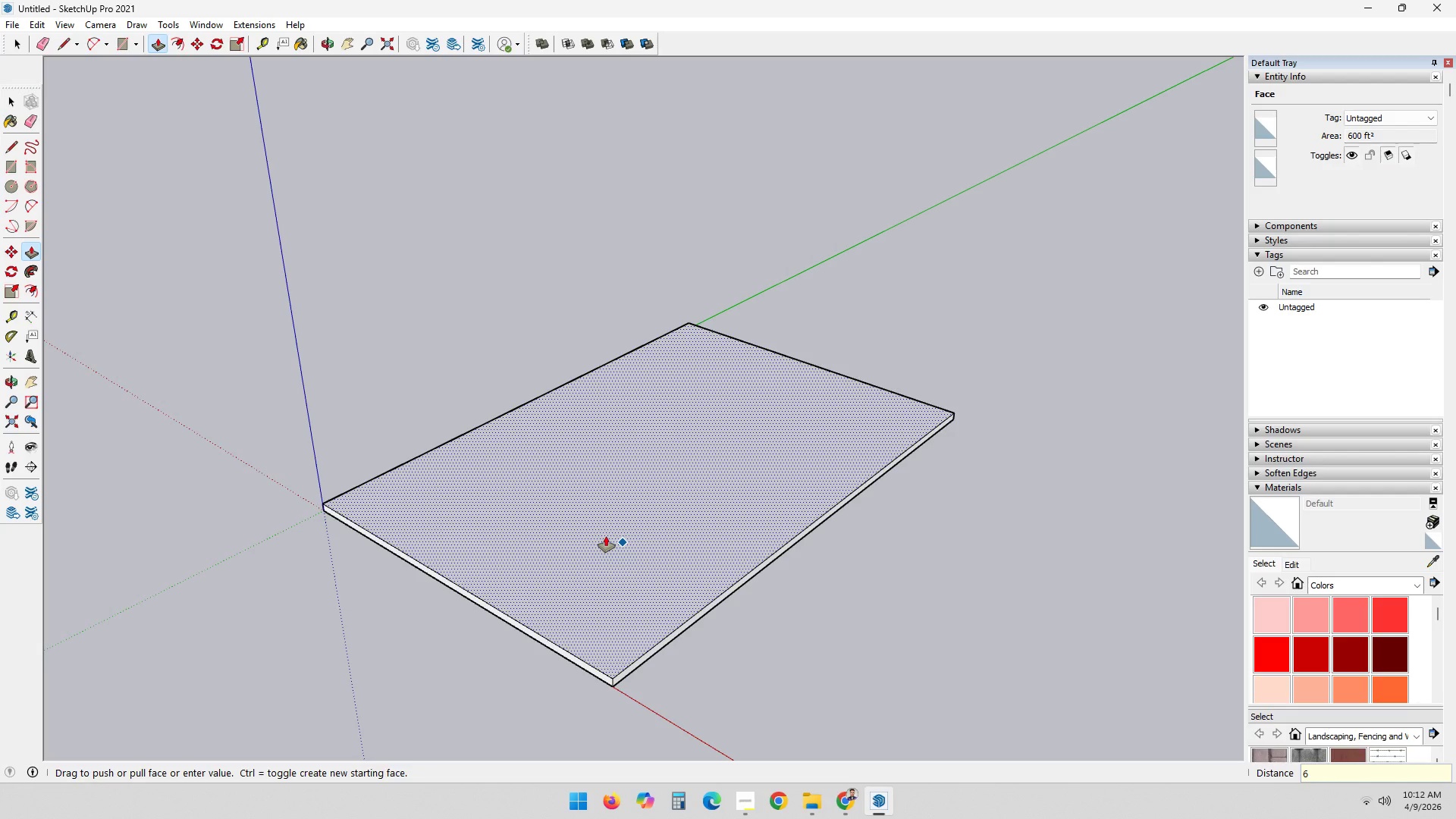 
key(Enter)
 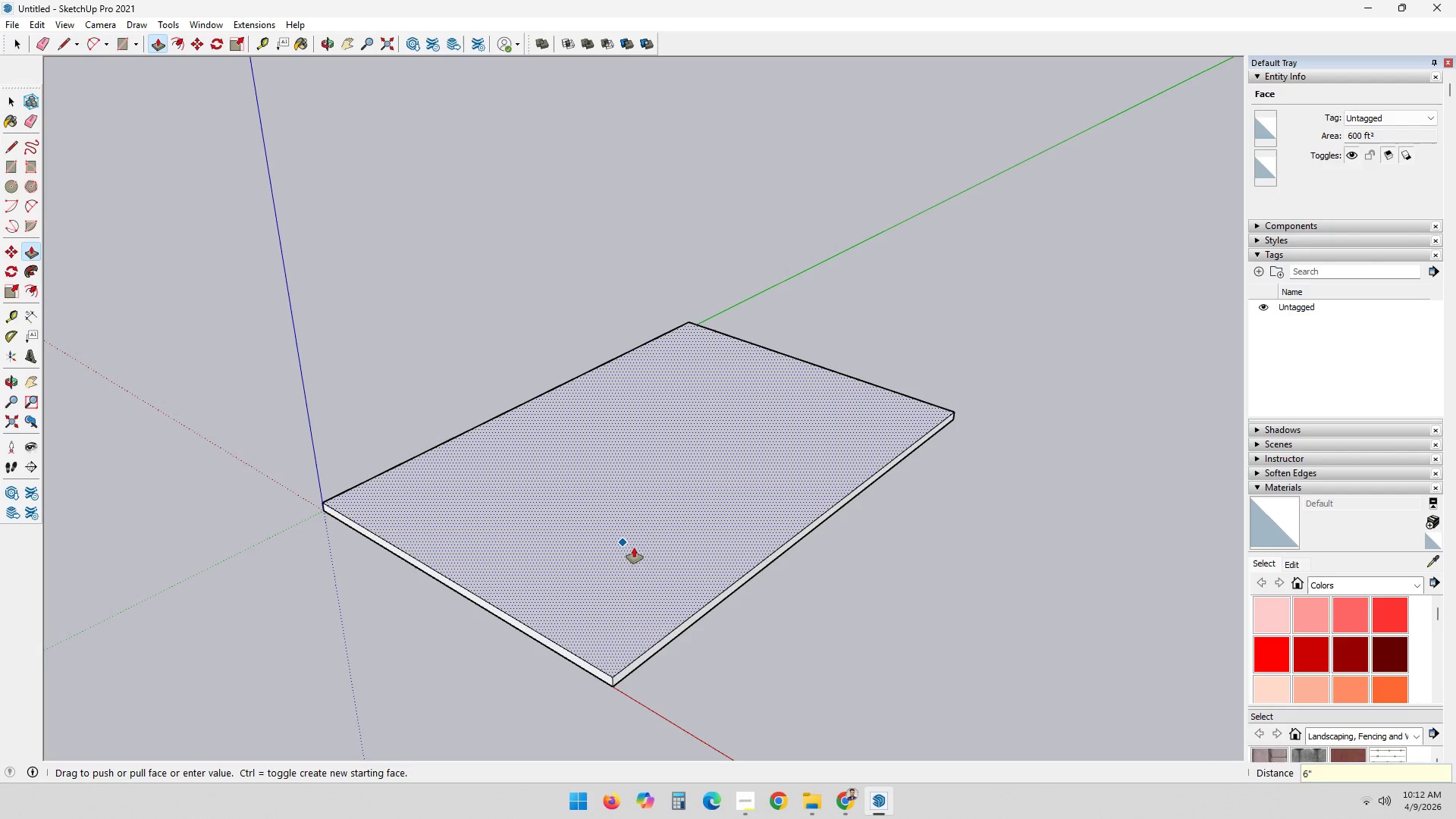 
key(Space)
 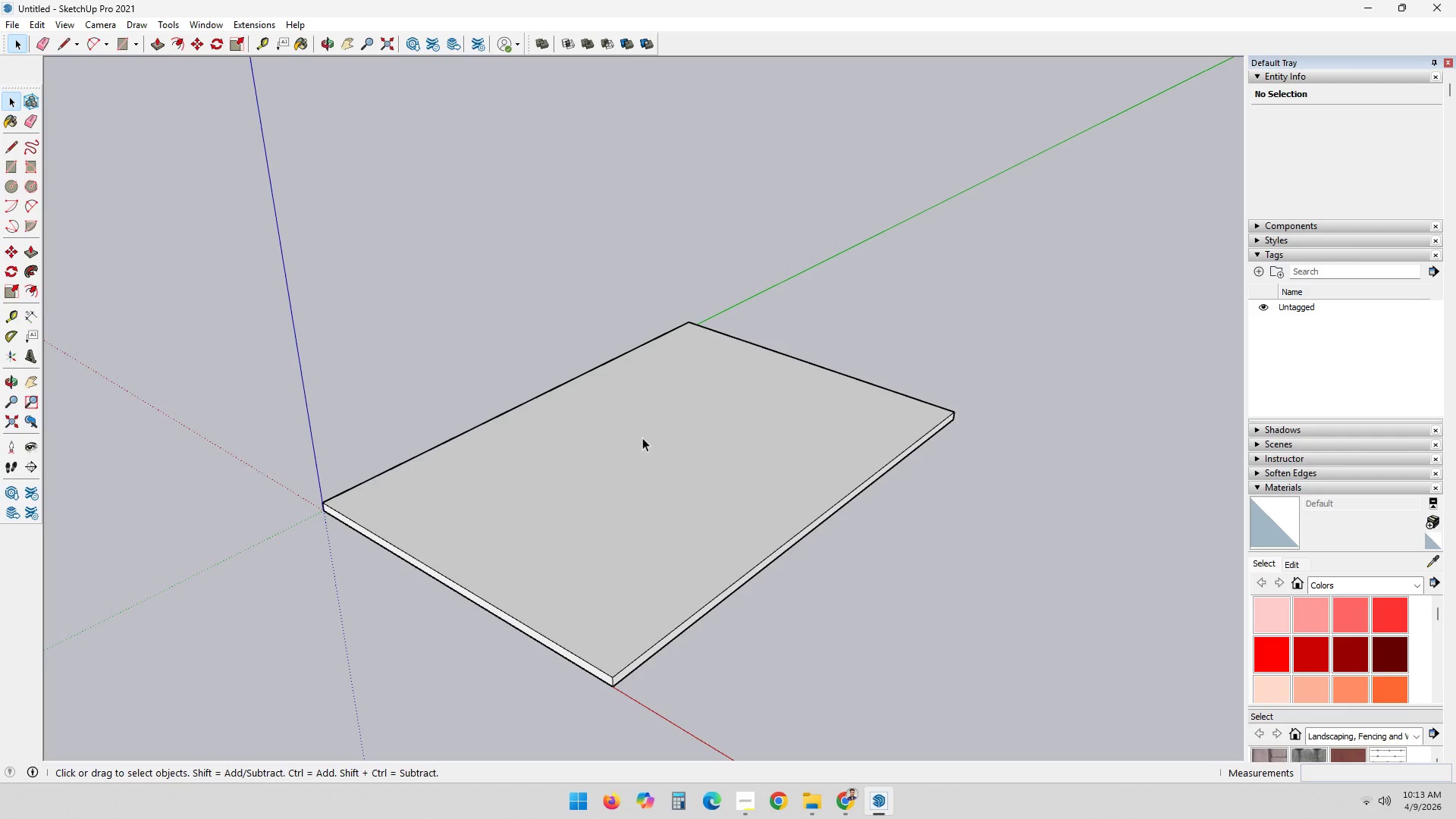 
wait(21.92)
 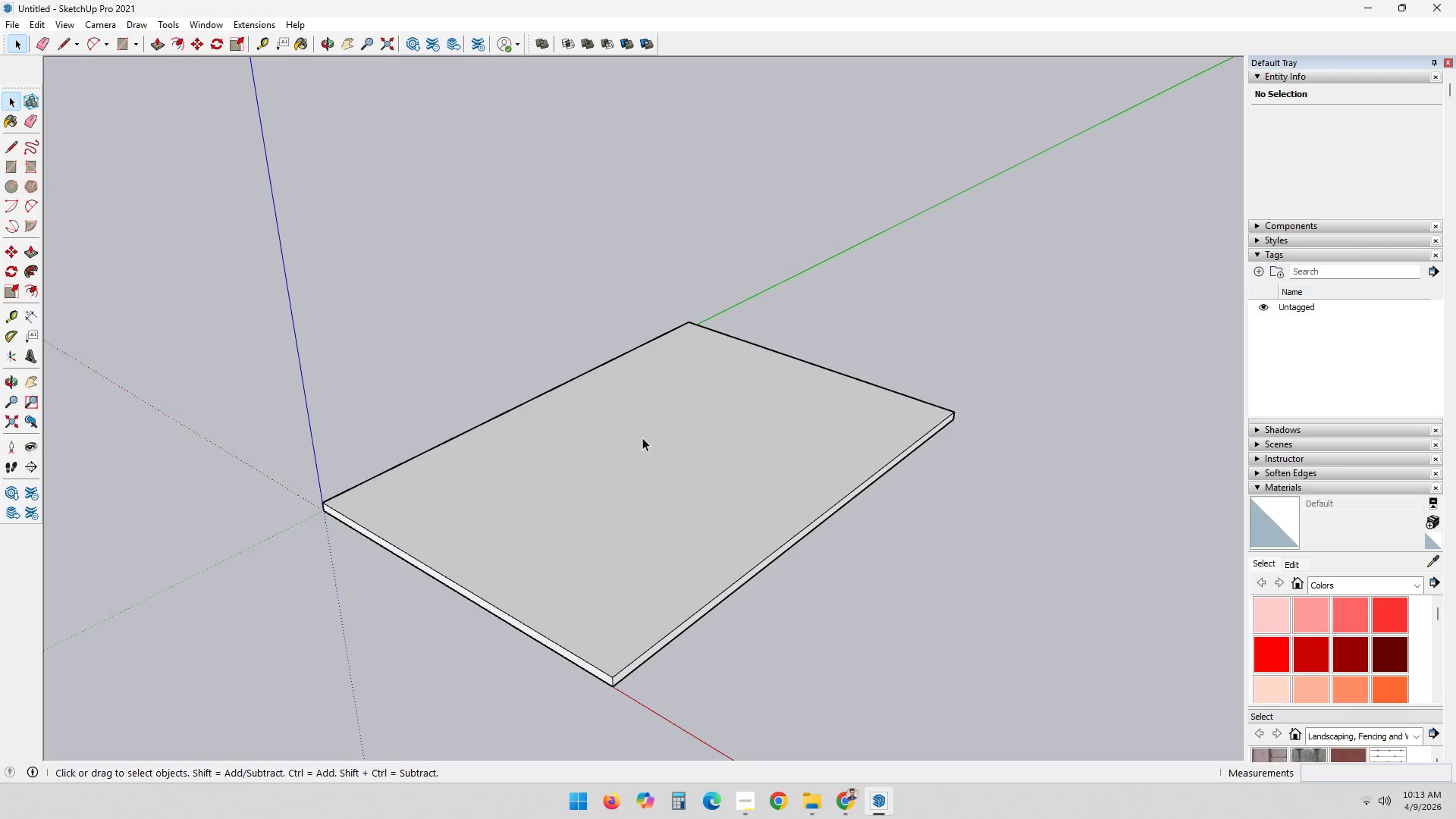 
key(L)
 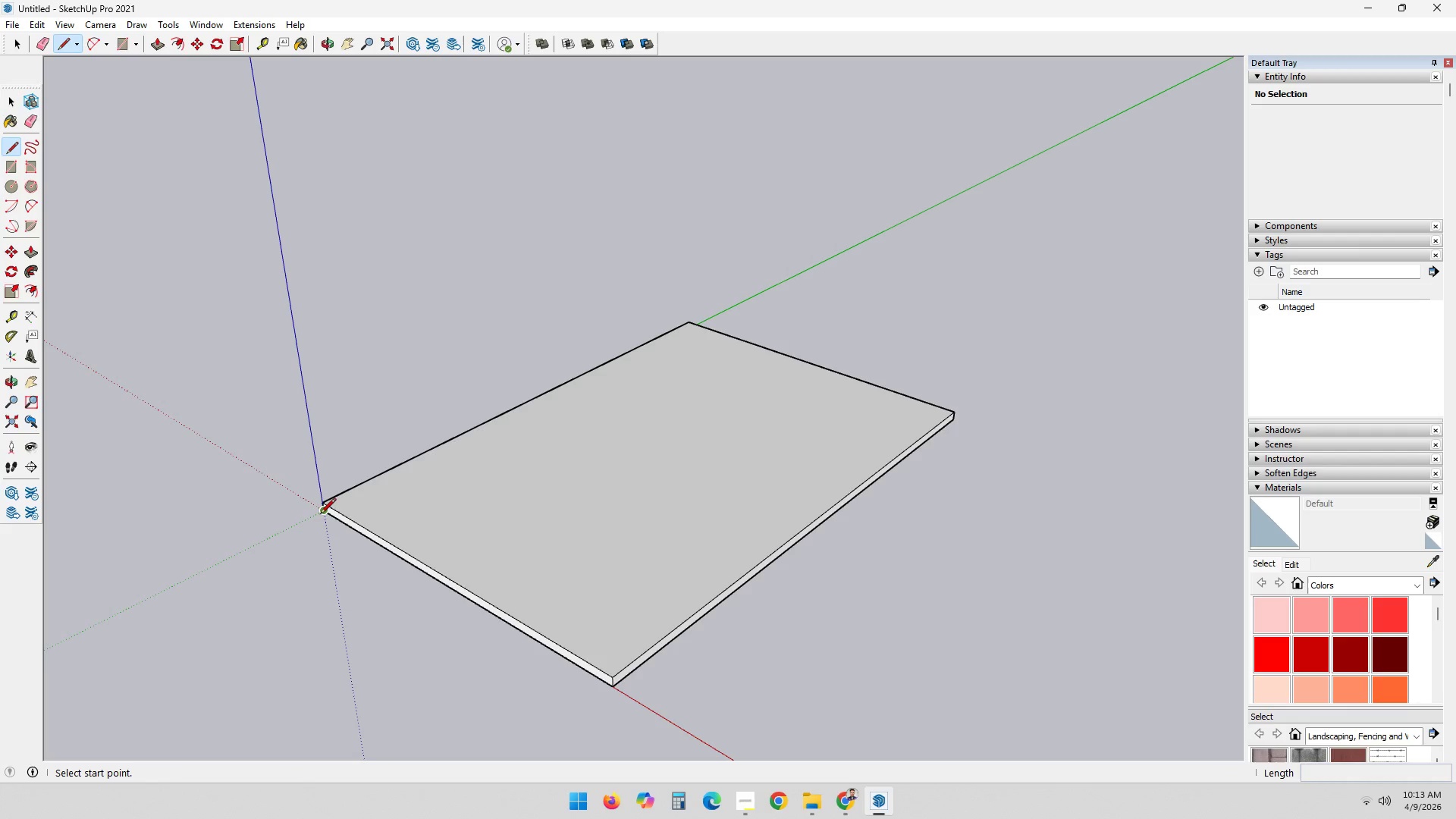 
left_click([319, 514])
 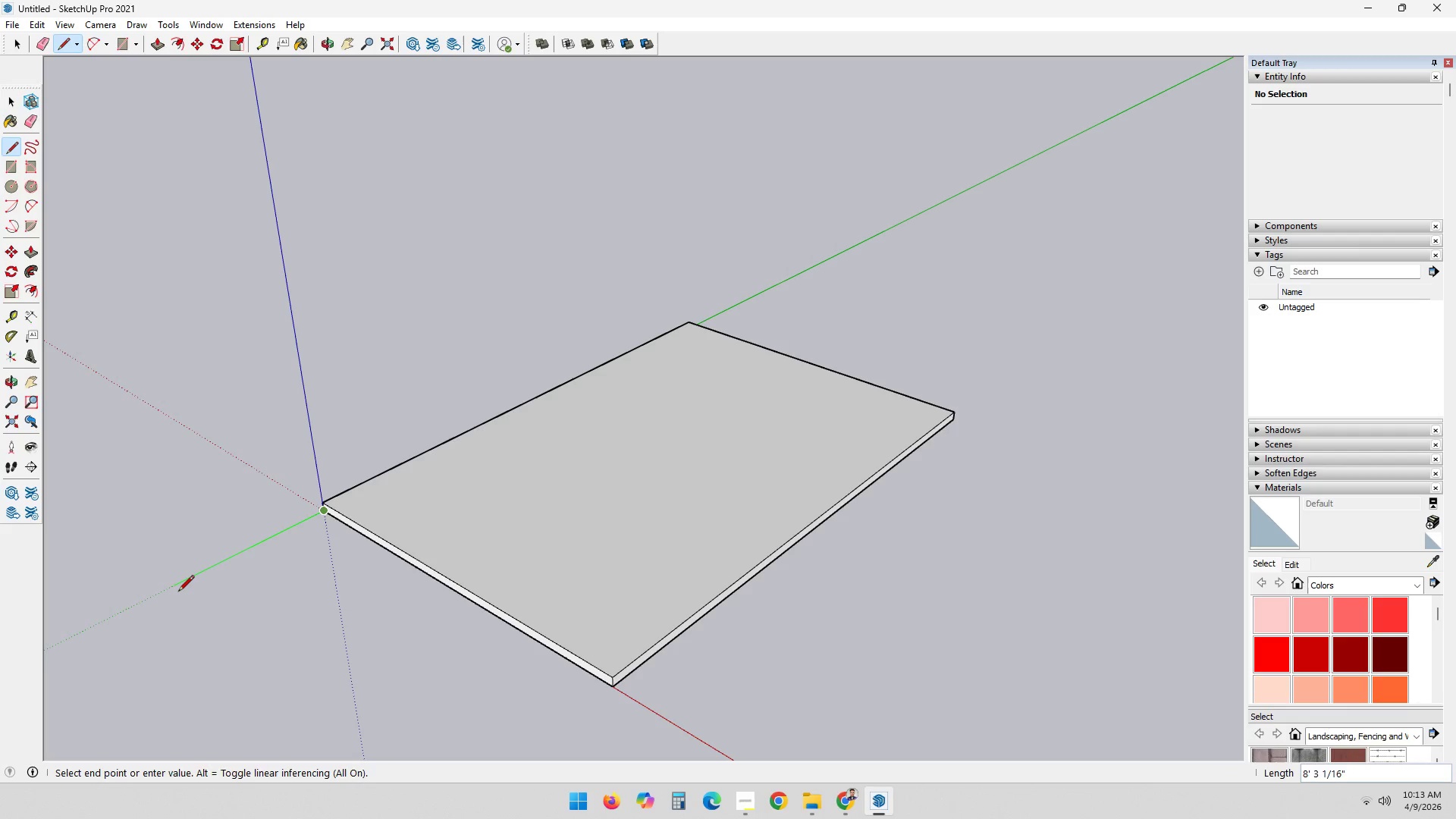 
key(8)
 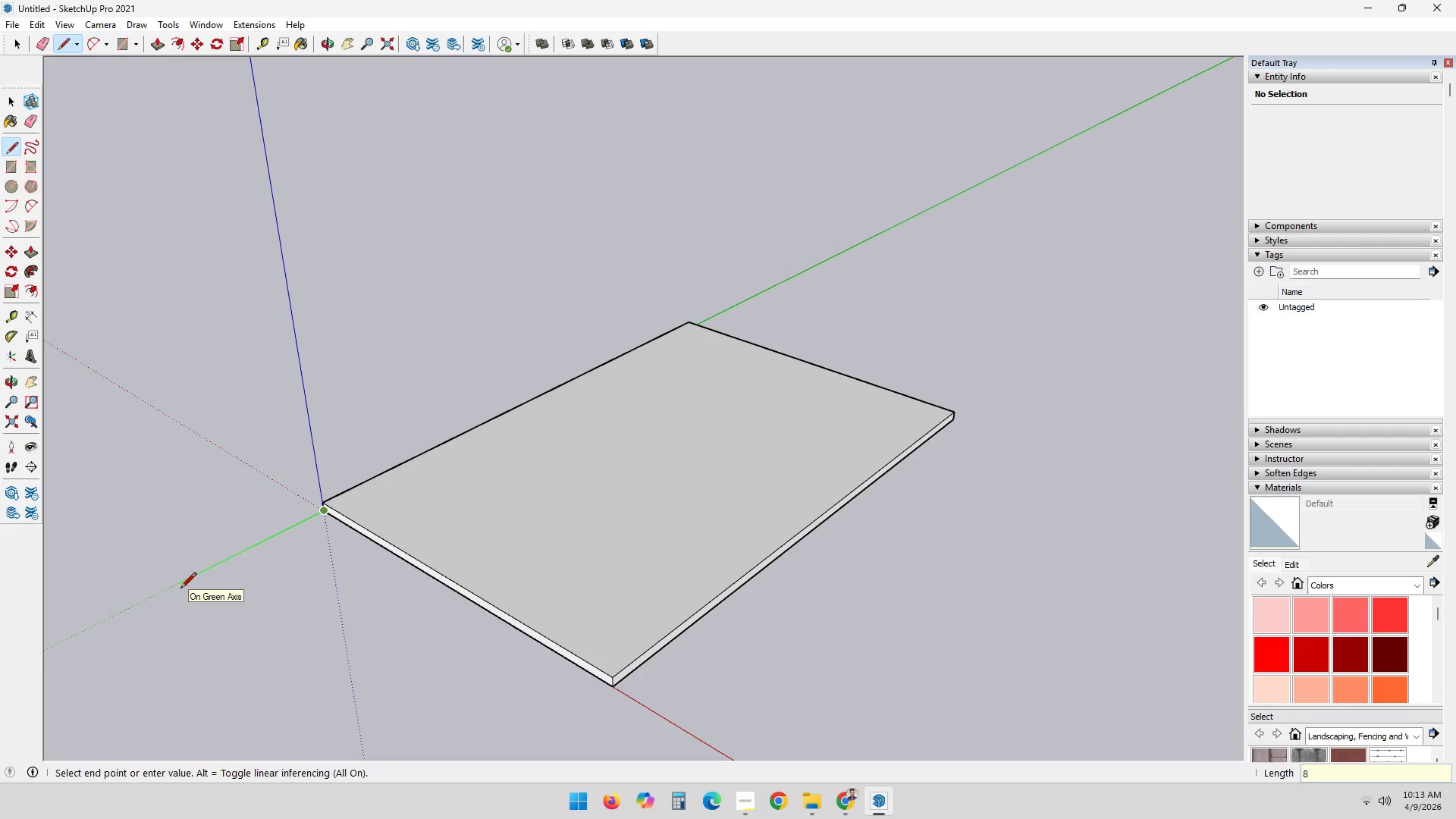 
key(Quote)
 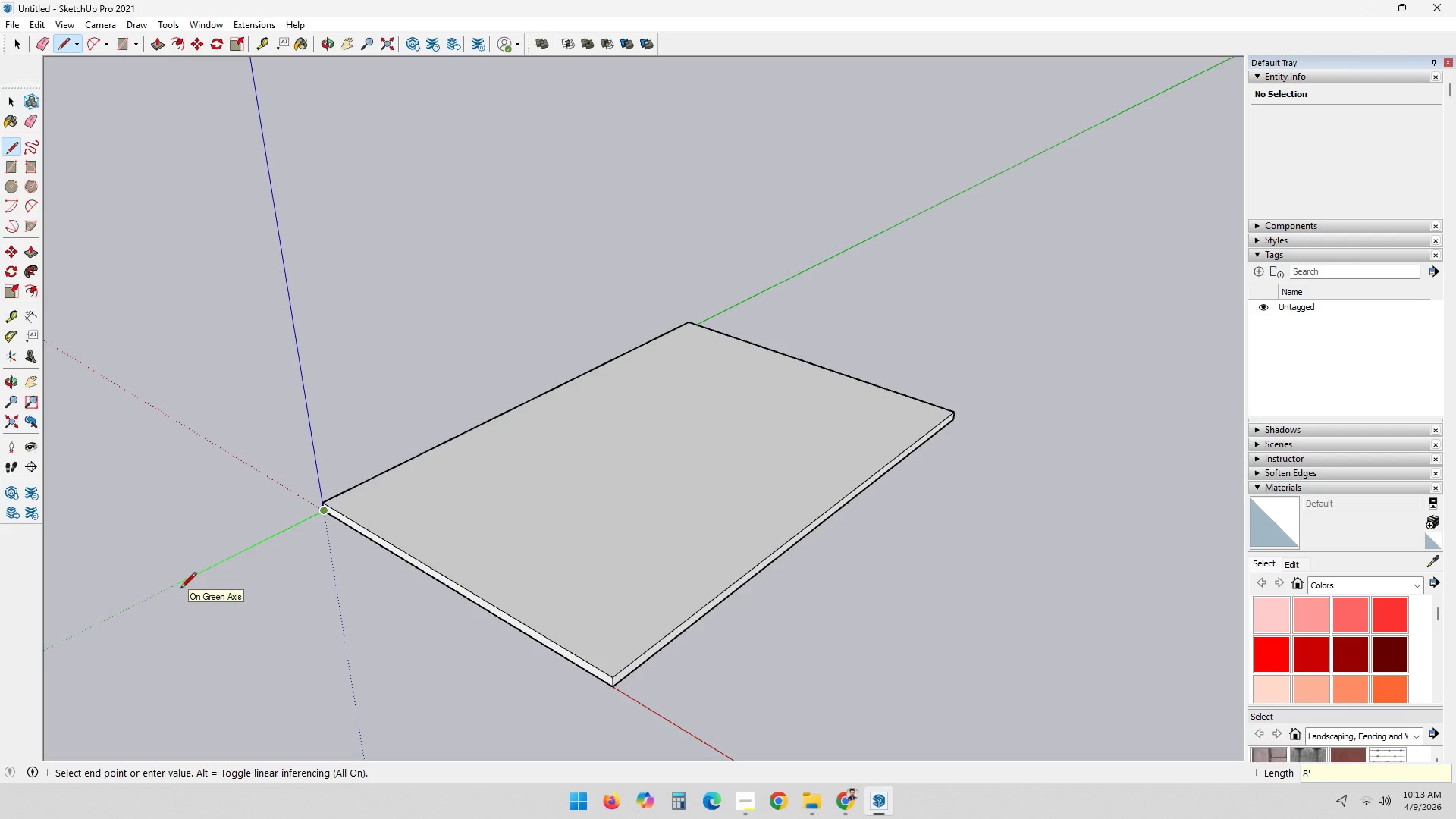 
key(Enter)
 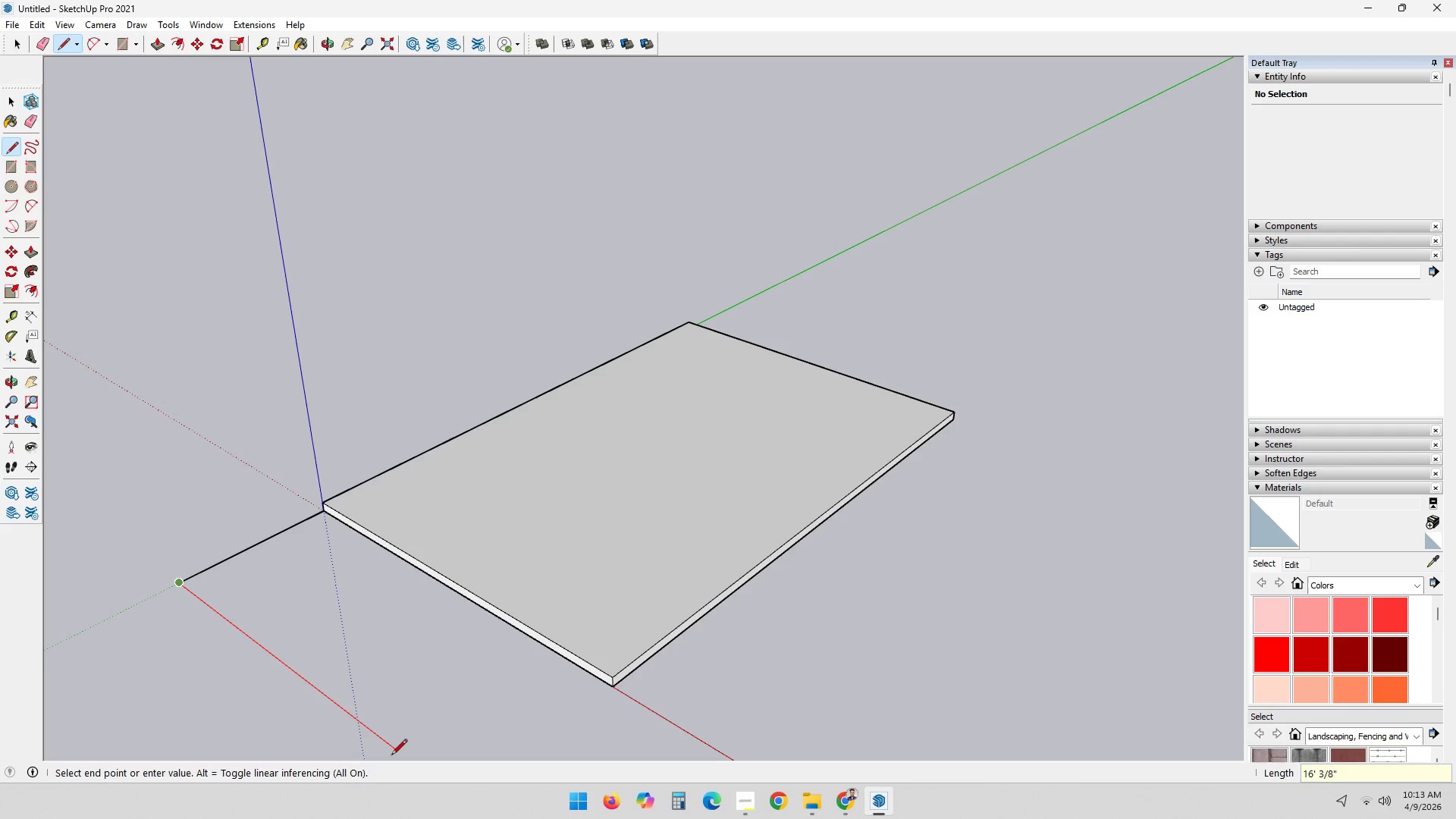 
scroll: coordinate [259, 378], scroll_direction: down, amount: 3.0
 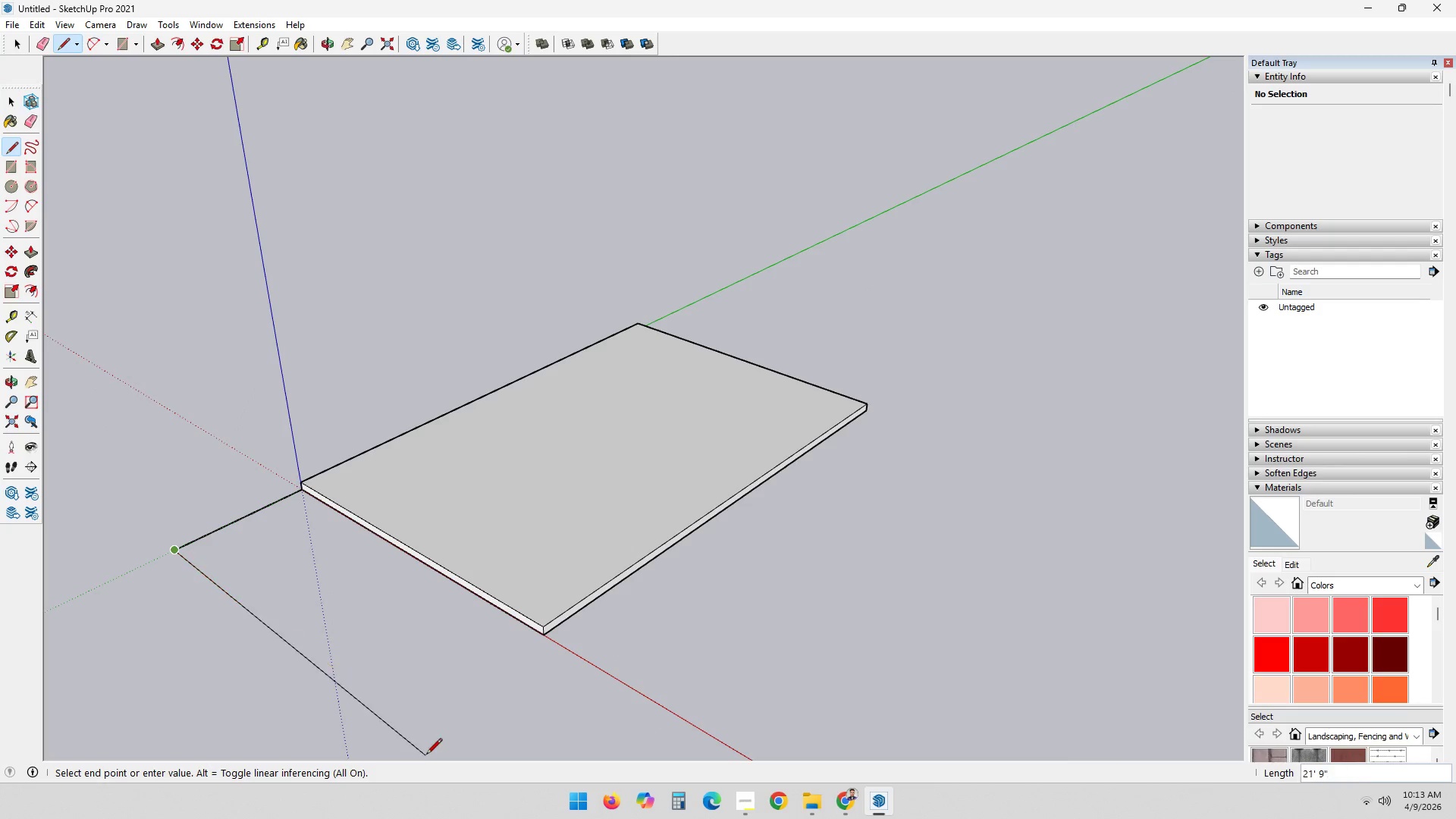 
scroll: coordinate [390, 755], scroll_direction: up, amount: 4.0
 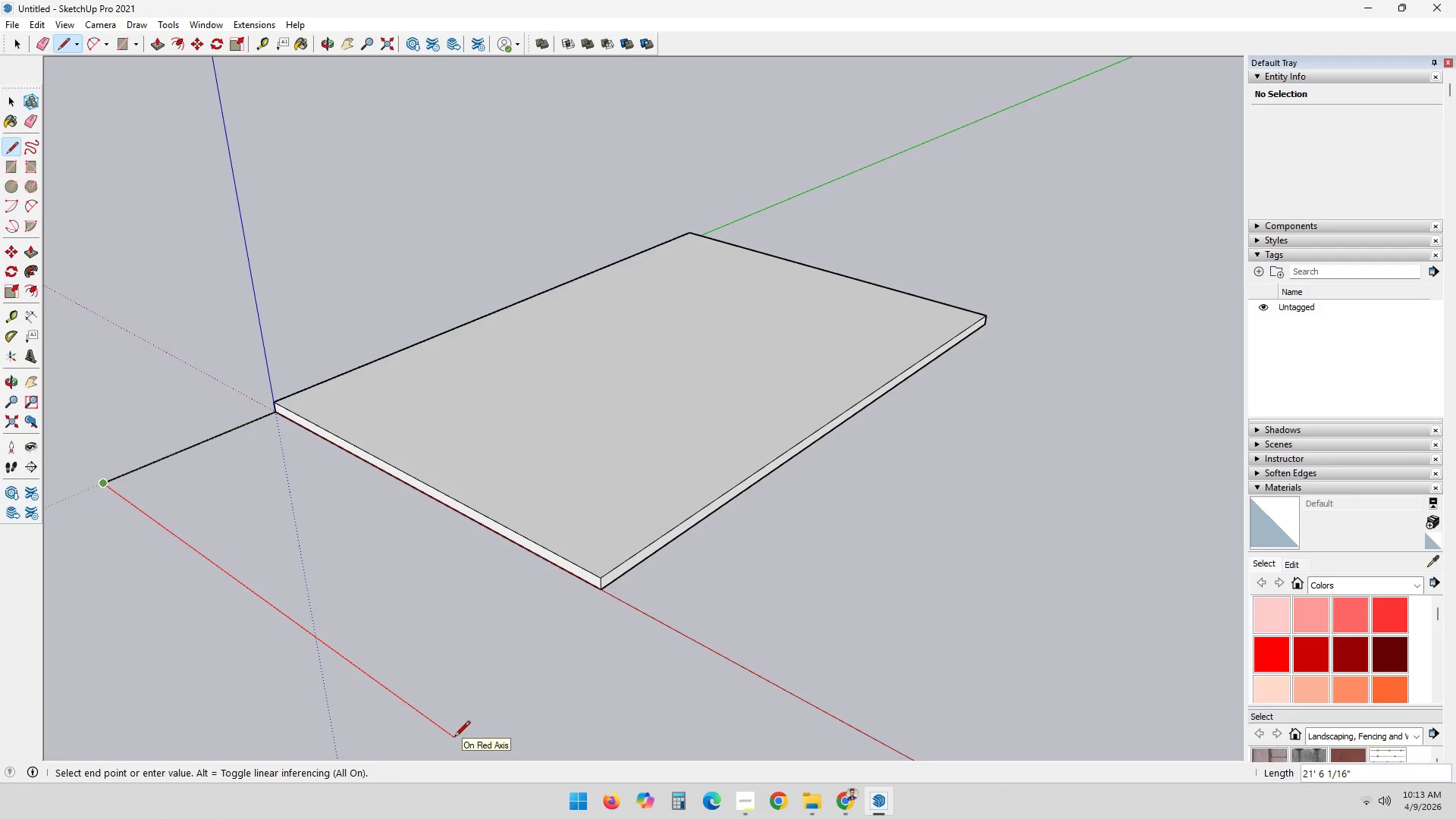 
wait(5.4)
 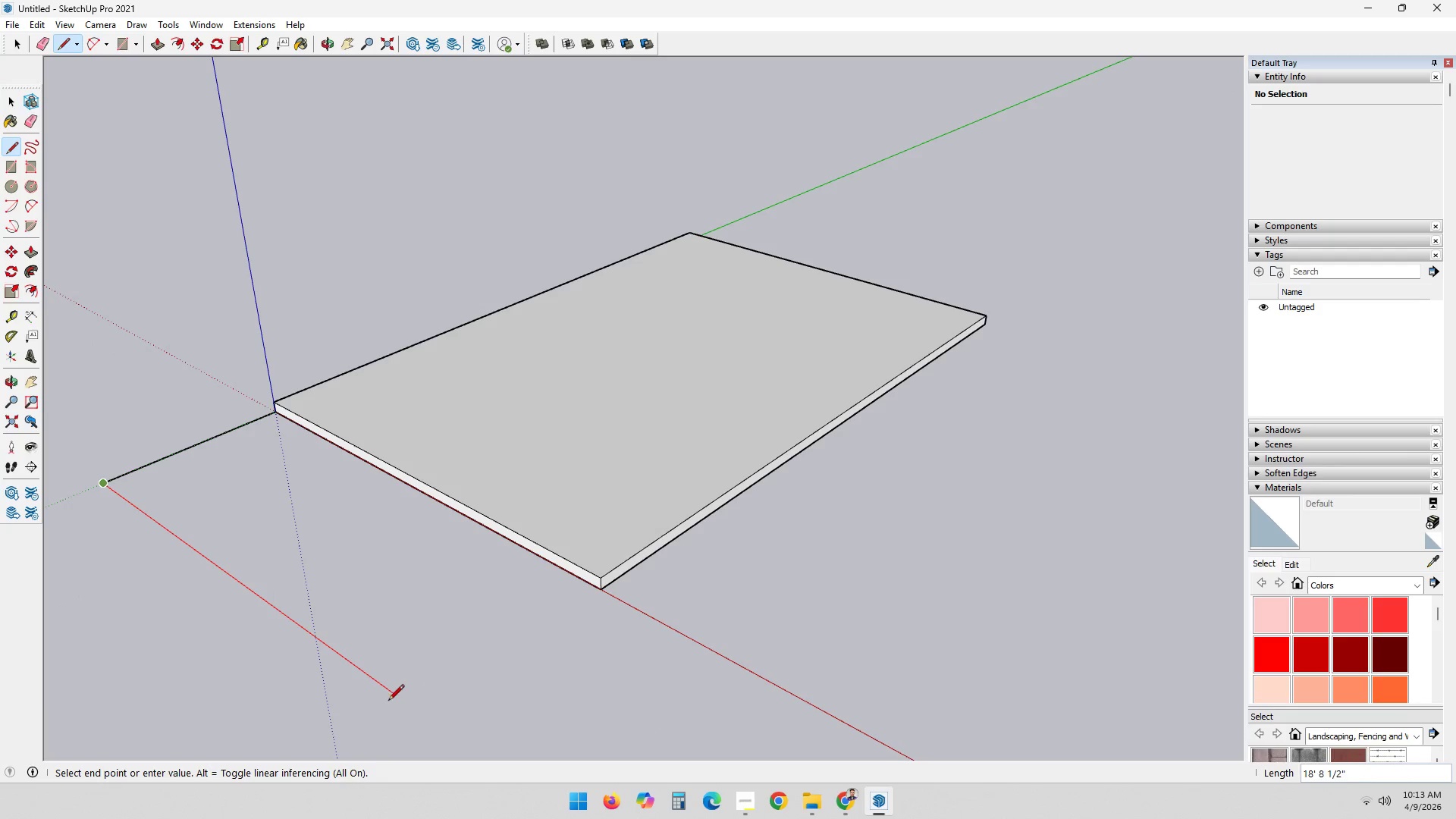 
key(0)
 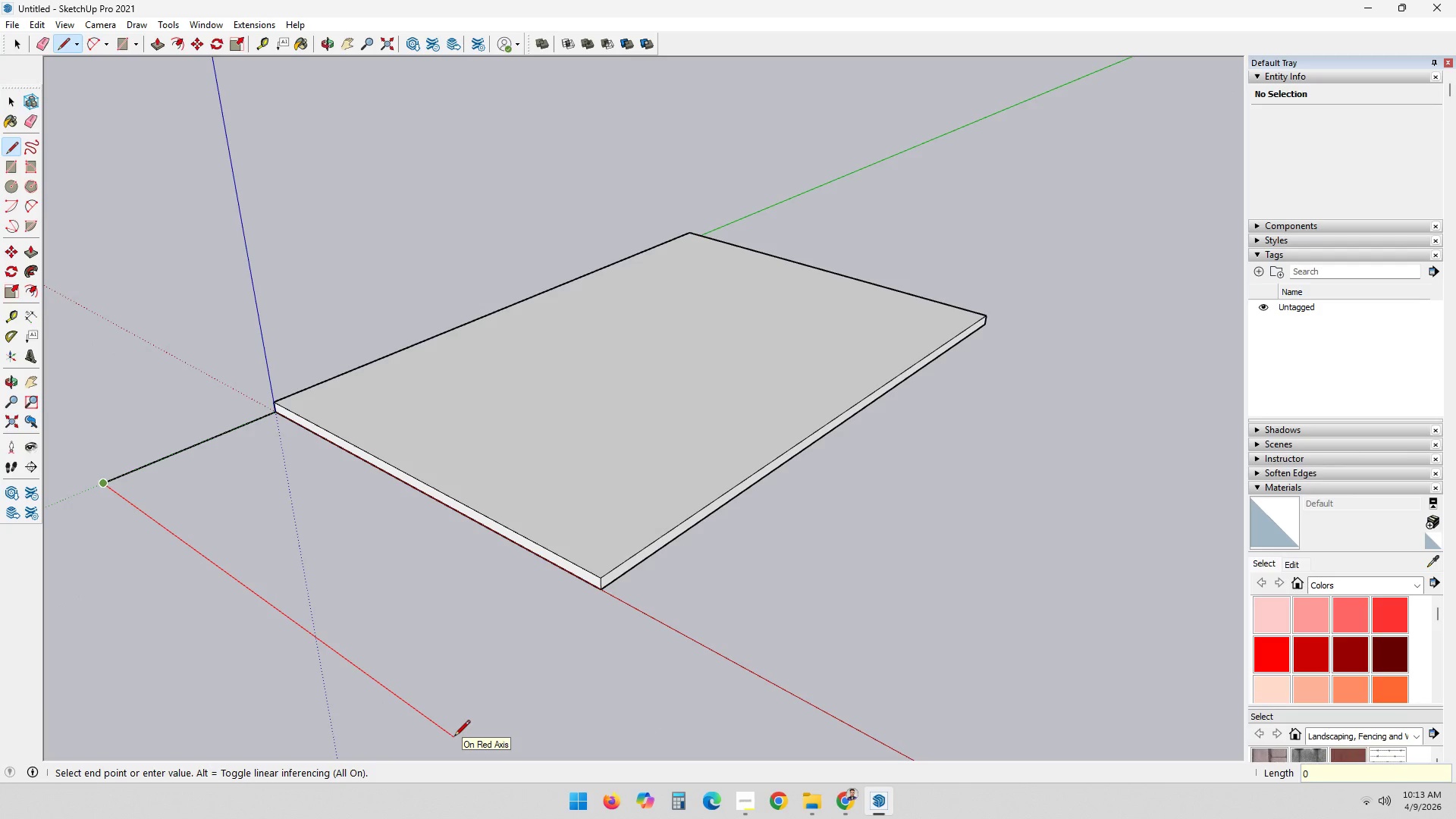 
key(Quote)
 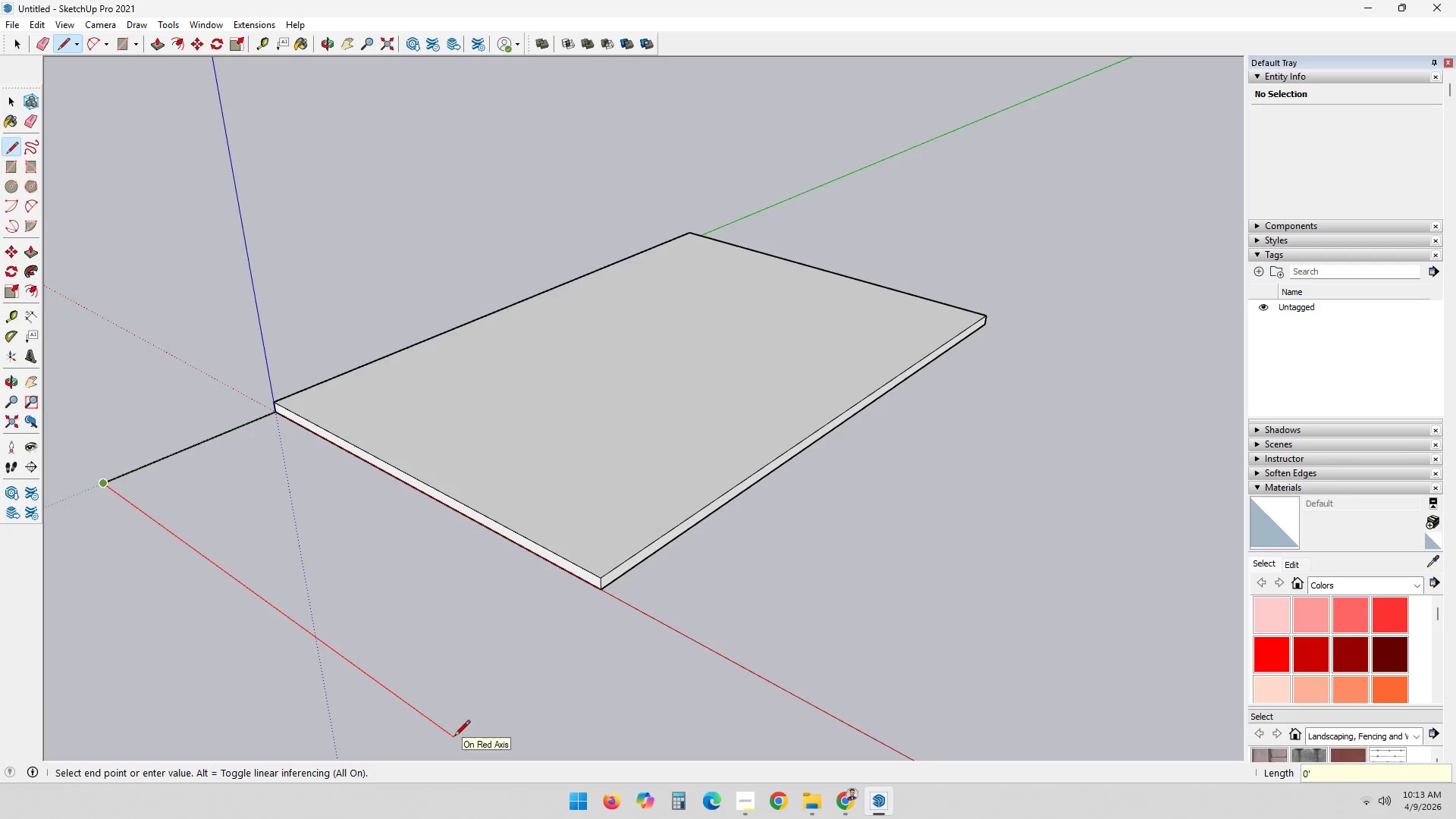 
key(Enter)
 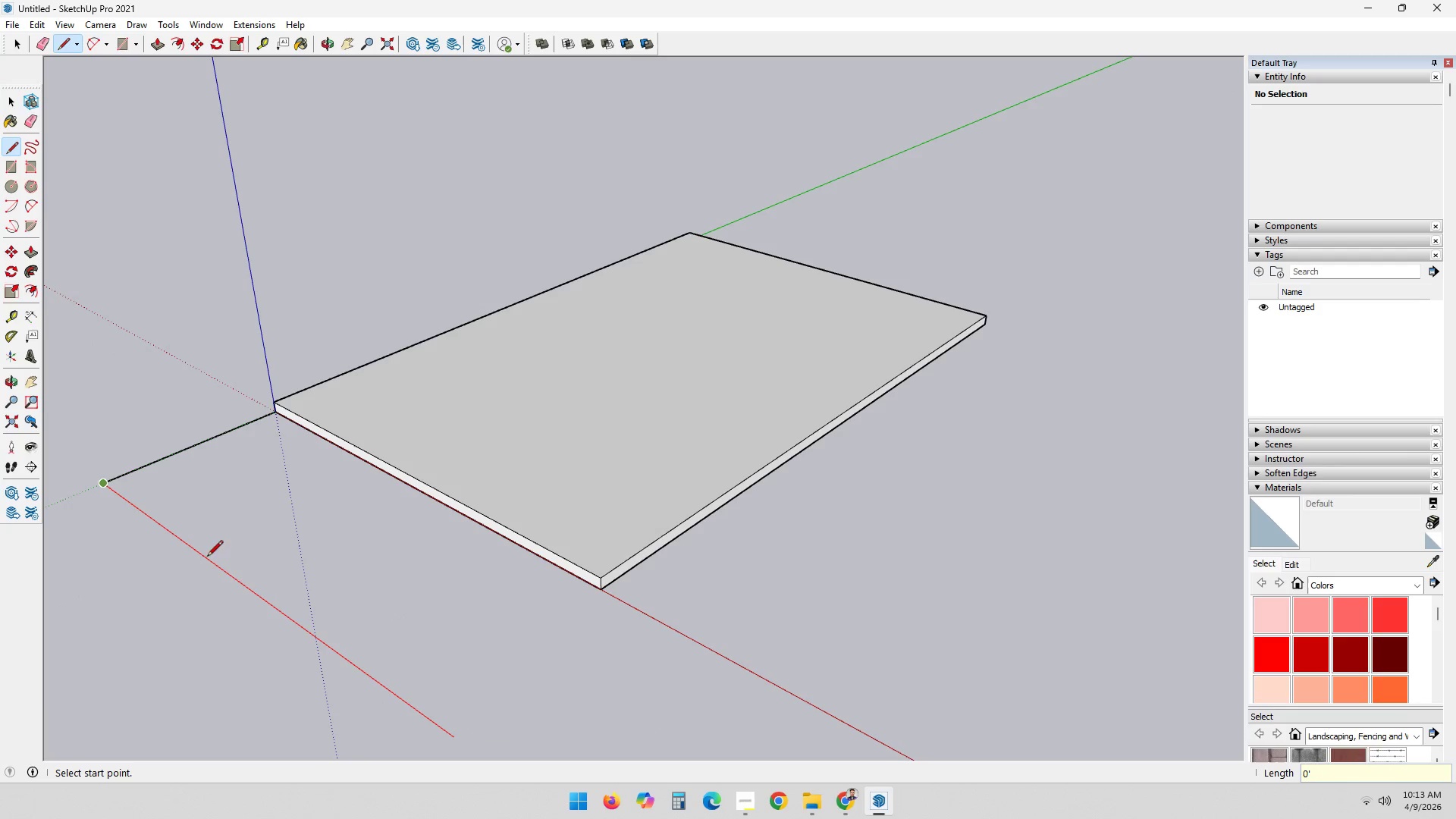 
left_click([350, 648])
 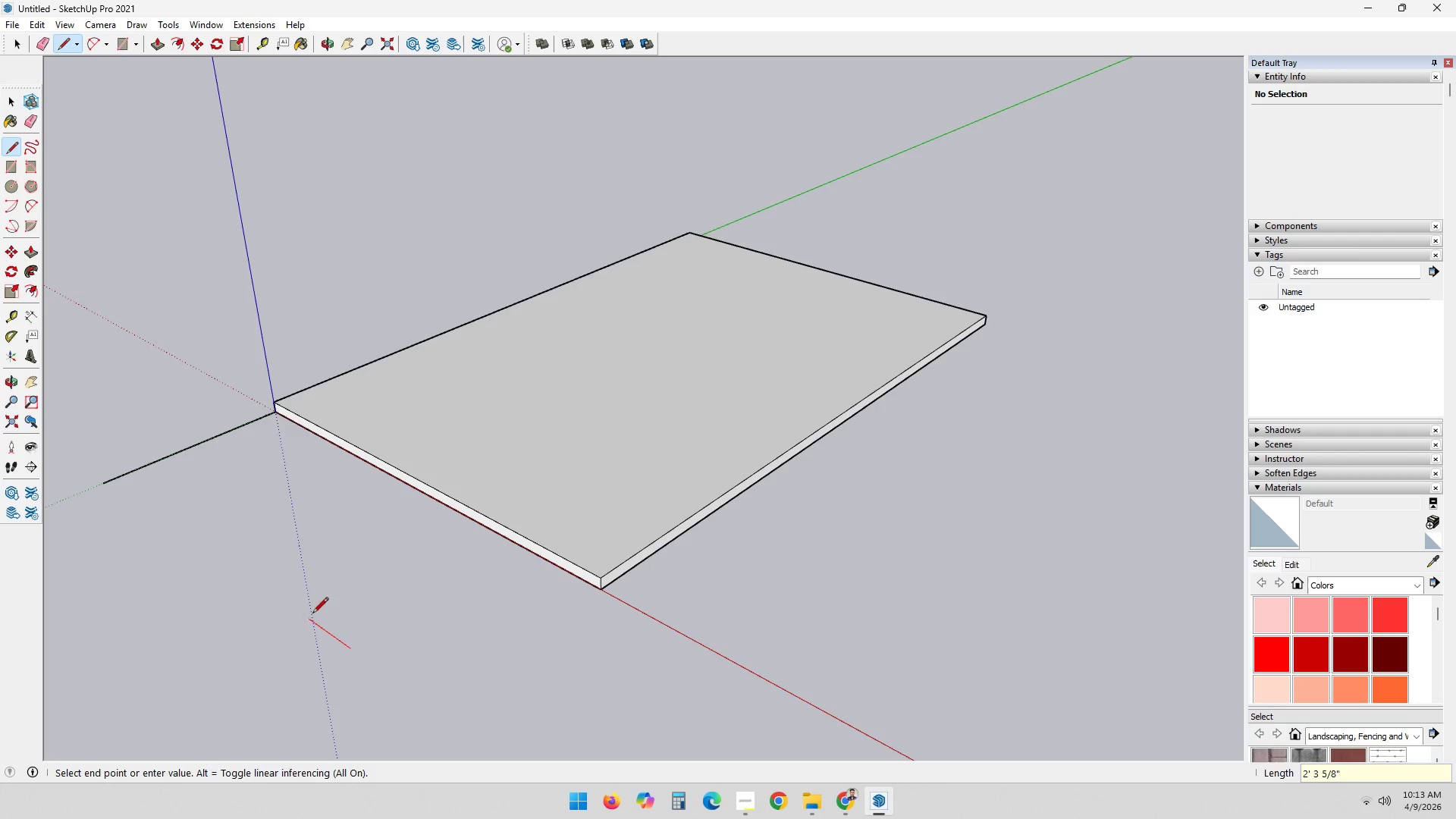 
key(Escape)
 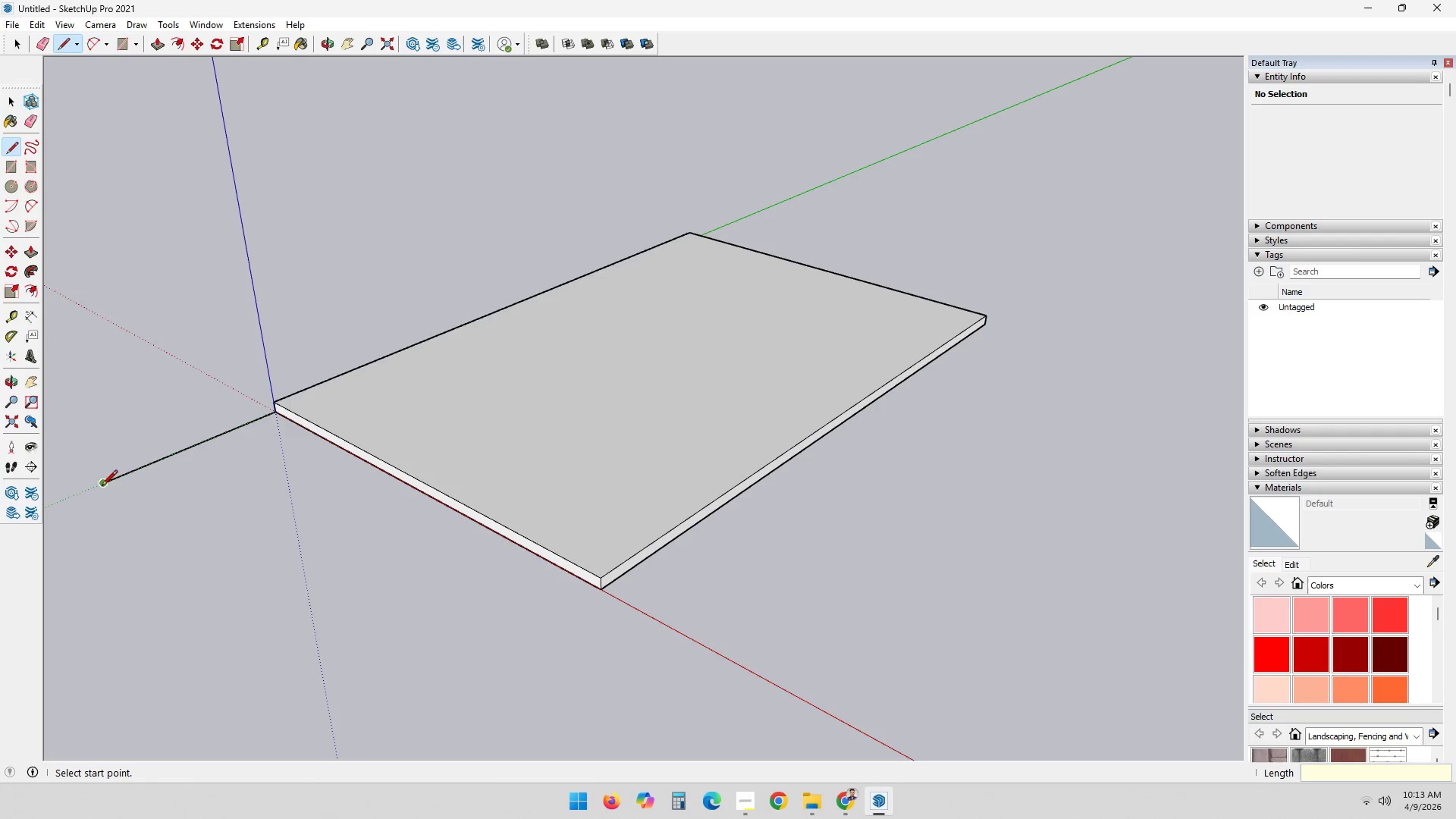 
left_click([99, 485])
 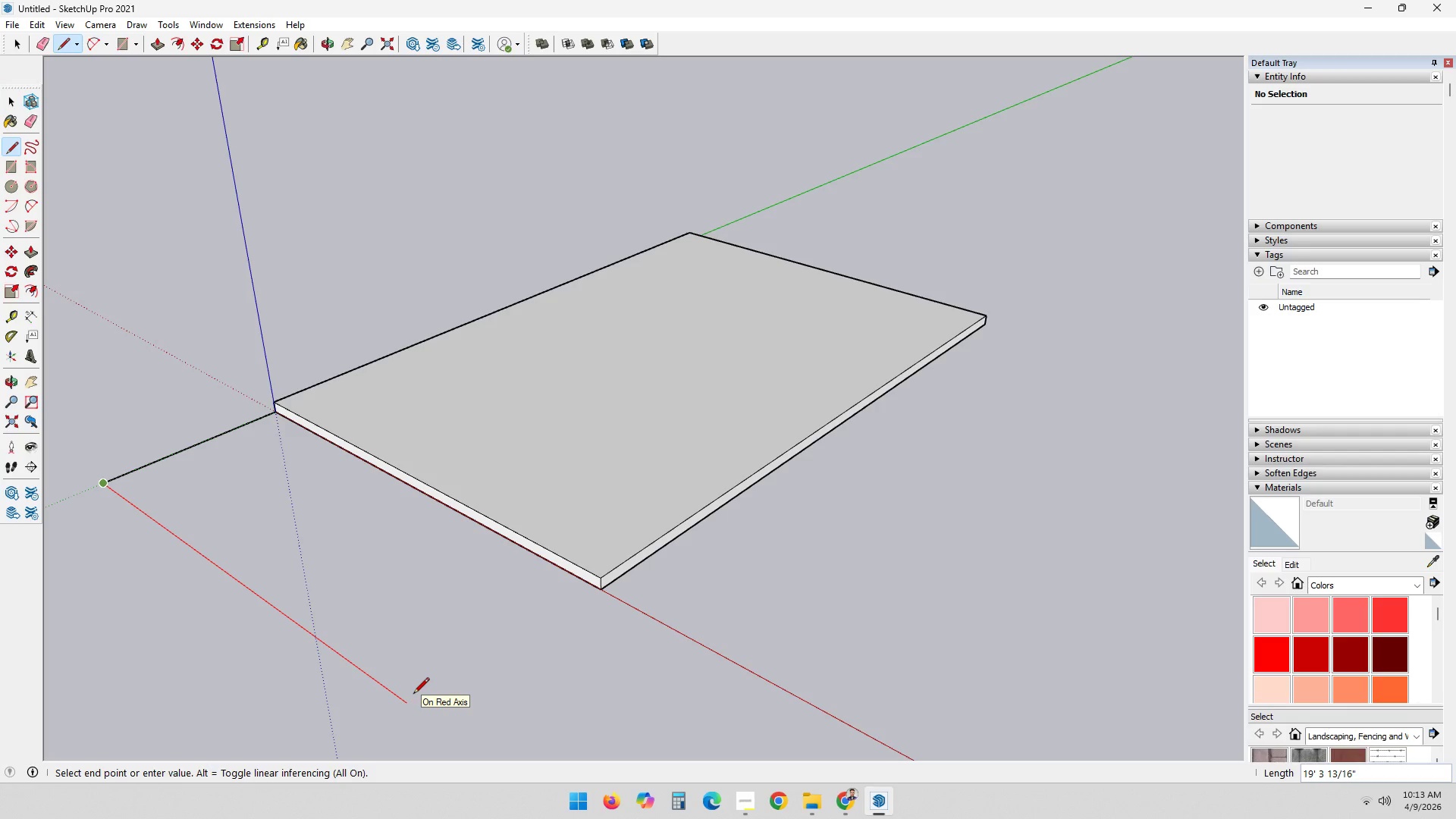 
wait(22.69)
 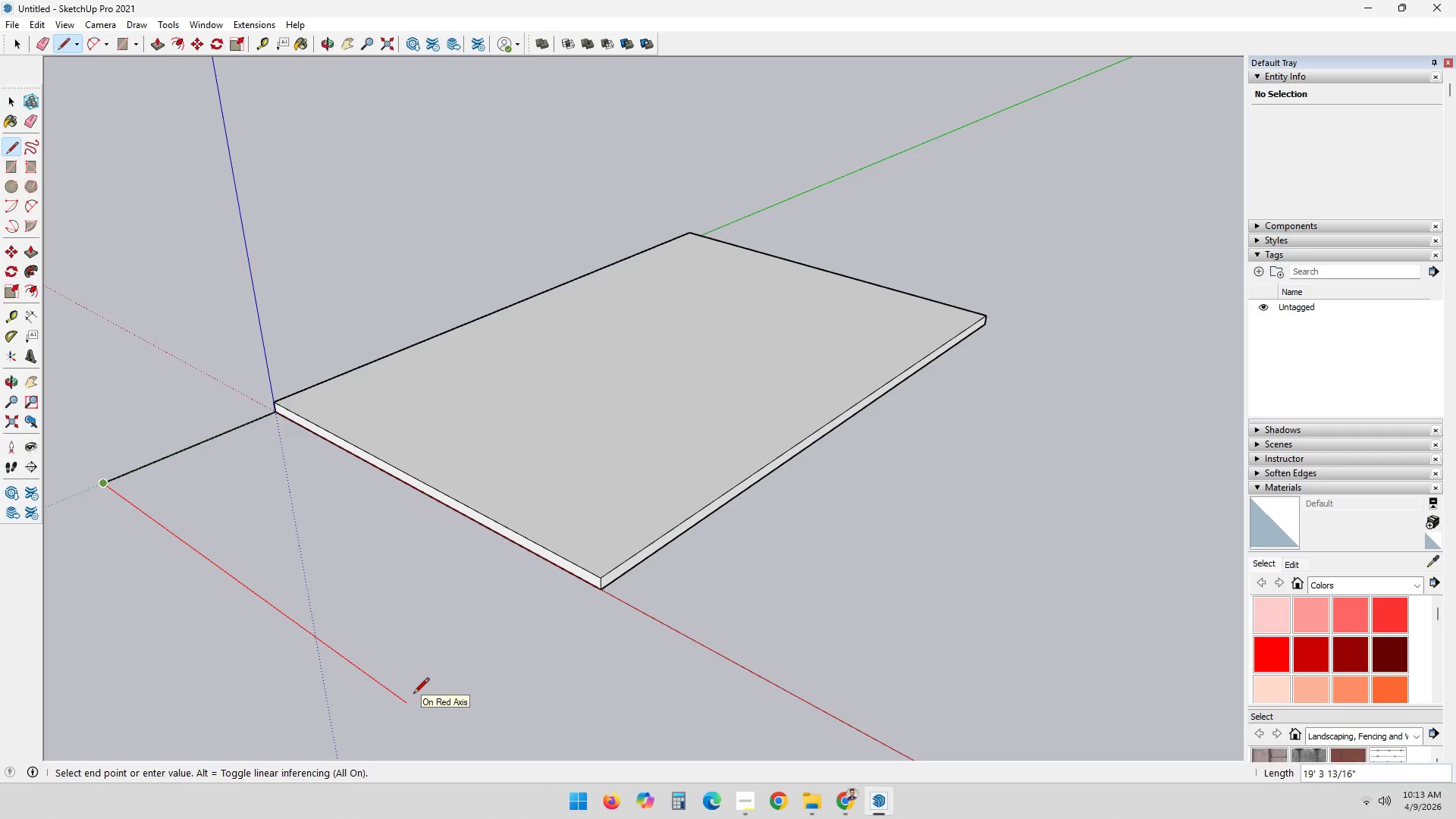 
type(20')
 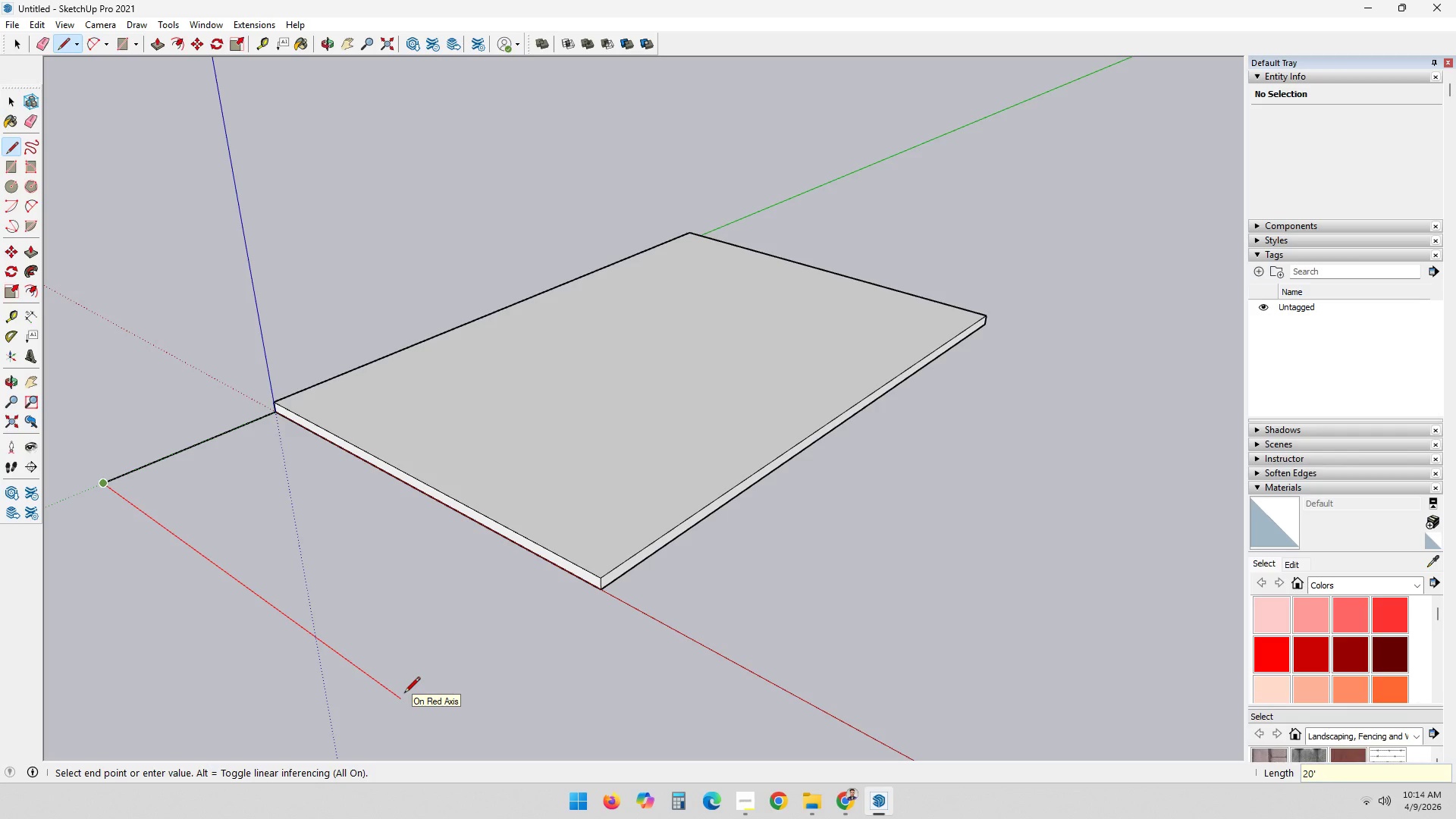 
key(Enter)
 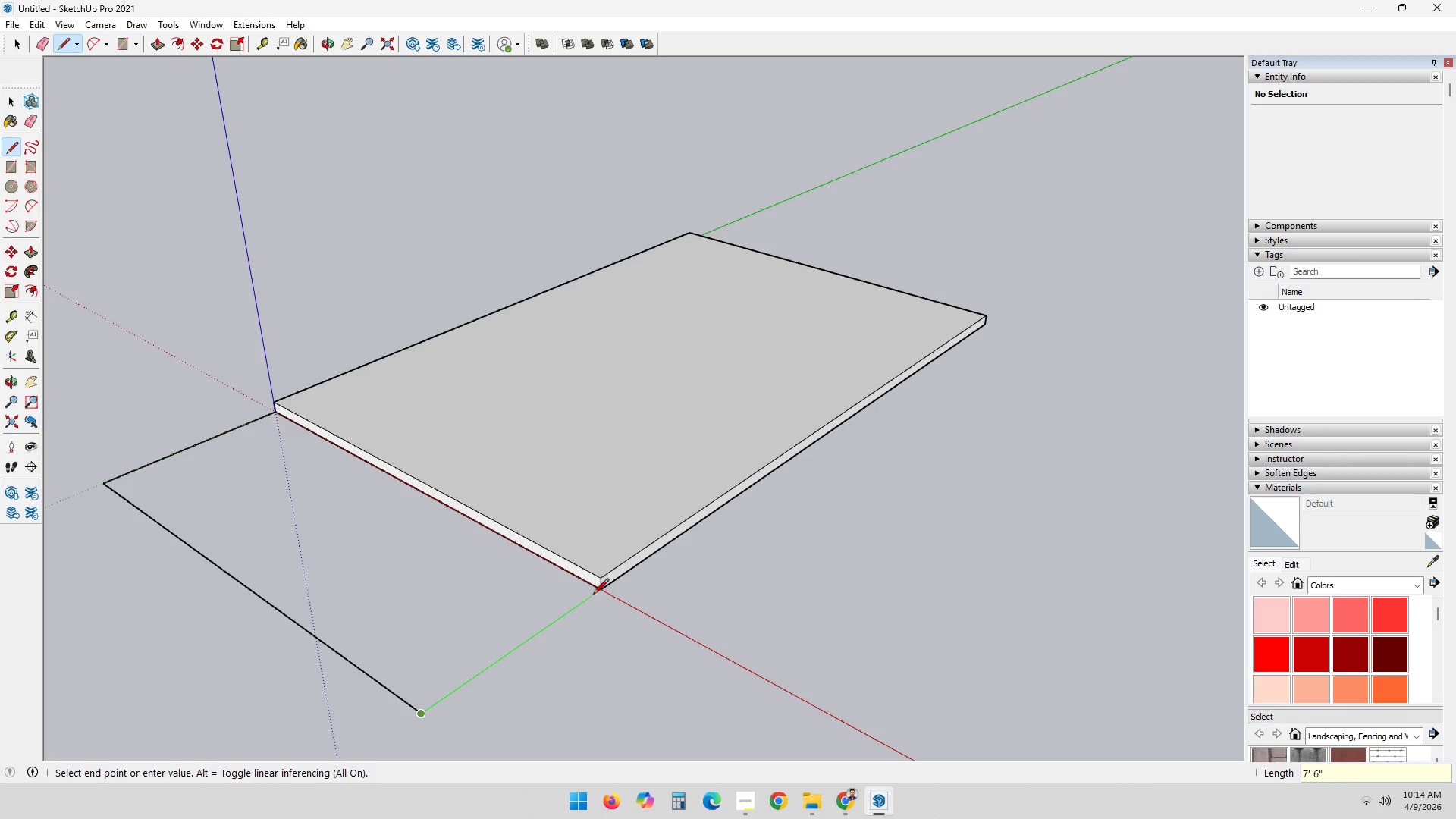 
left_click([597, 591])
 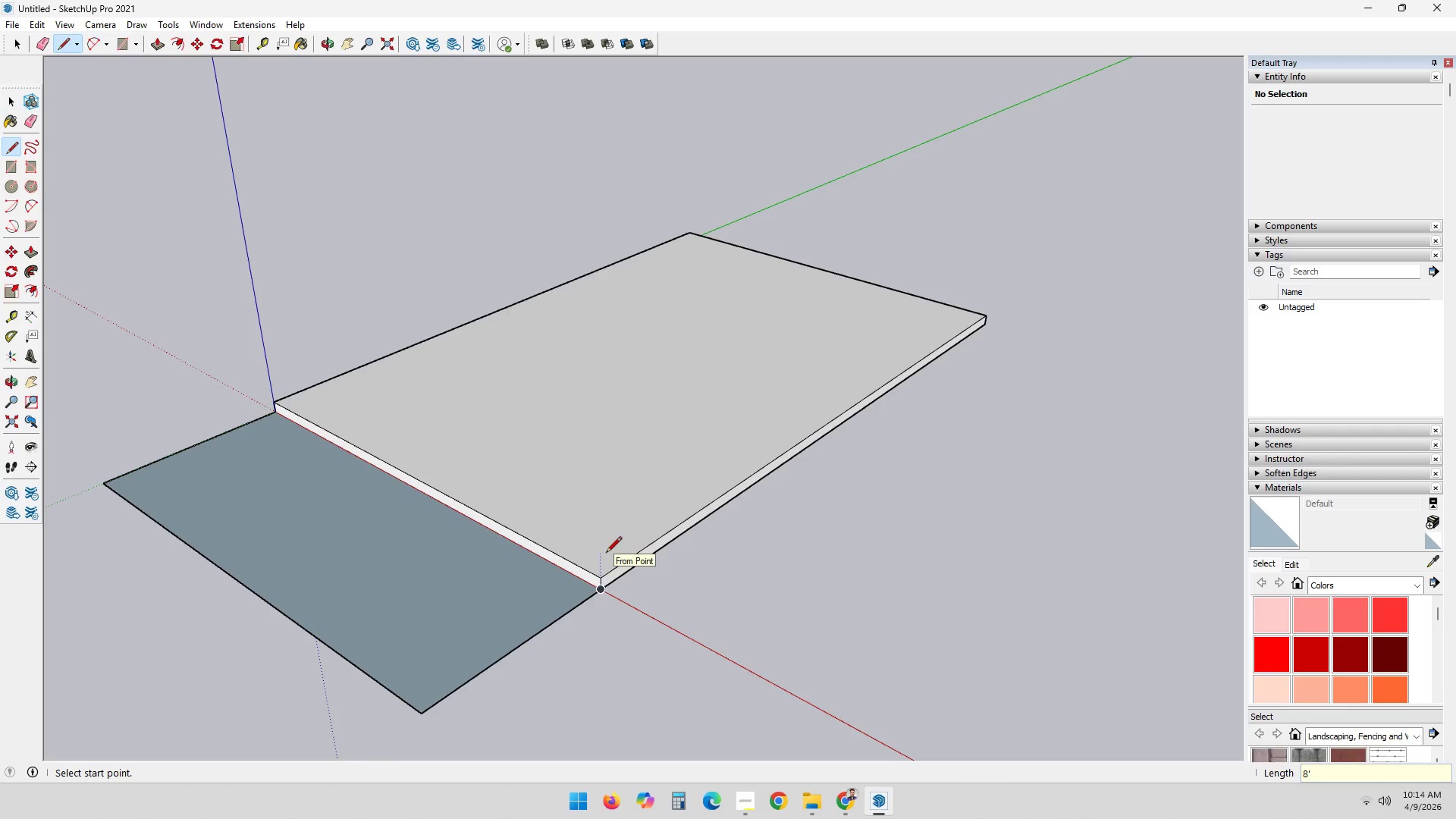 
key(Escape)
 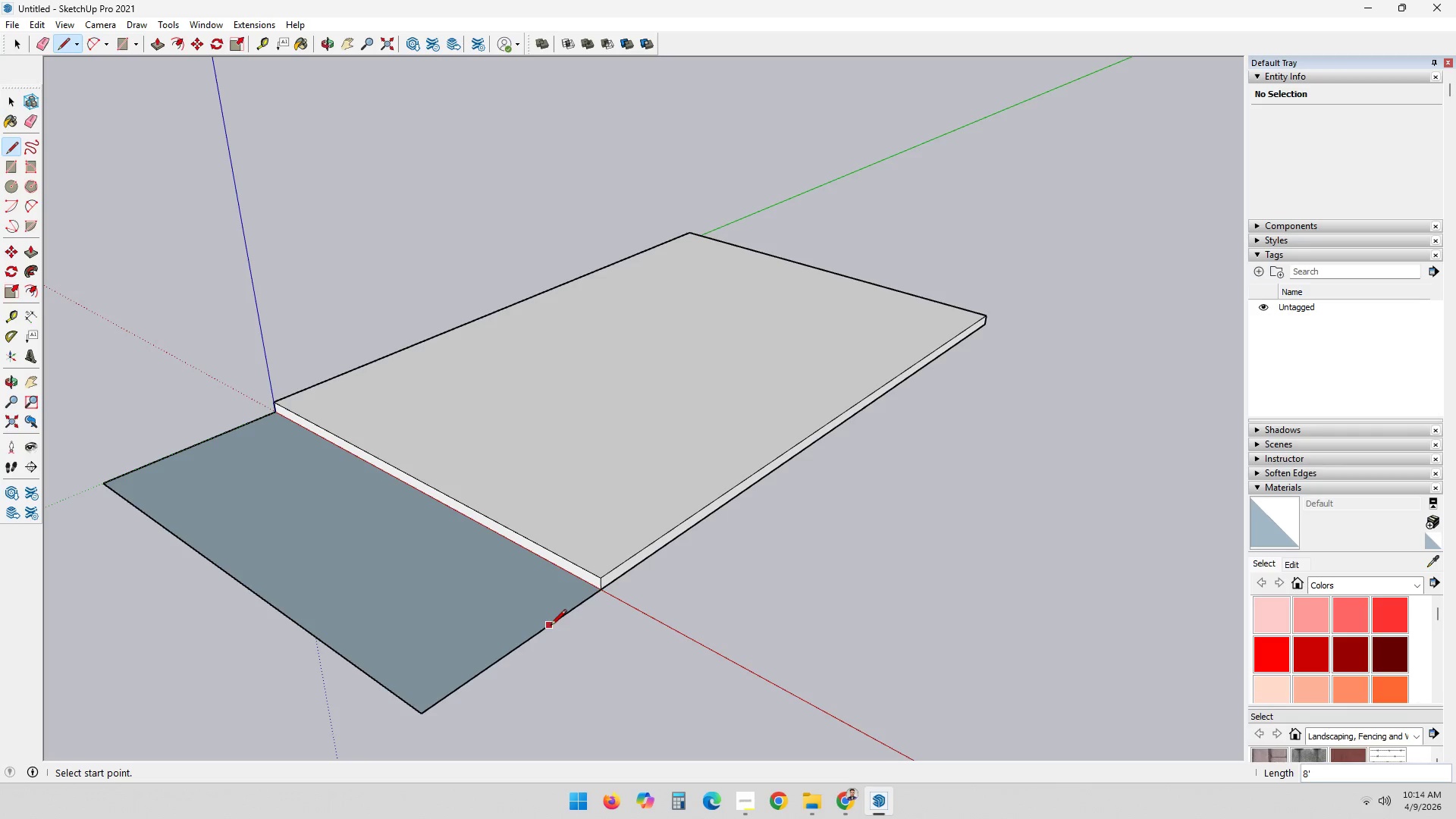 
key(Space)
 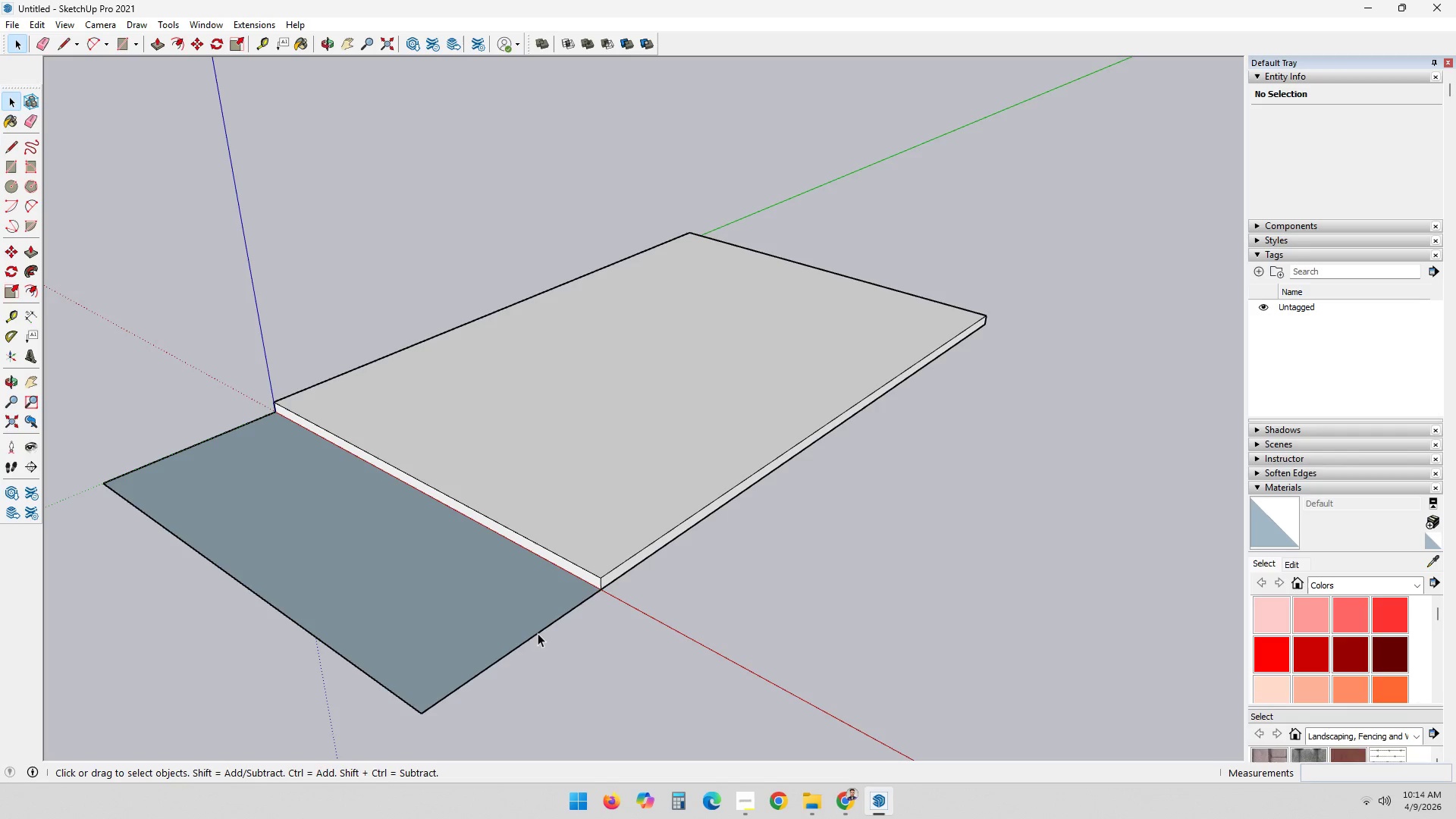 
left_click([538, 635])
 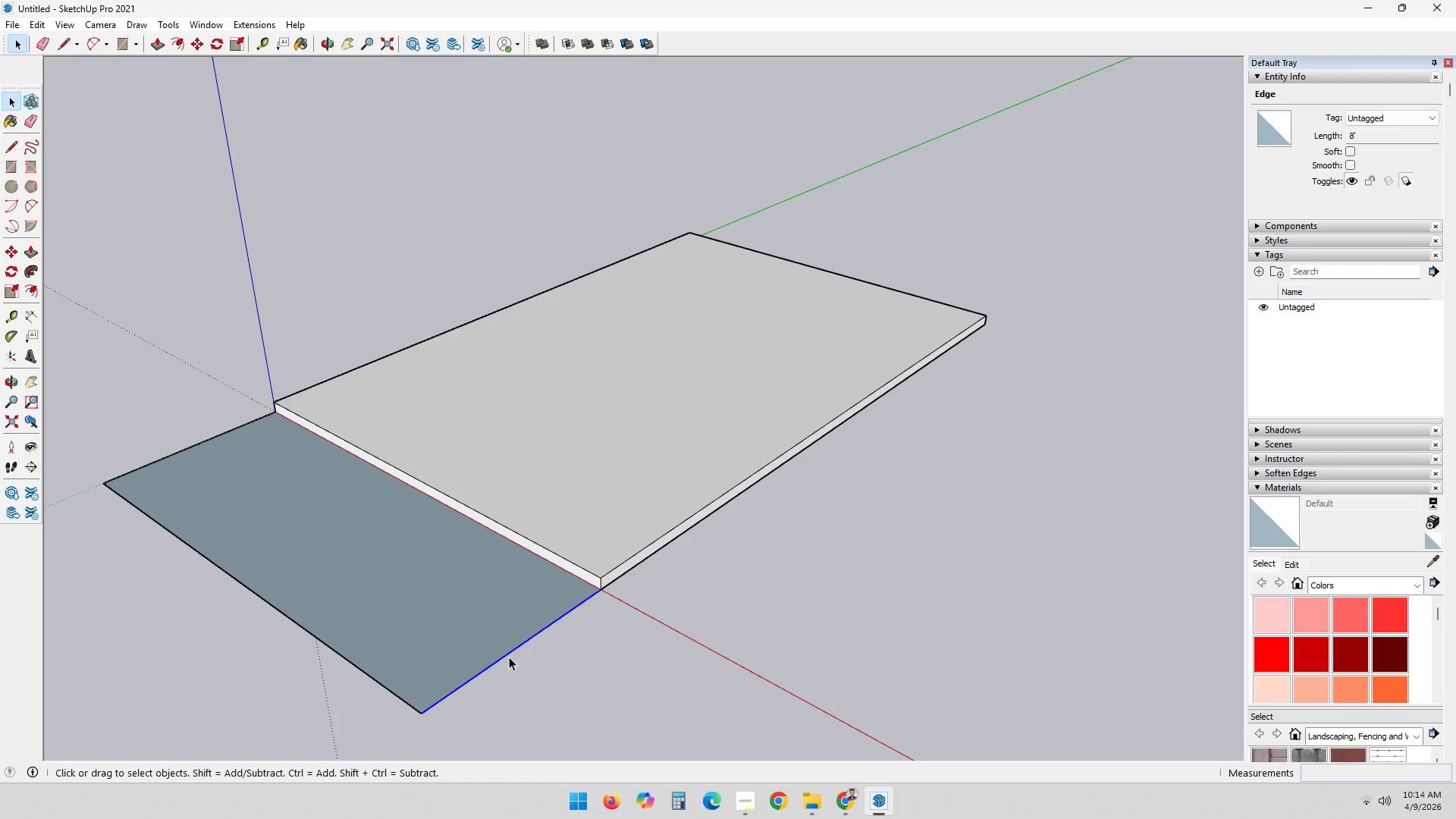 
key(M)
 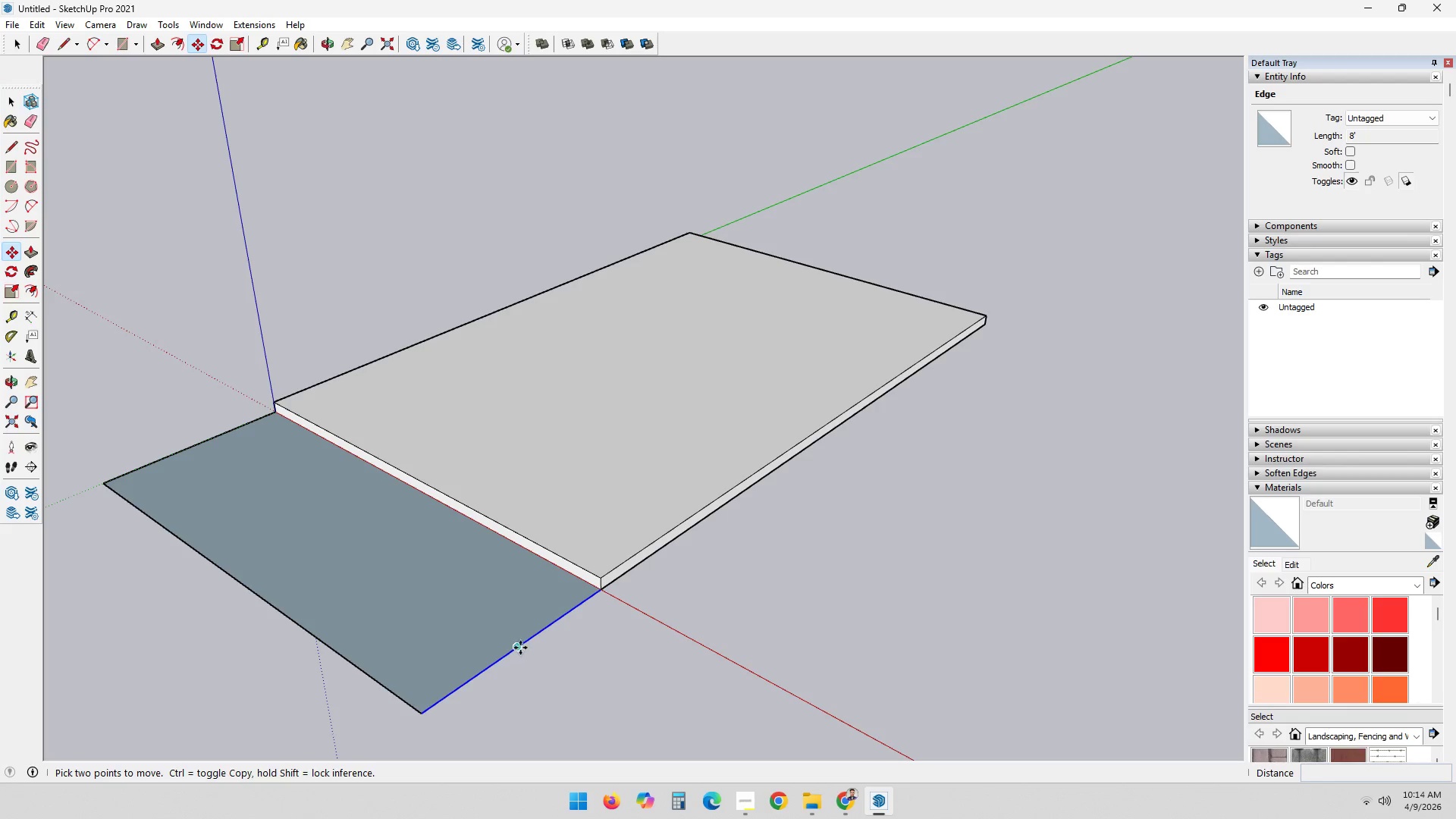 
left_click([521, 647])
 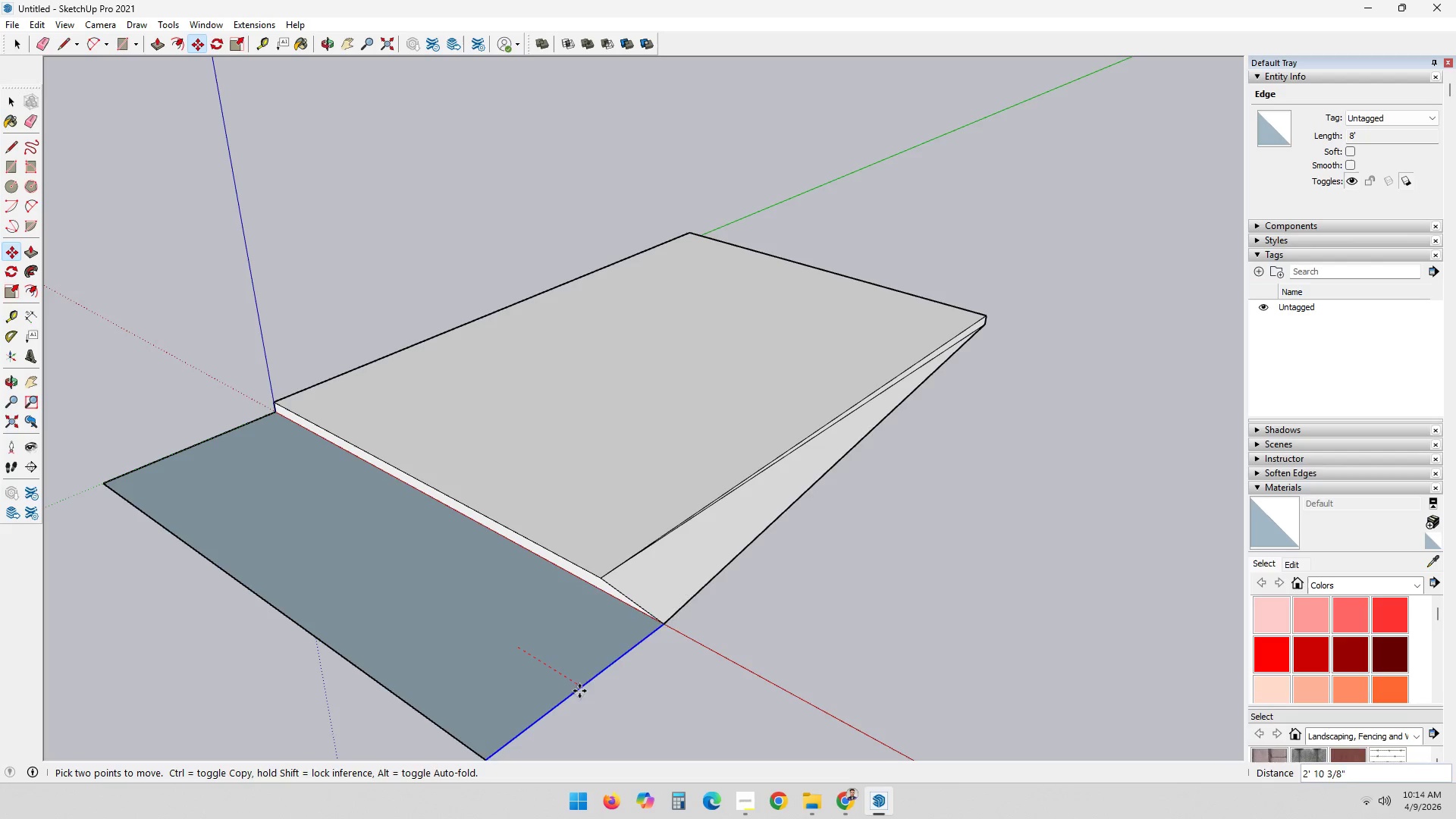 
key(Escape)
 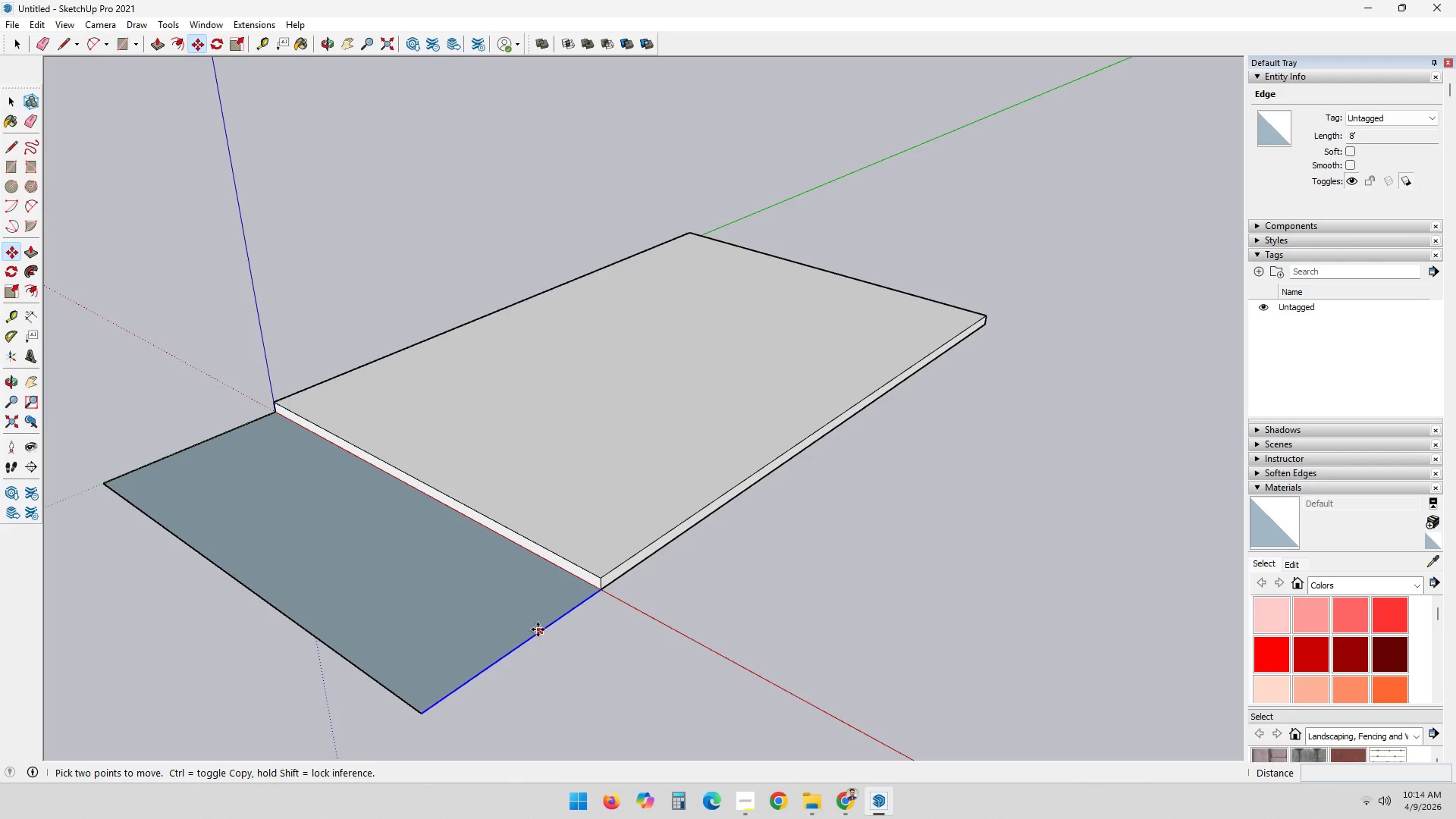 
key(Escape)
 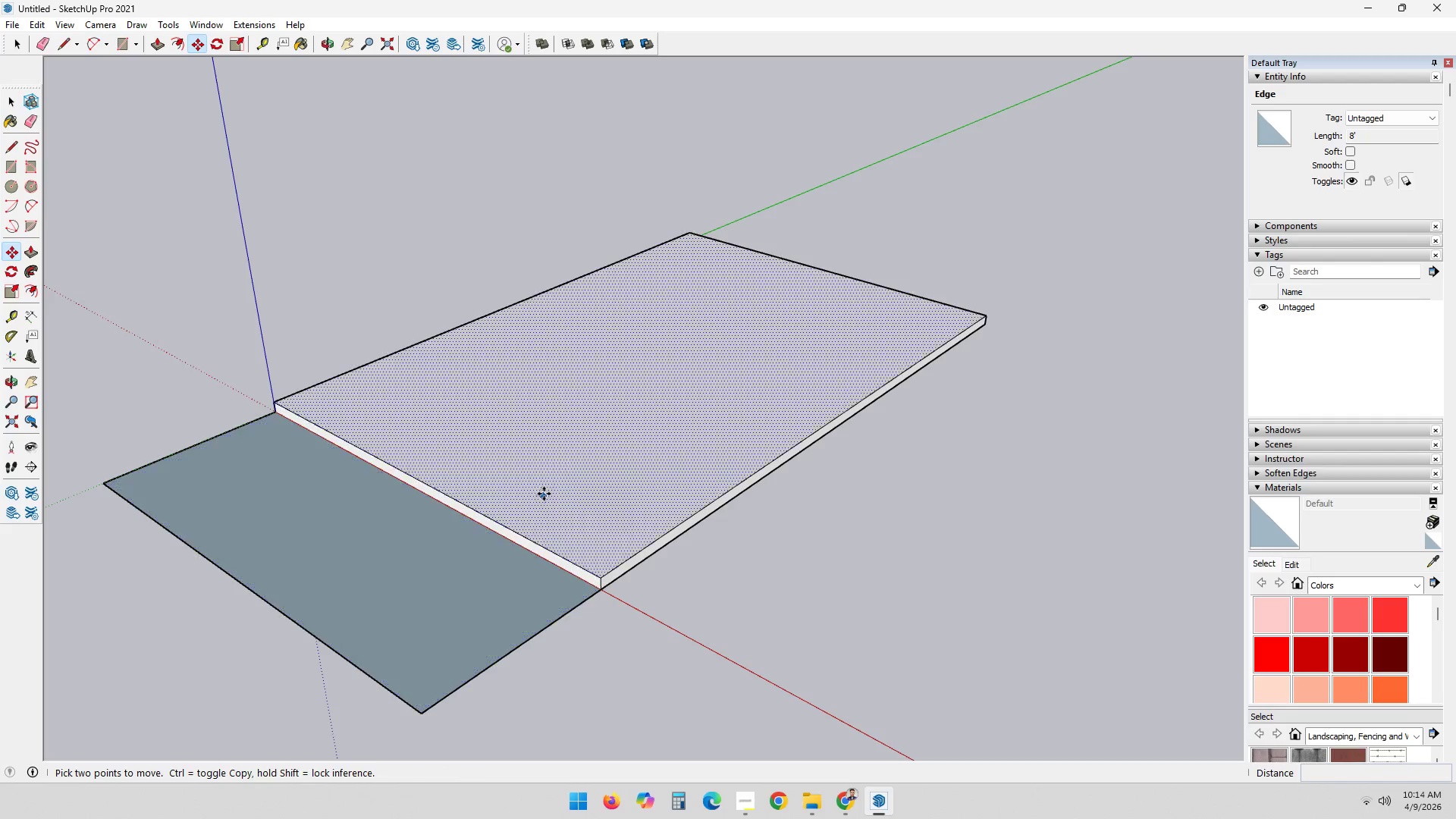 
scroll: coordinate [554, 465], scroll_direction: down, amount: 2.0
 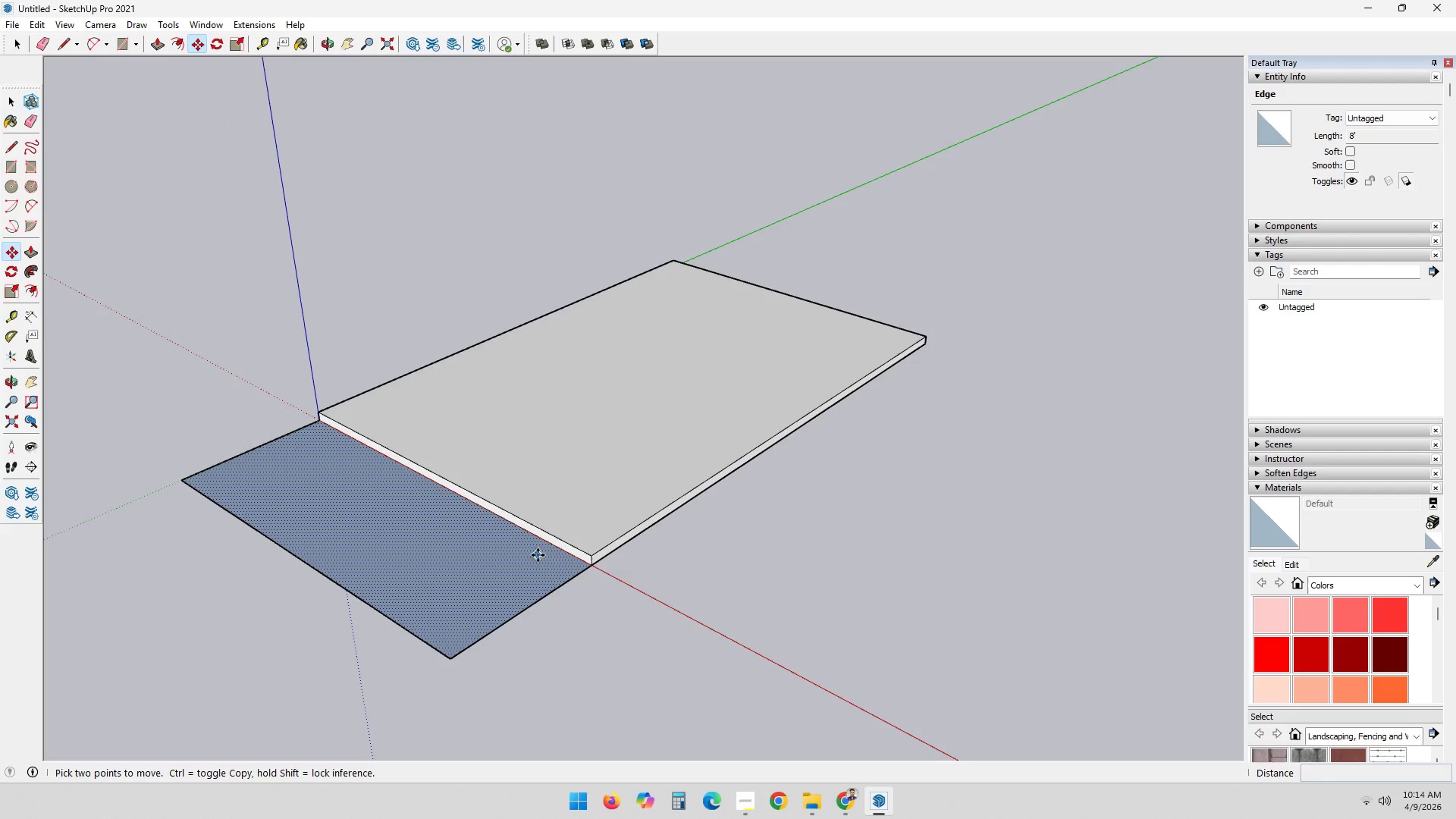 
key(Escape)
 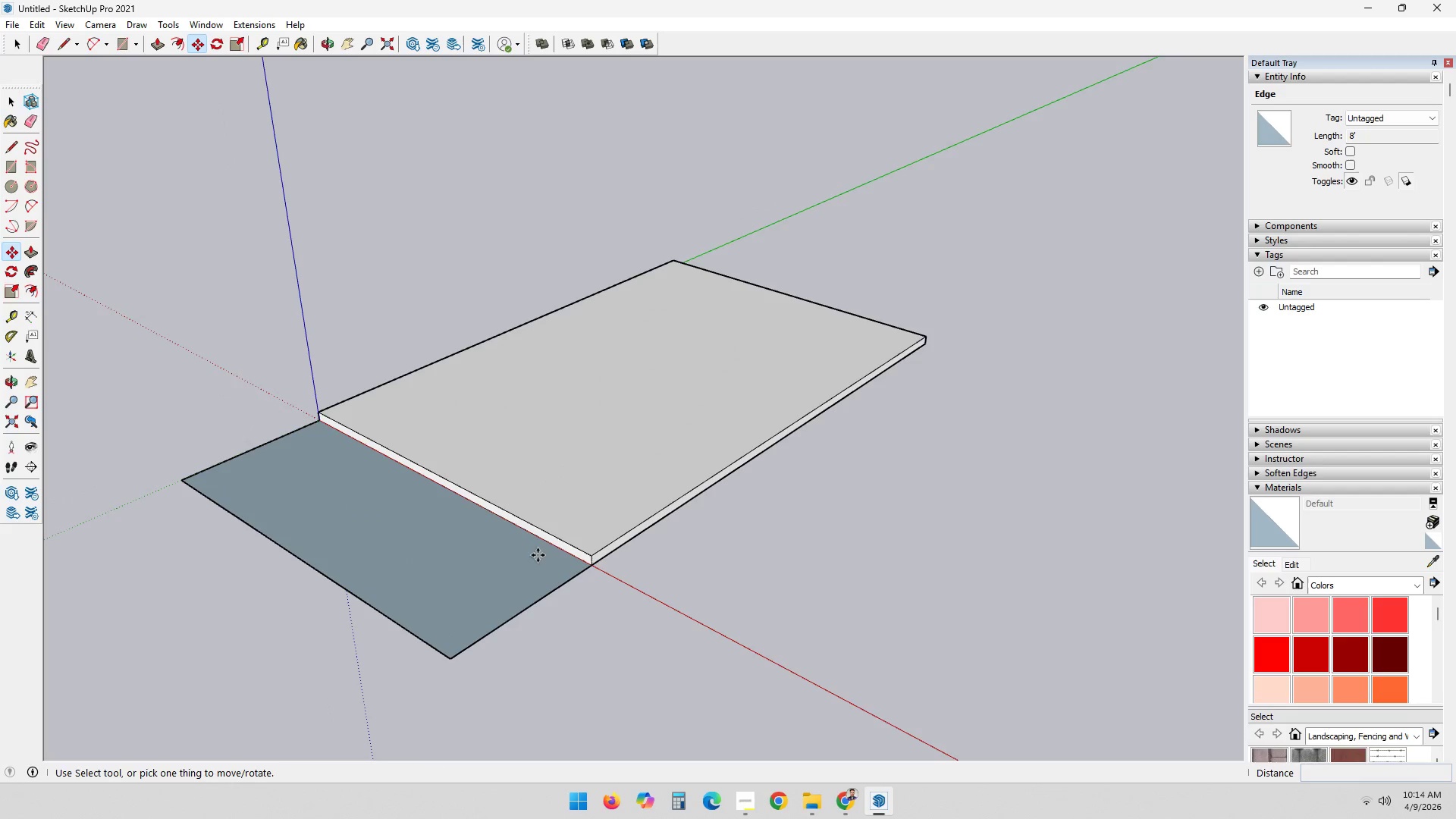 
key(Escape)
 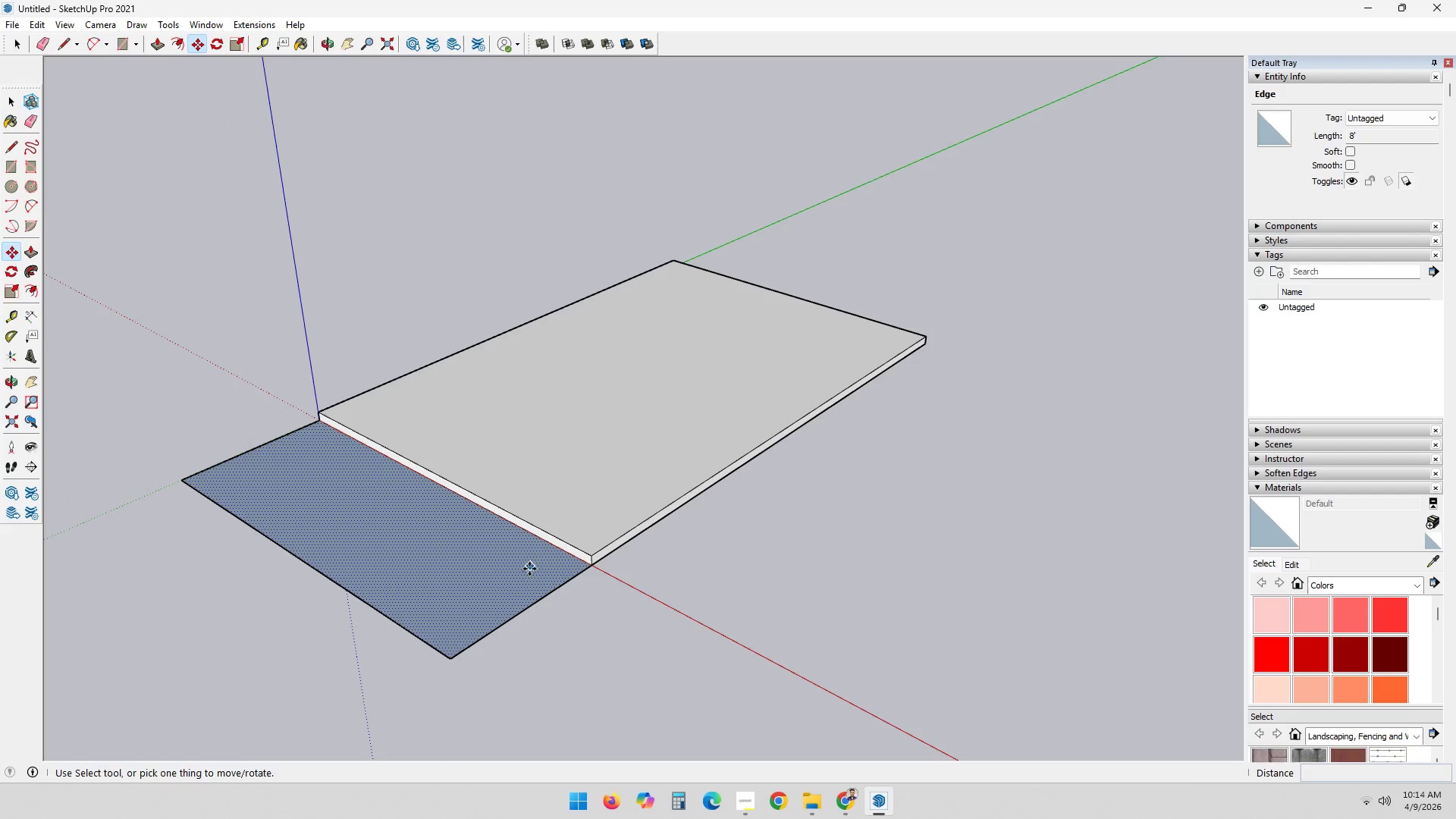 
key(Escape)
 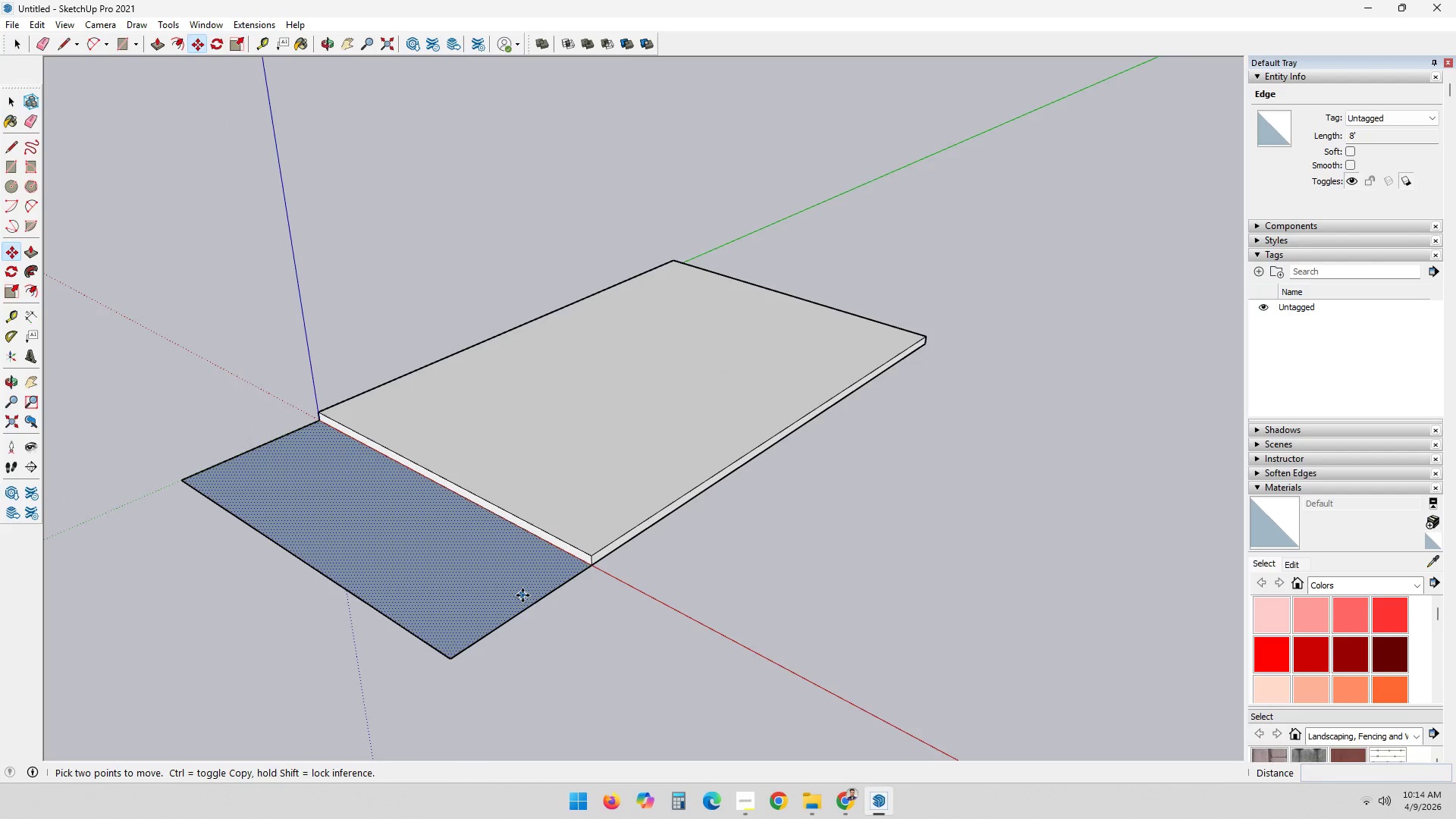 
key(Space)
 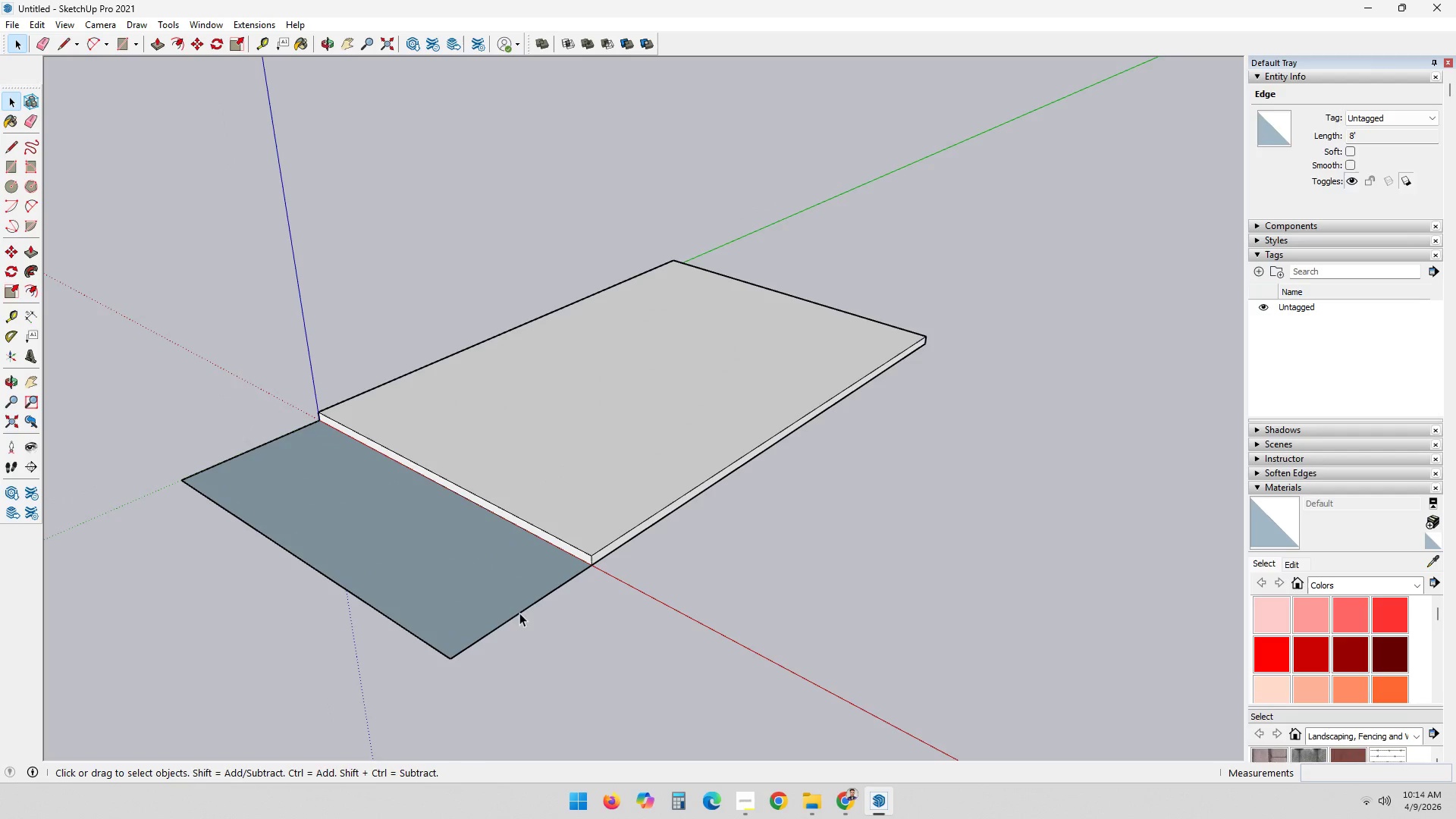 
key(E)
 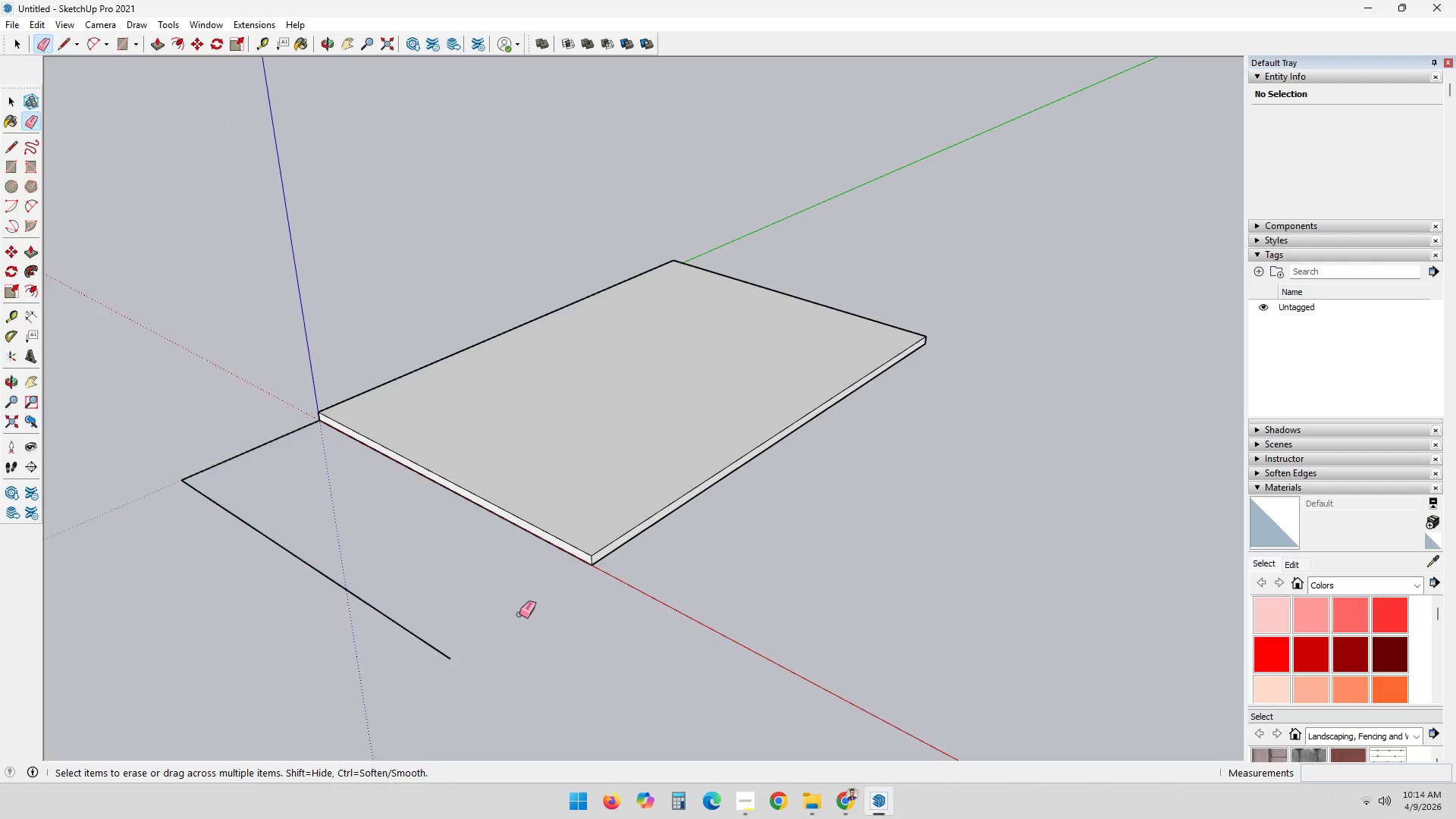 
double_click([519, 623])
 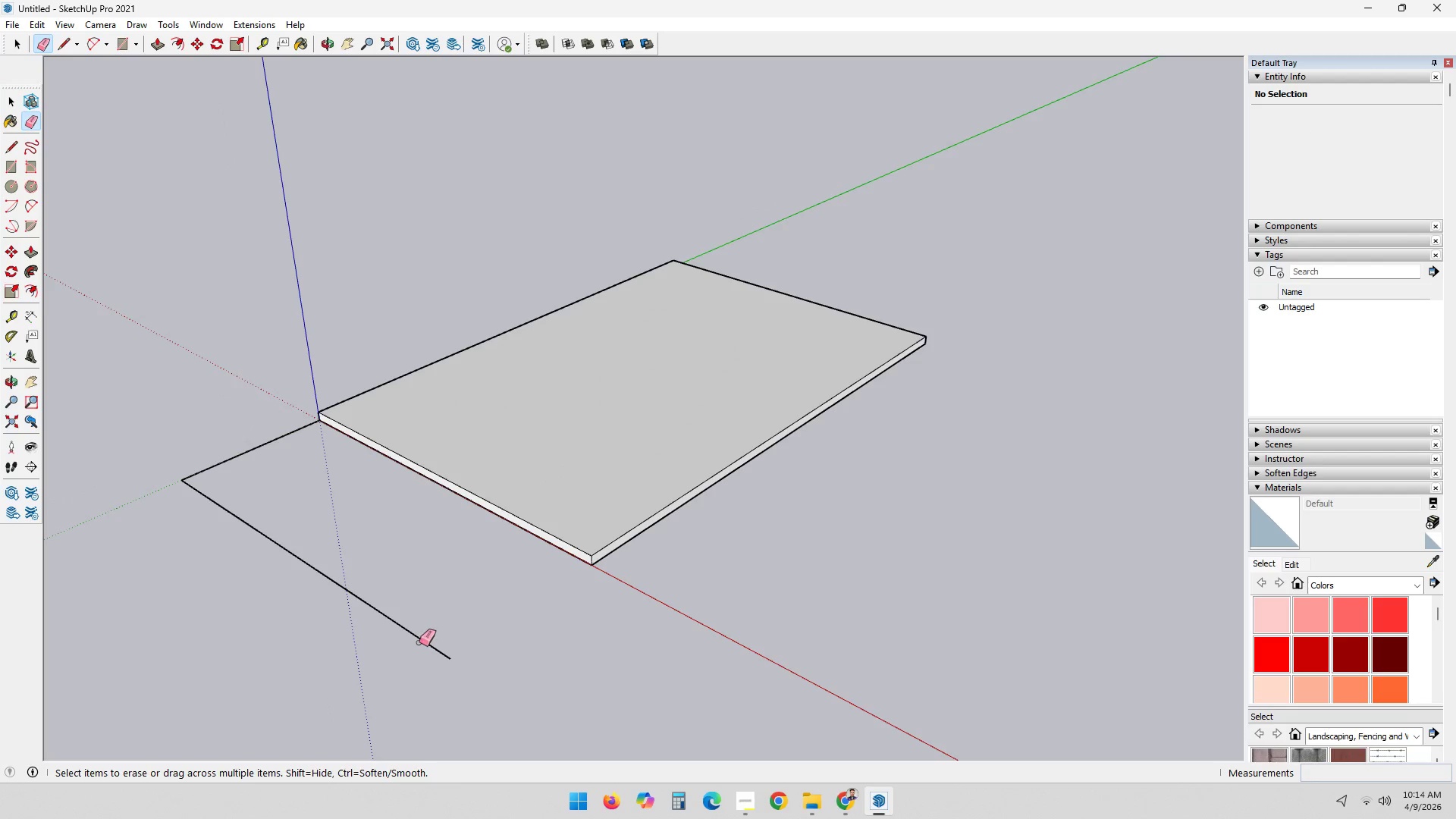 
left_click([420, 637])
 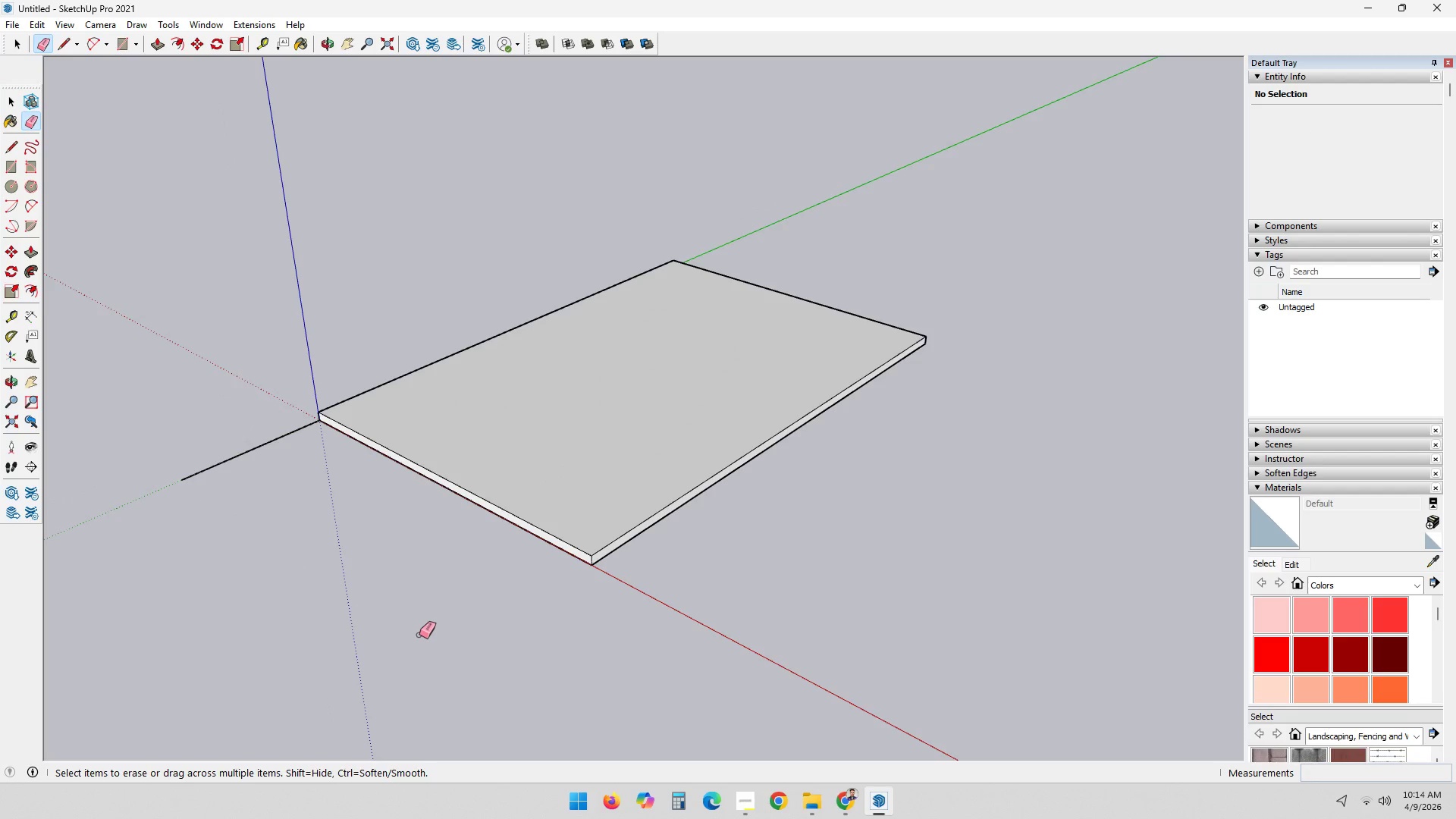 
key(L)
 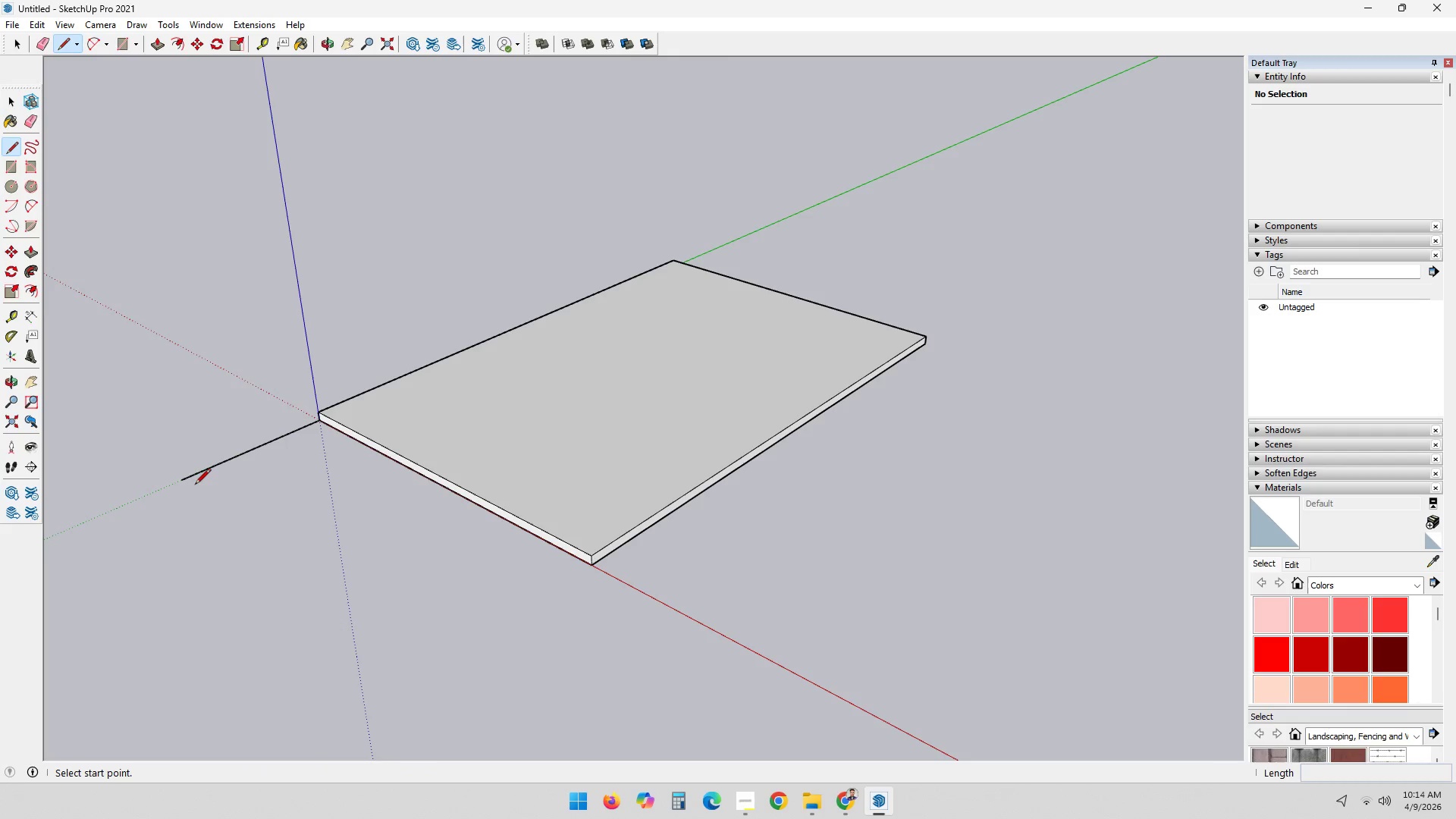 
left_click([184, 485])
 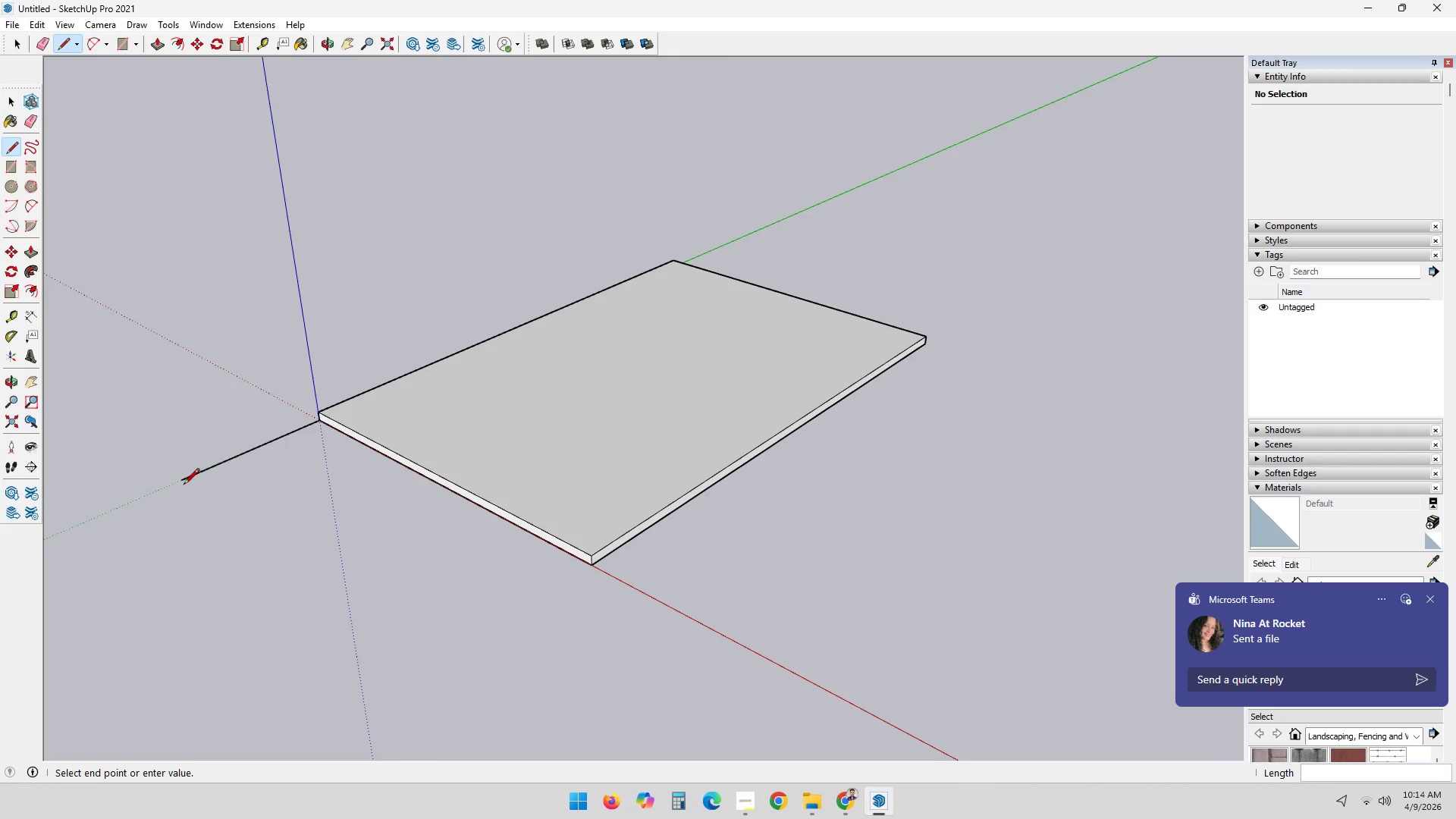 
key(L)
 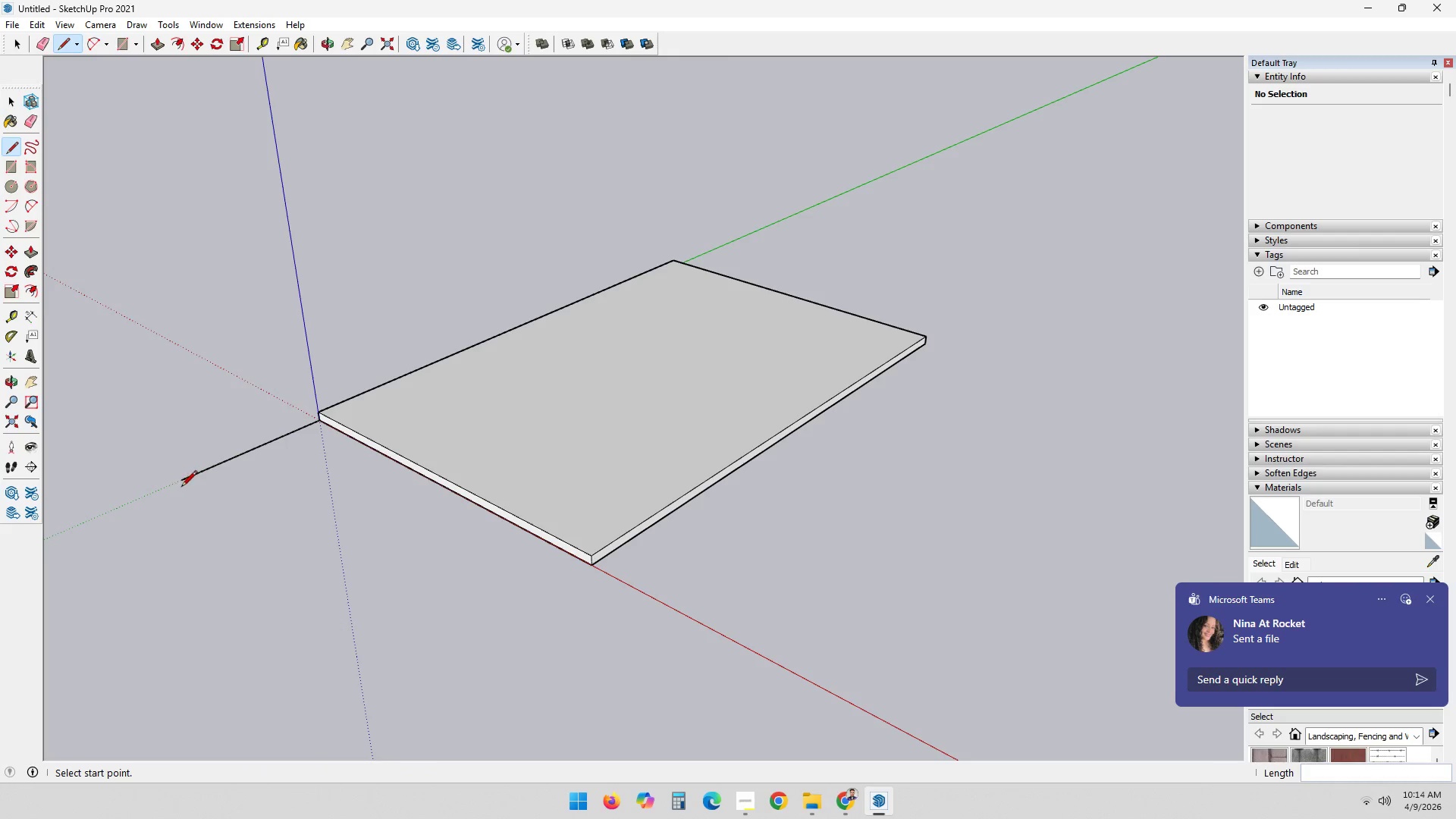 
left_click([183, 481])
 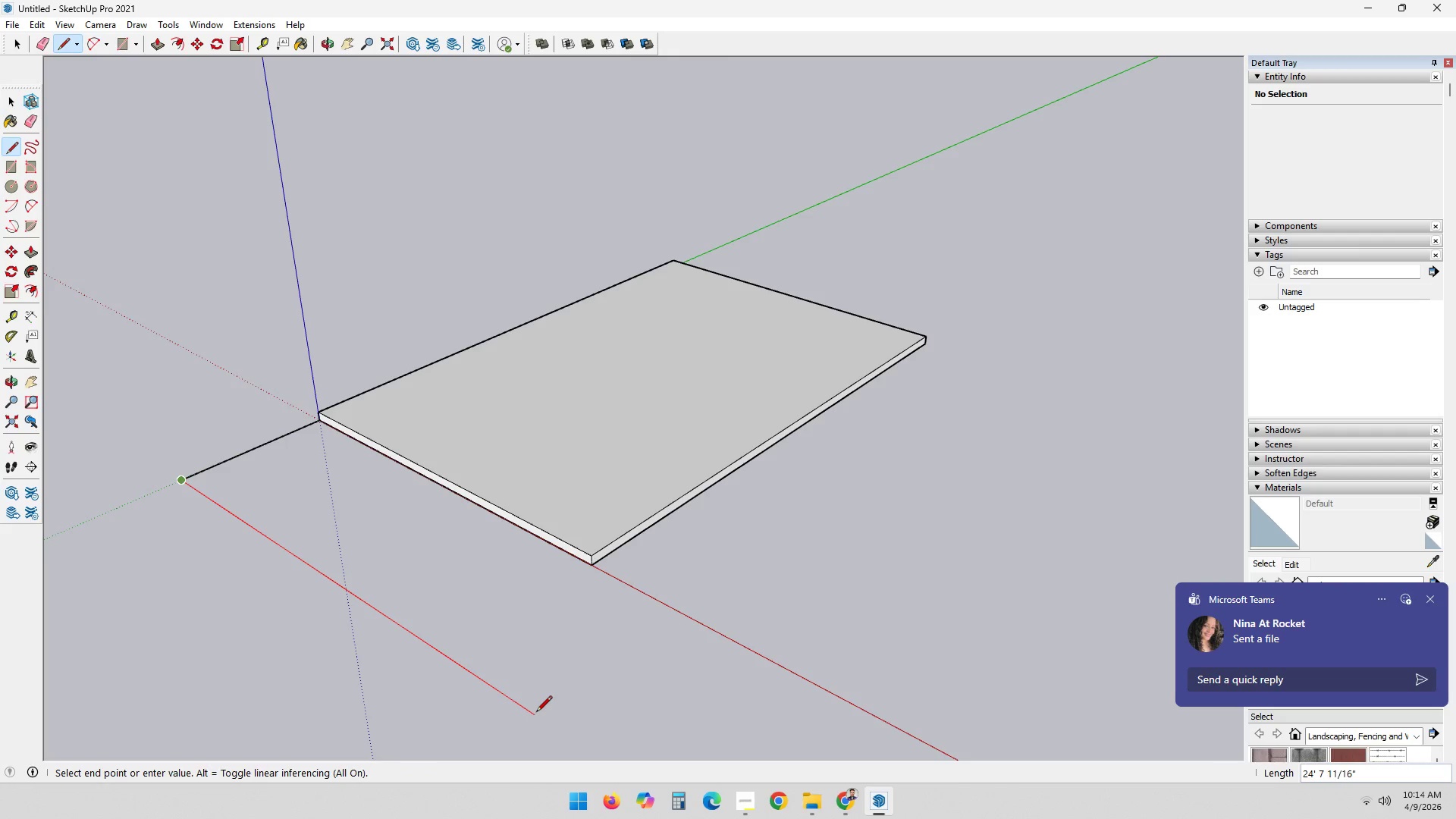 
type(28')
 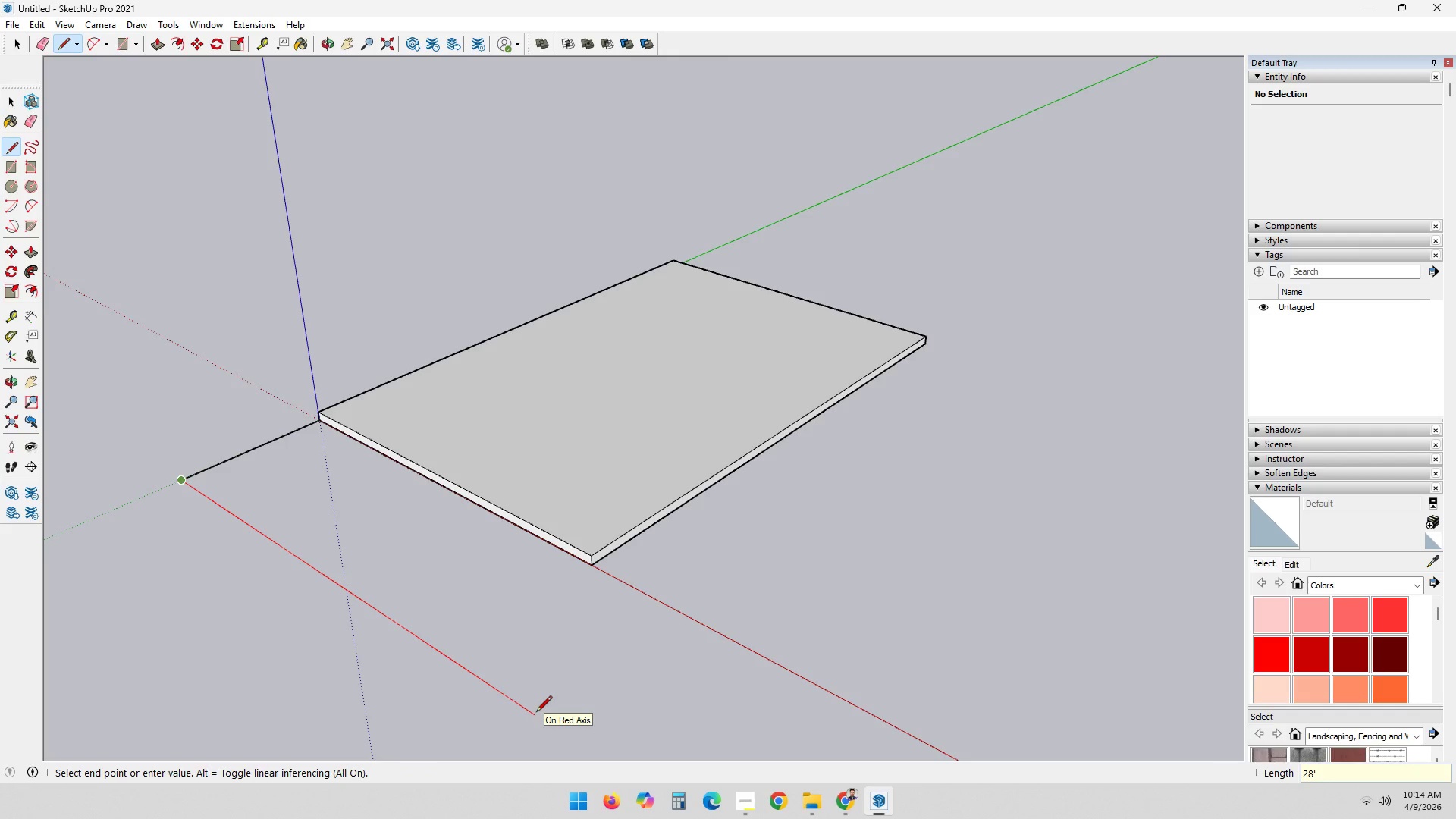 
key(Enter)
 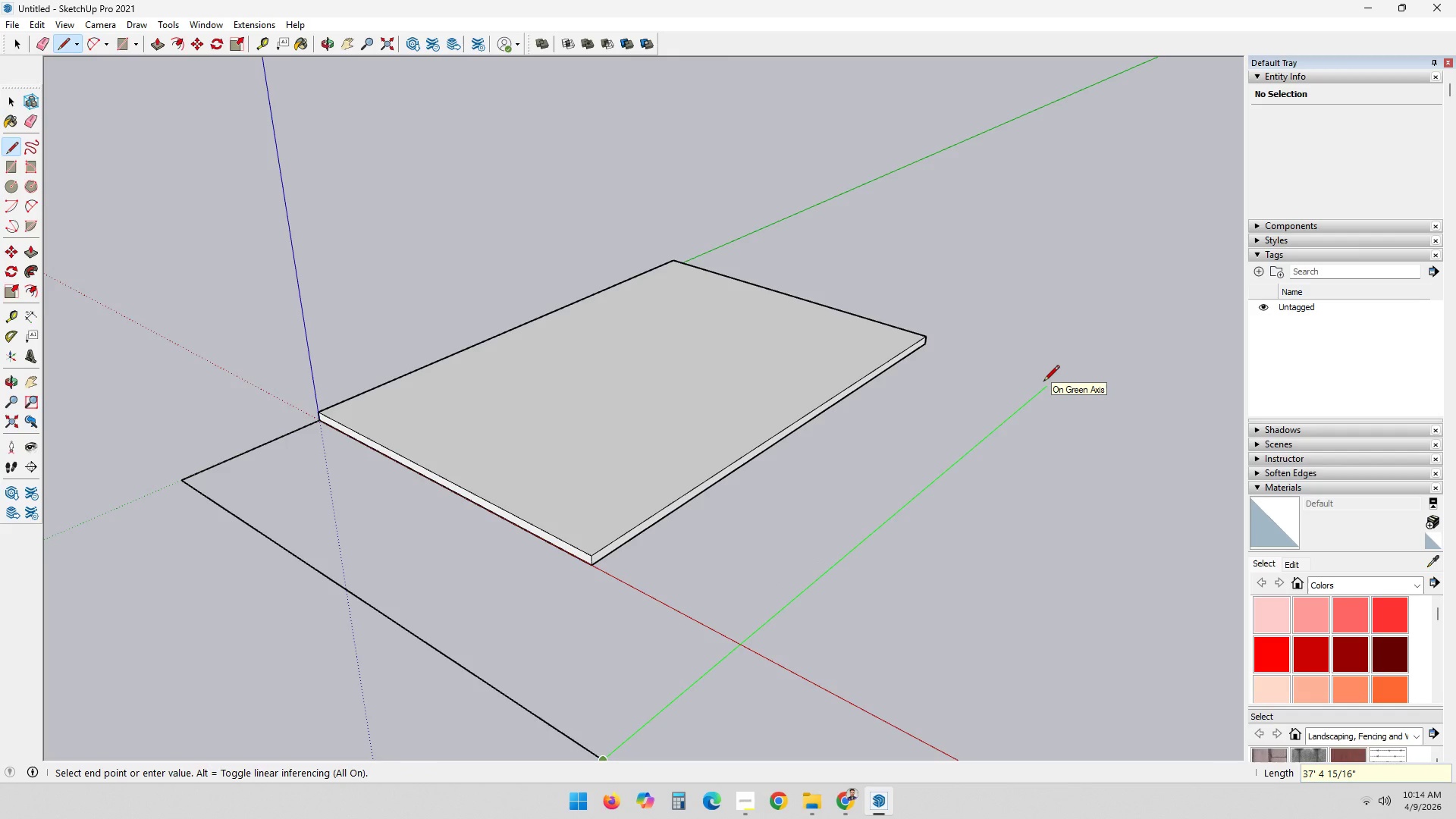 
key(3)
 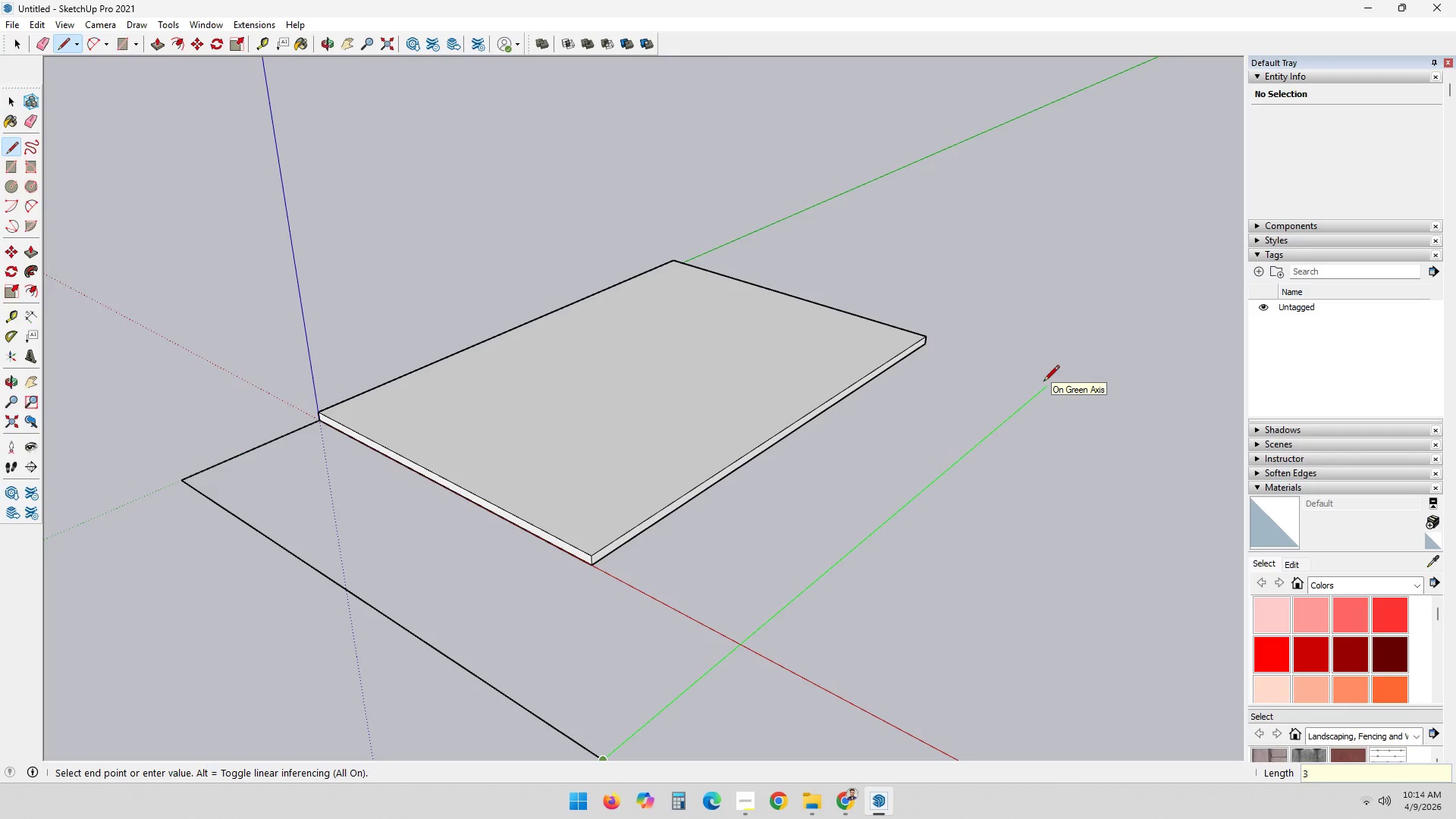 
key(Quote)
 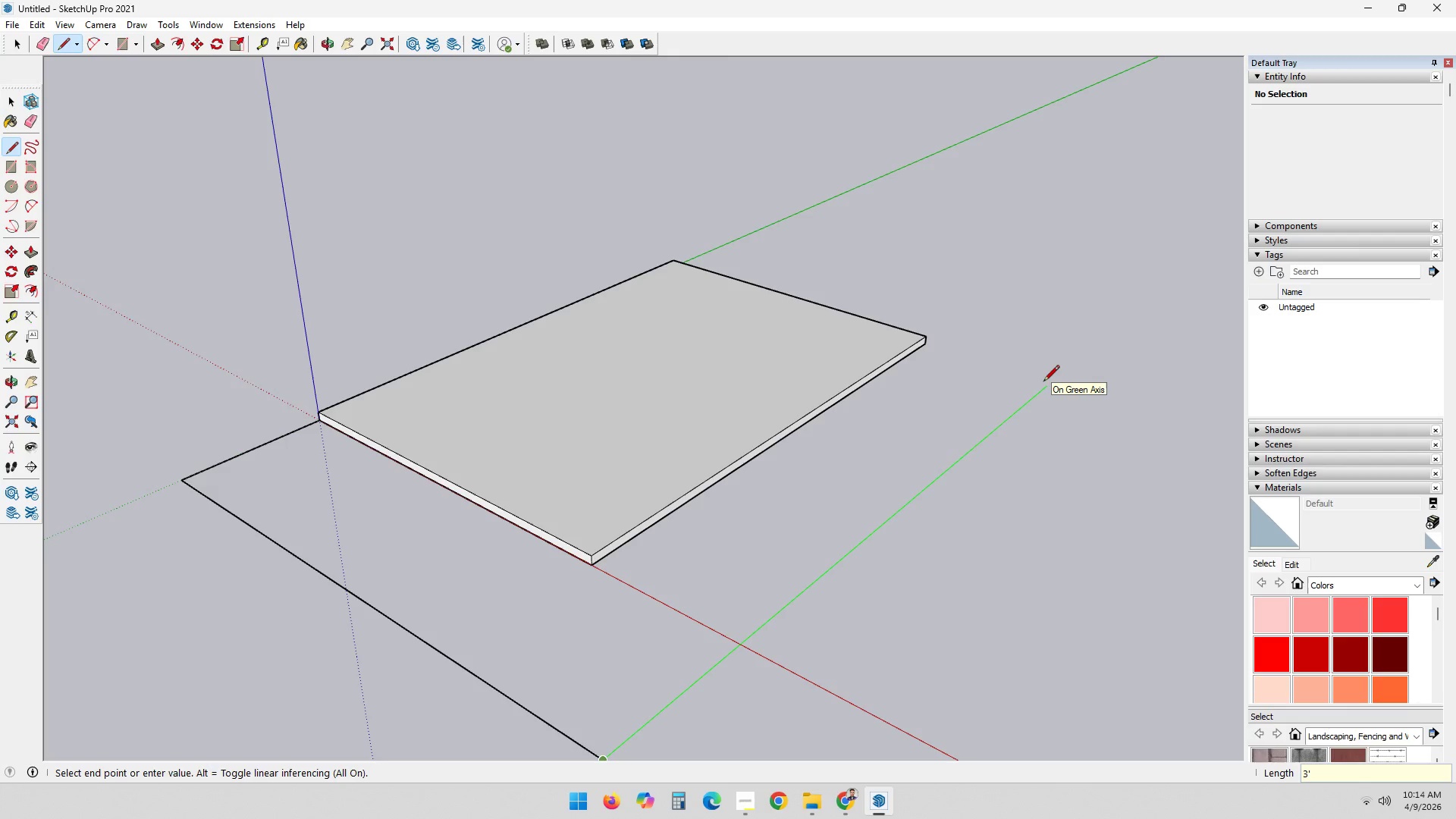 
key(Backspace)
 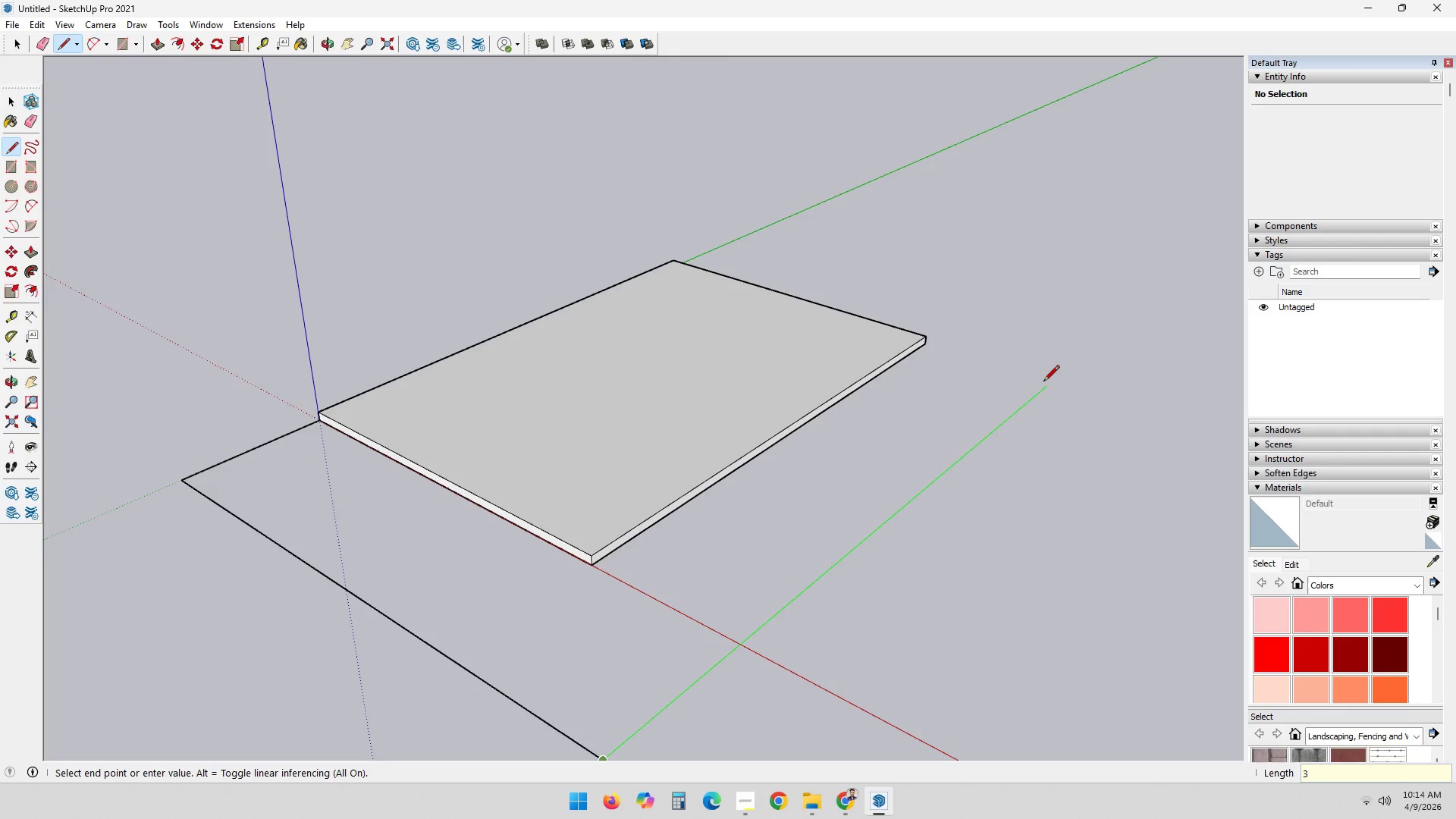 
key(Quote)
 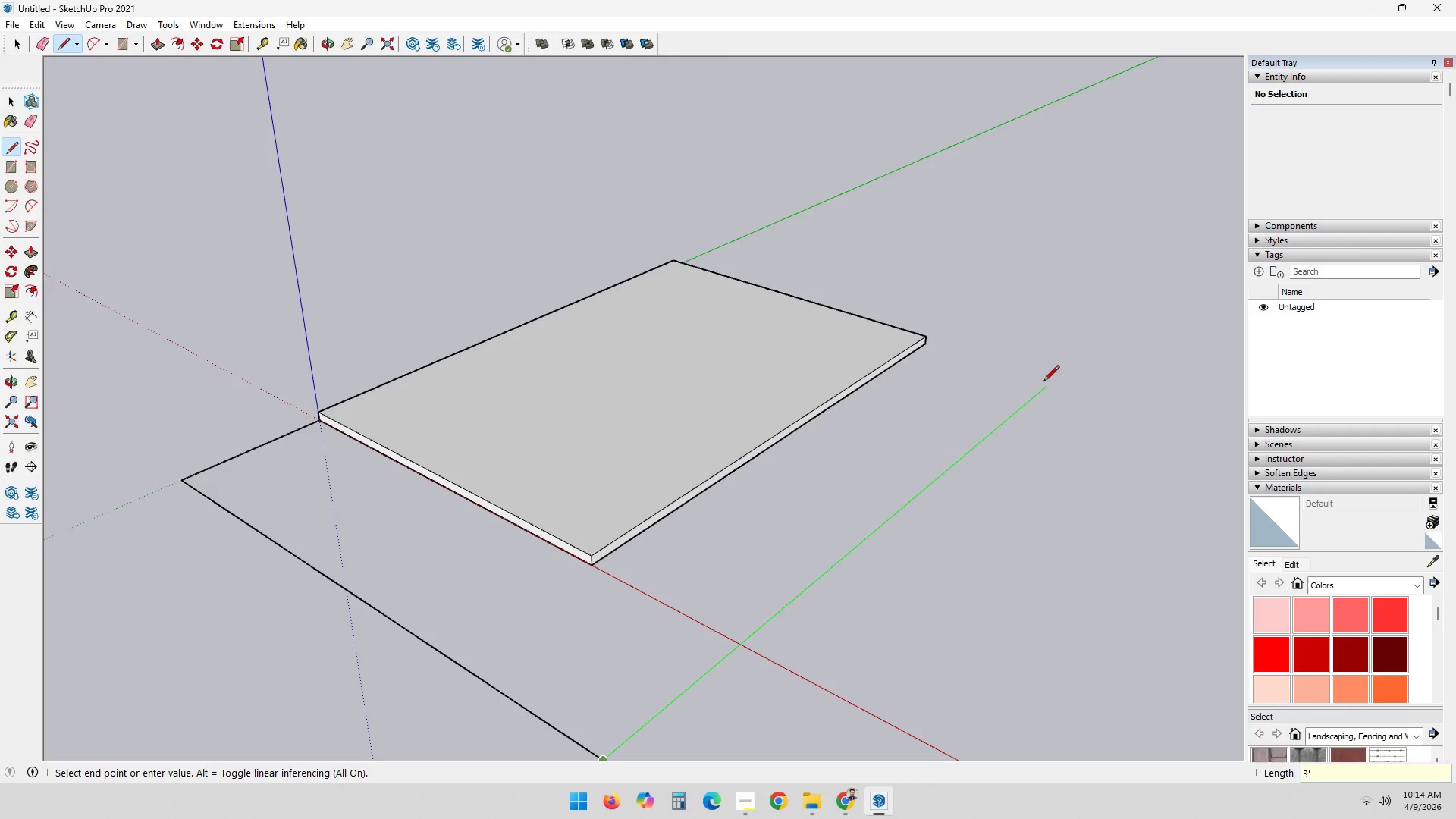 
key(Backspace)
 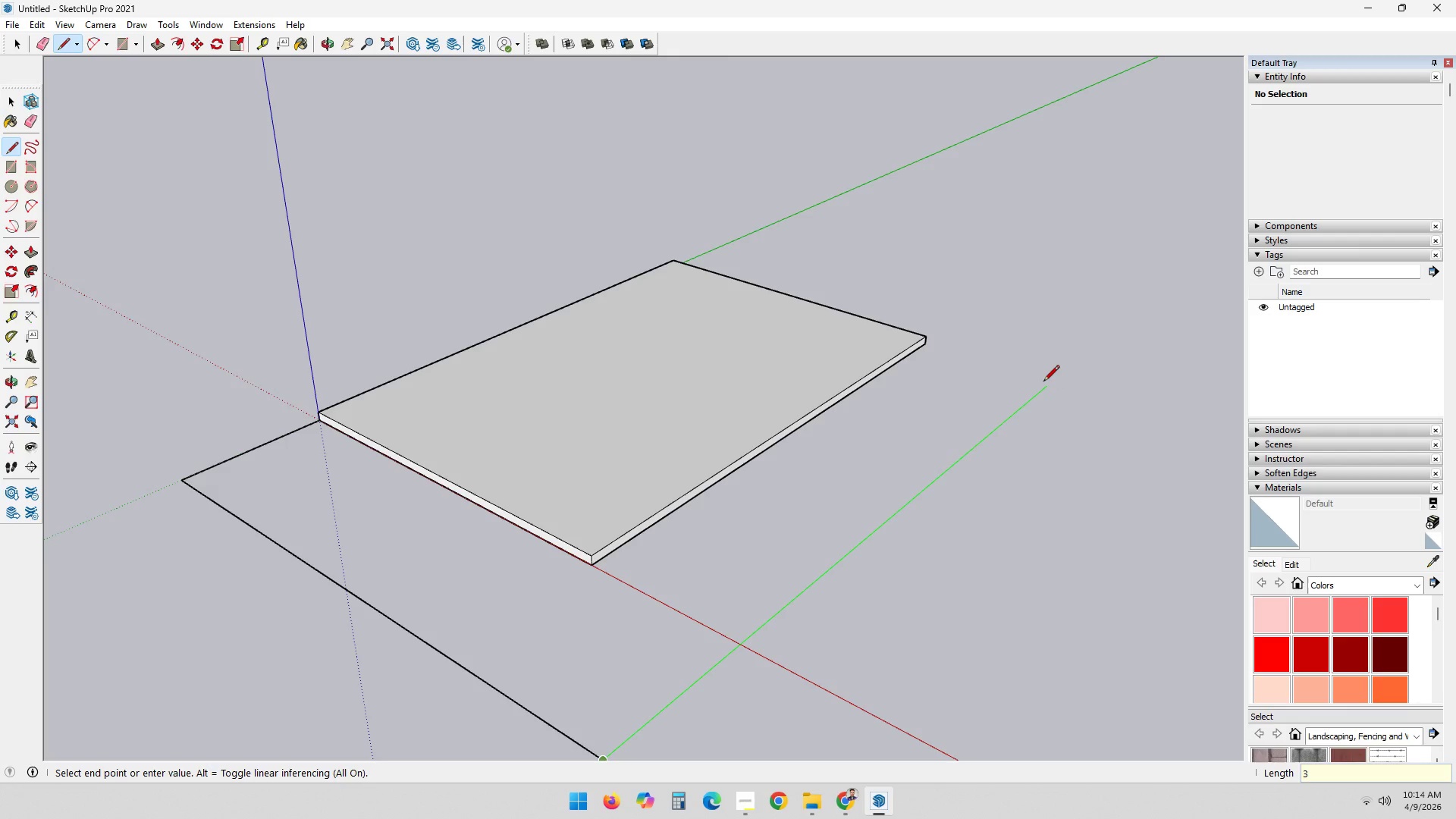 
key(8)
 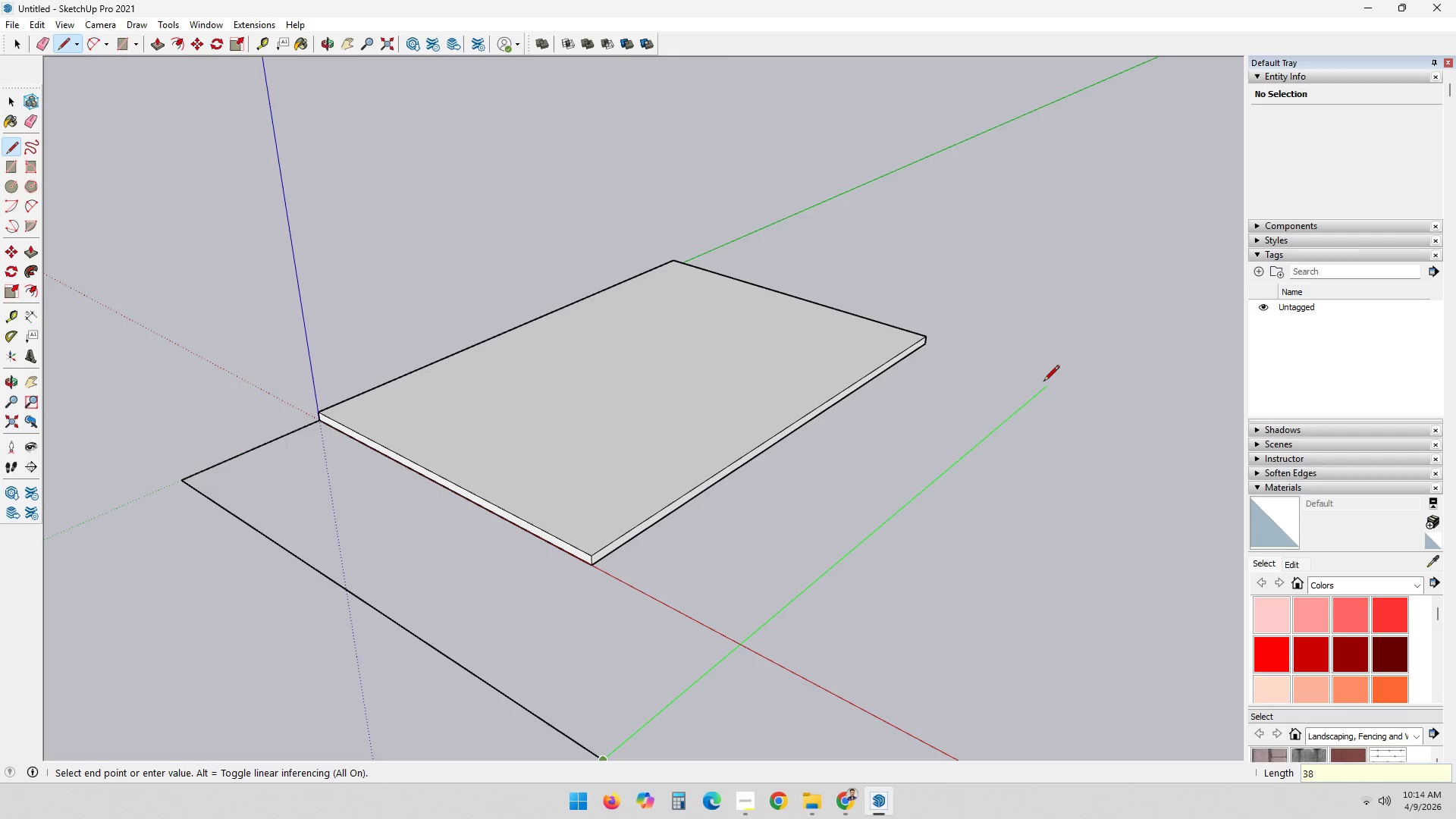 
key(Quote)
 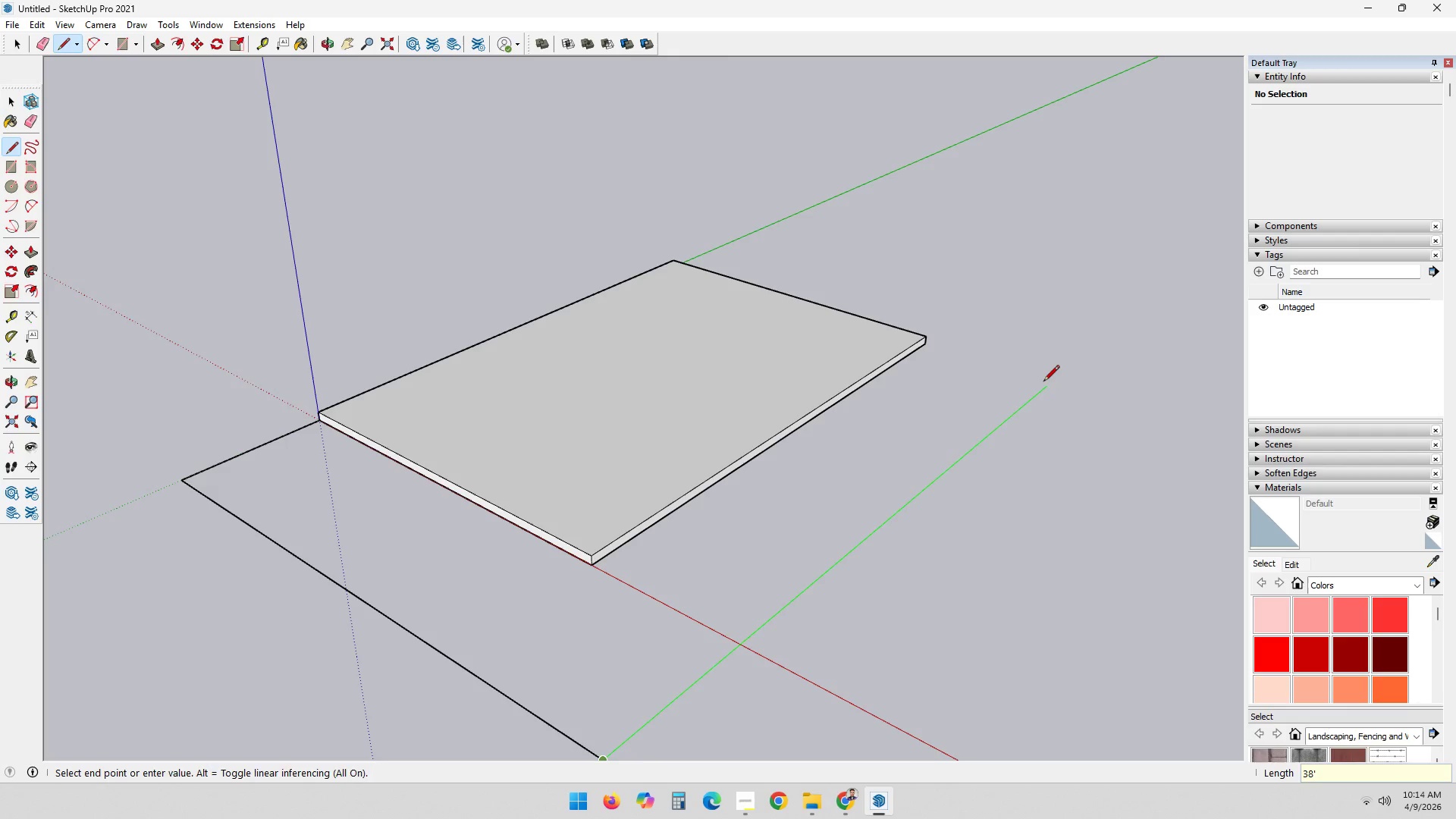 
key(Enter)
 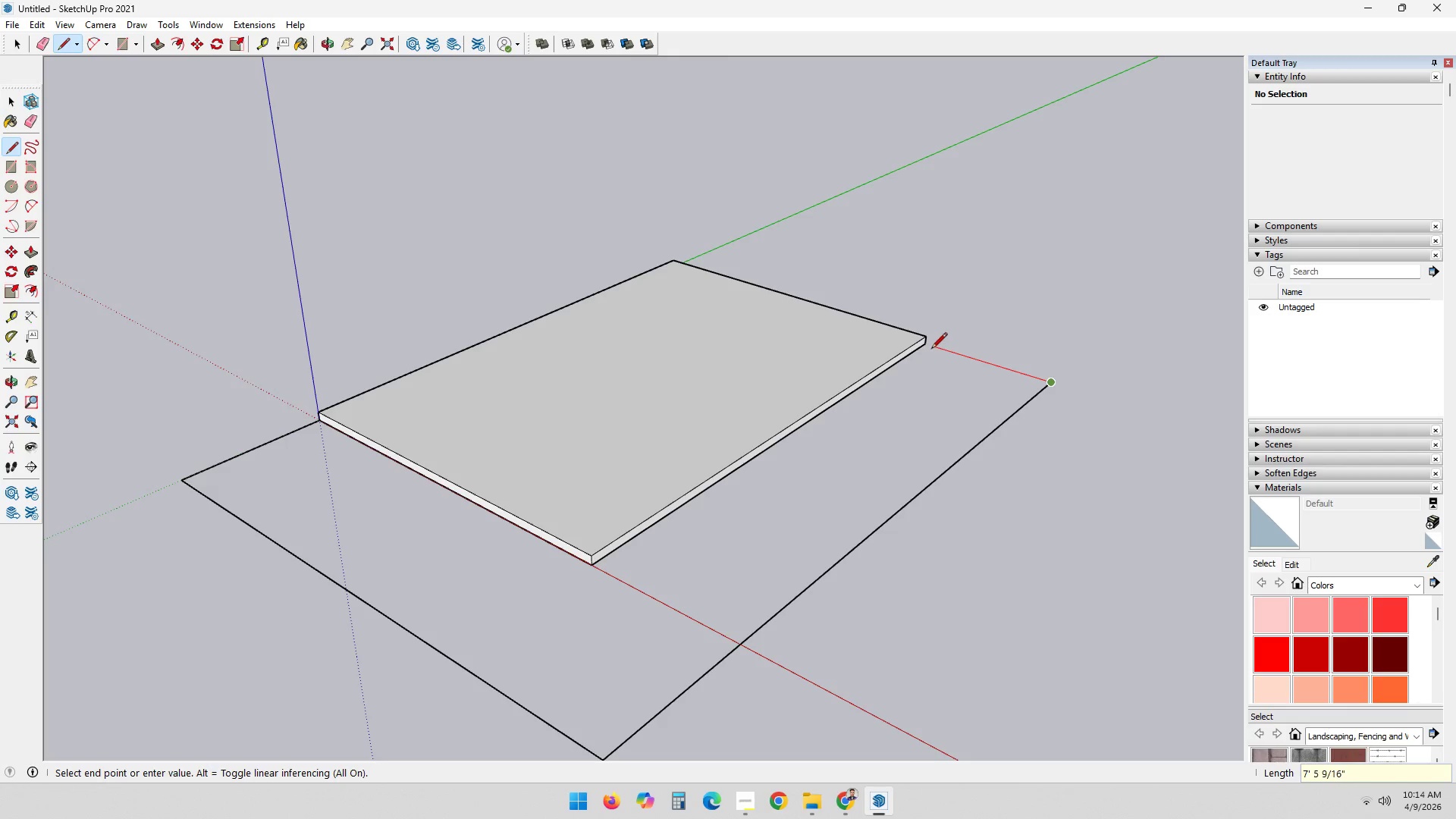 
left_click([925, 346])
 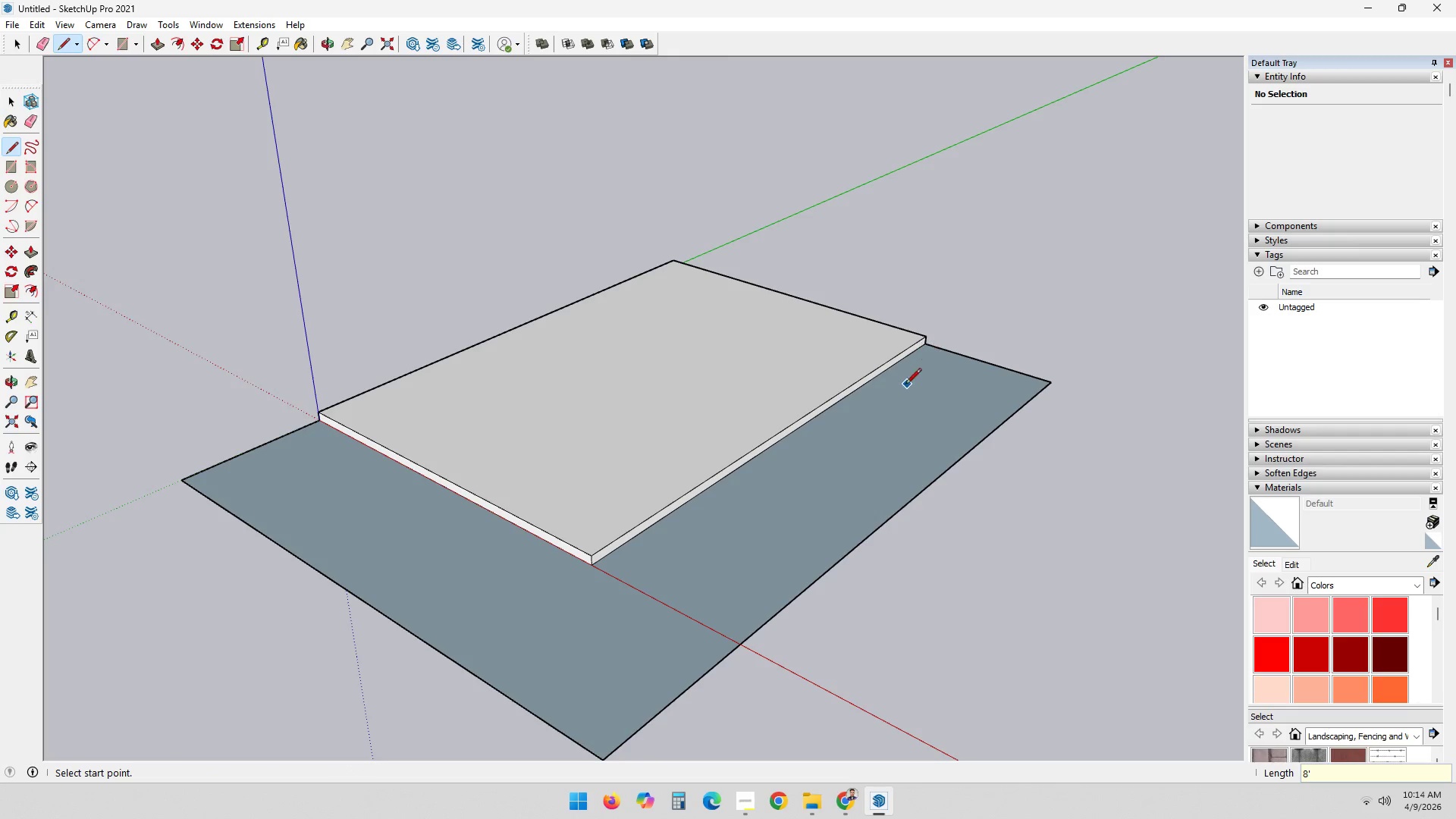 
key(Space)
 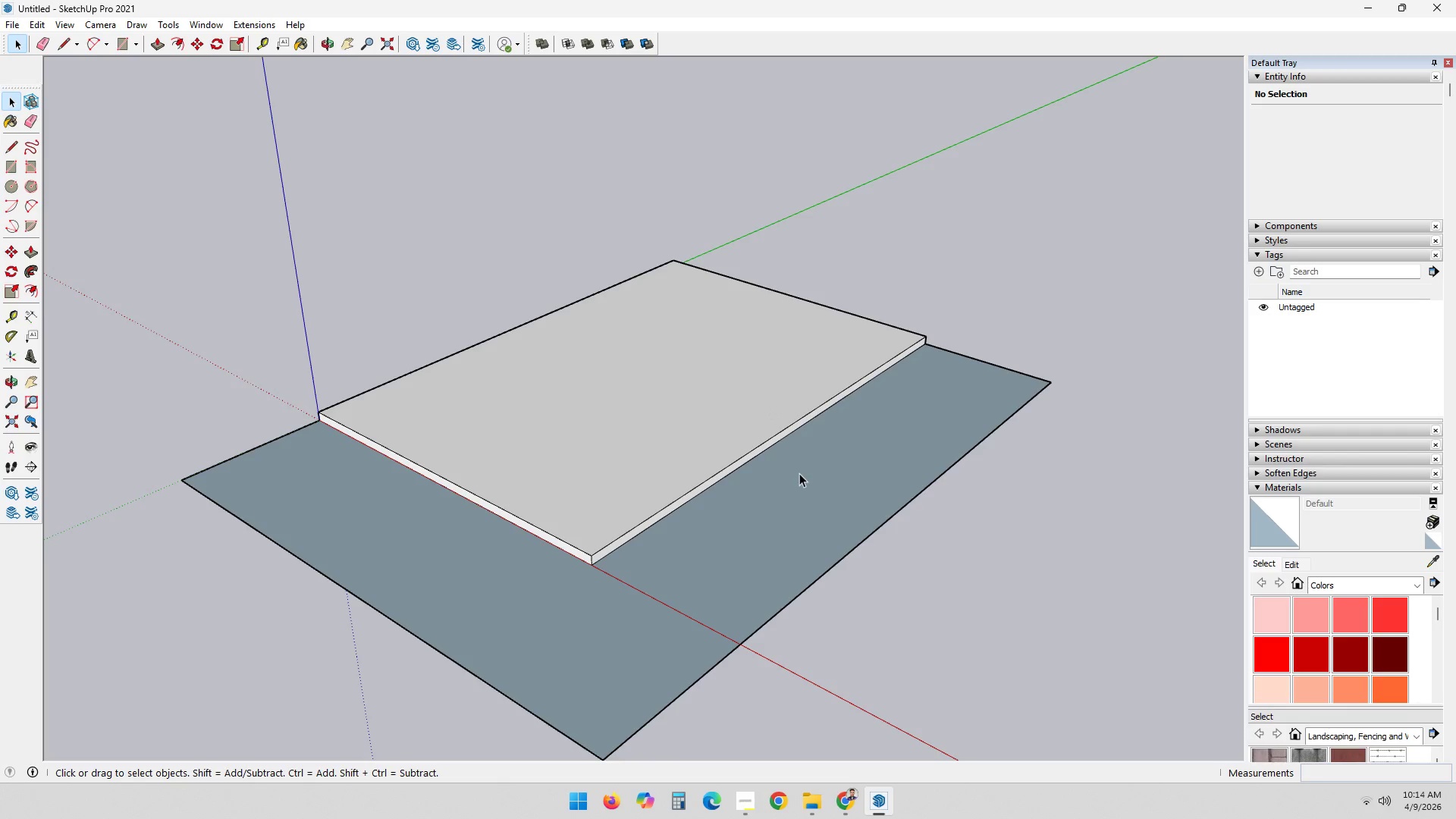 
double_click([800, 474])
 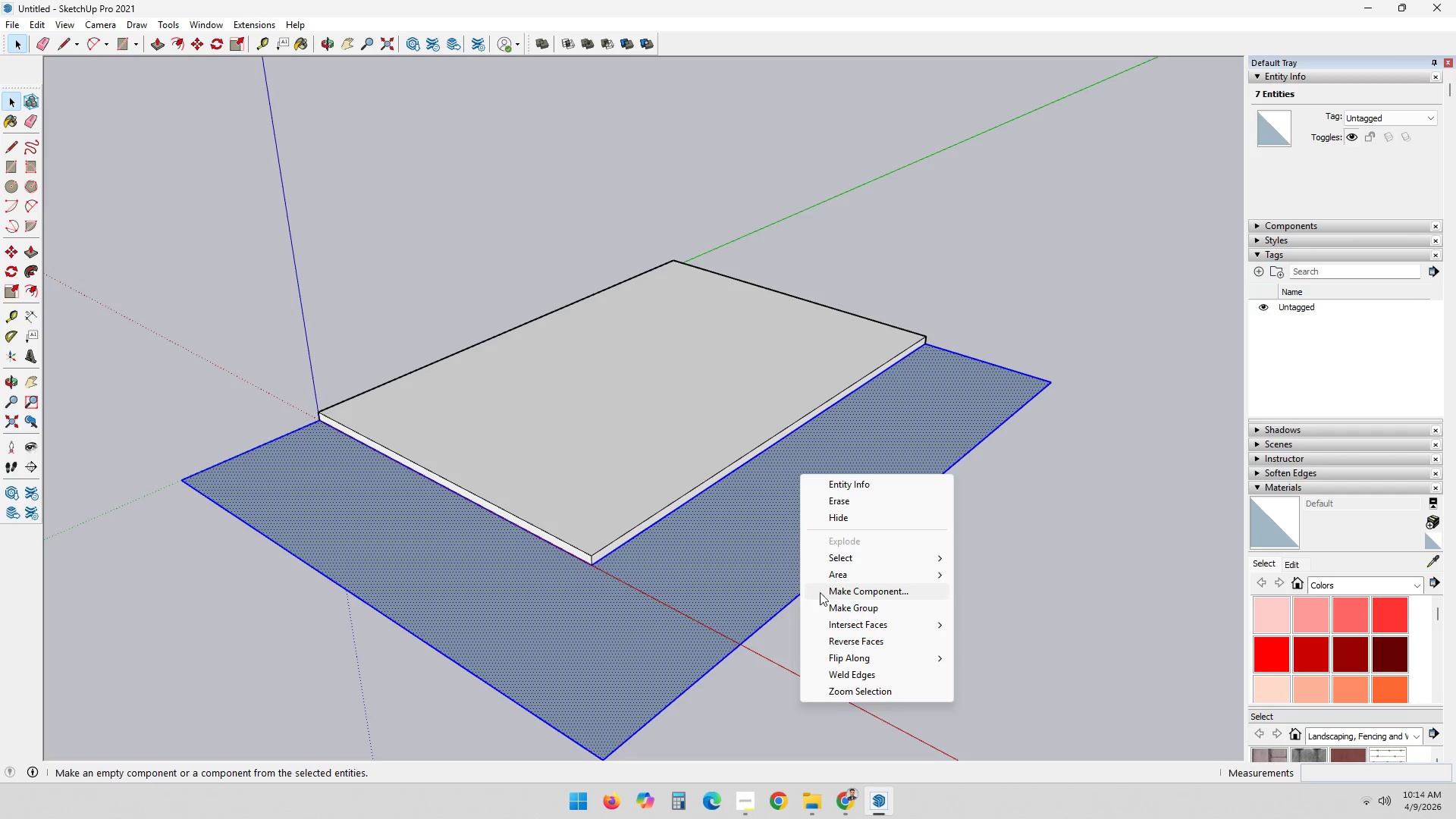 
left_click([847, 608])
 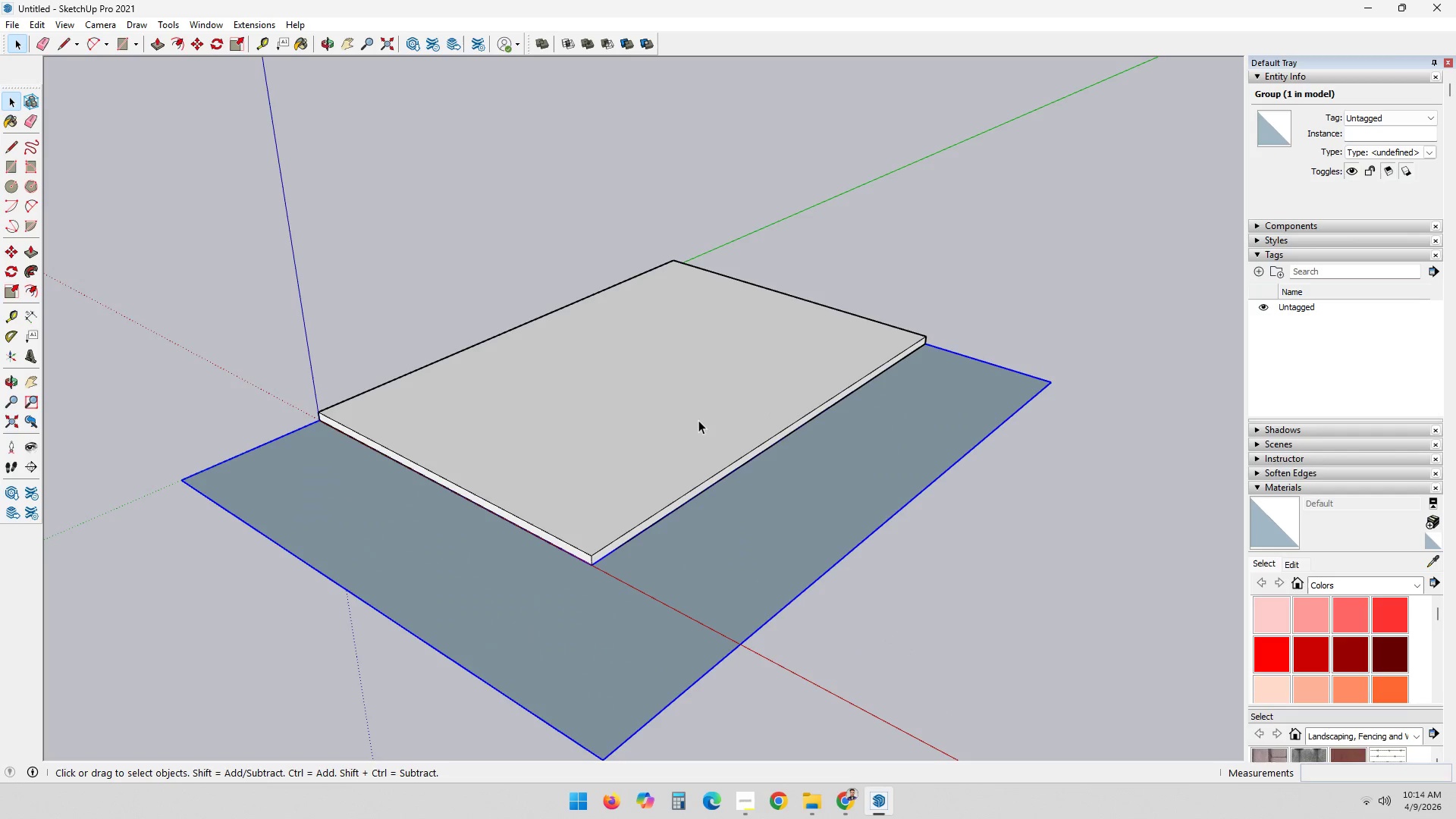 
double_click([697, 416])
 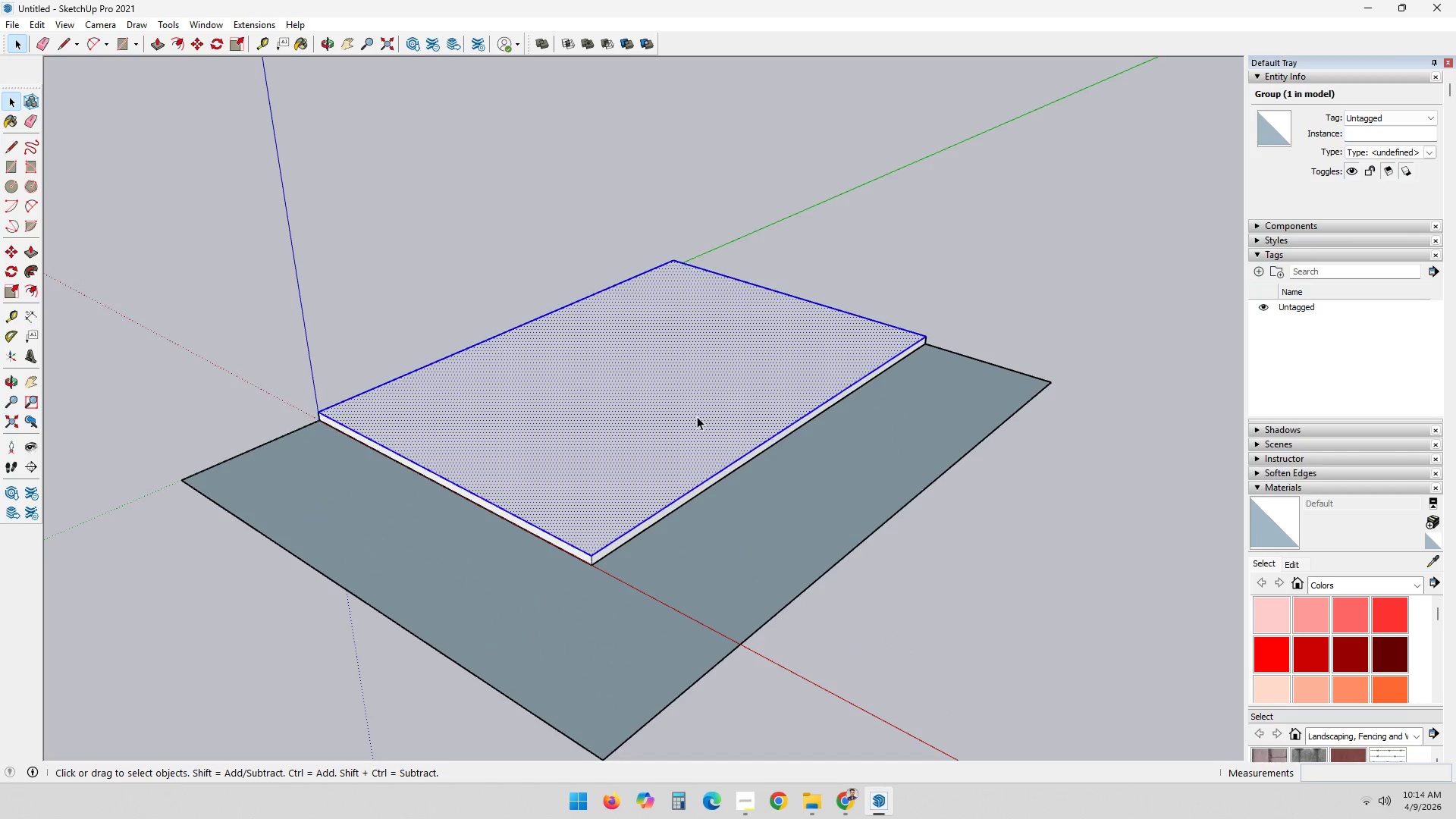 
triple_click([697, 416])
 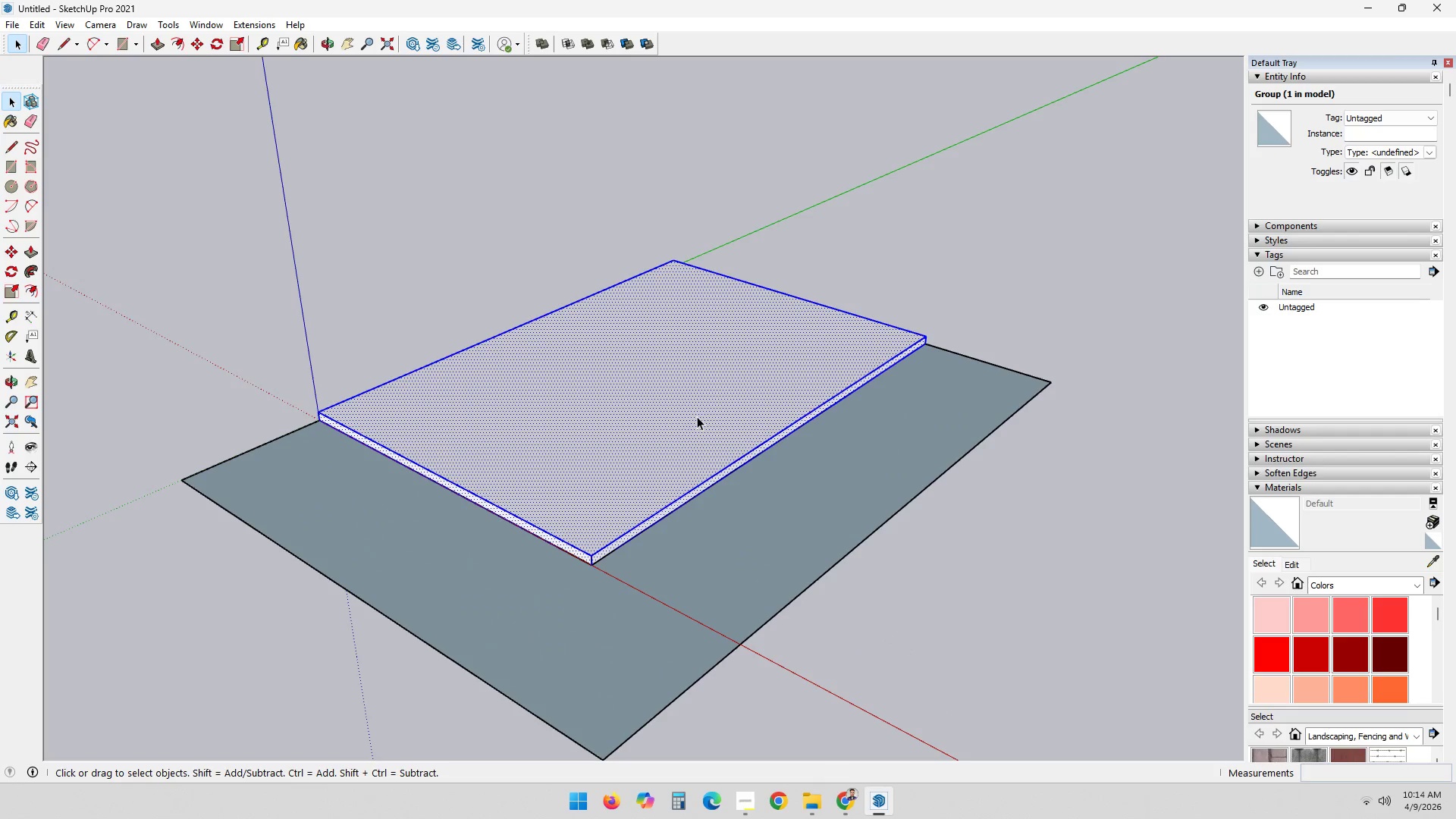 
triple_click([697, 416])
 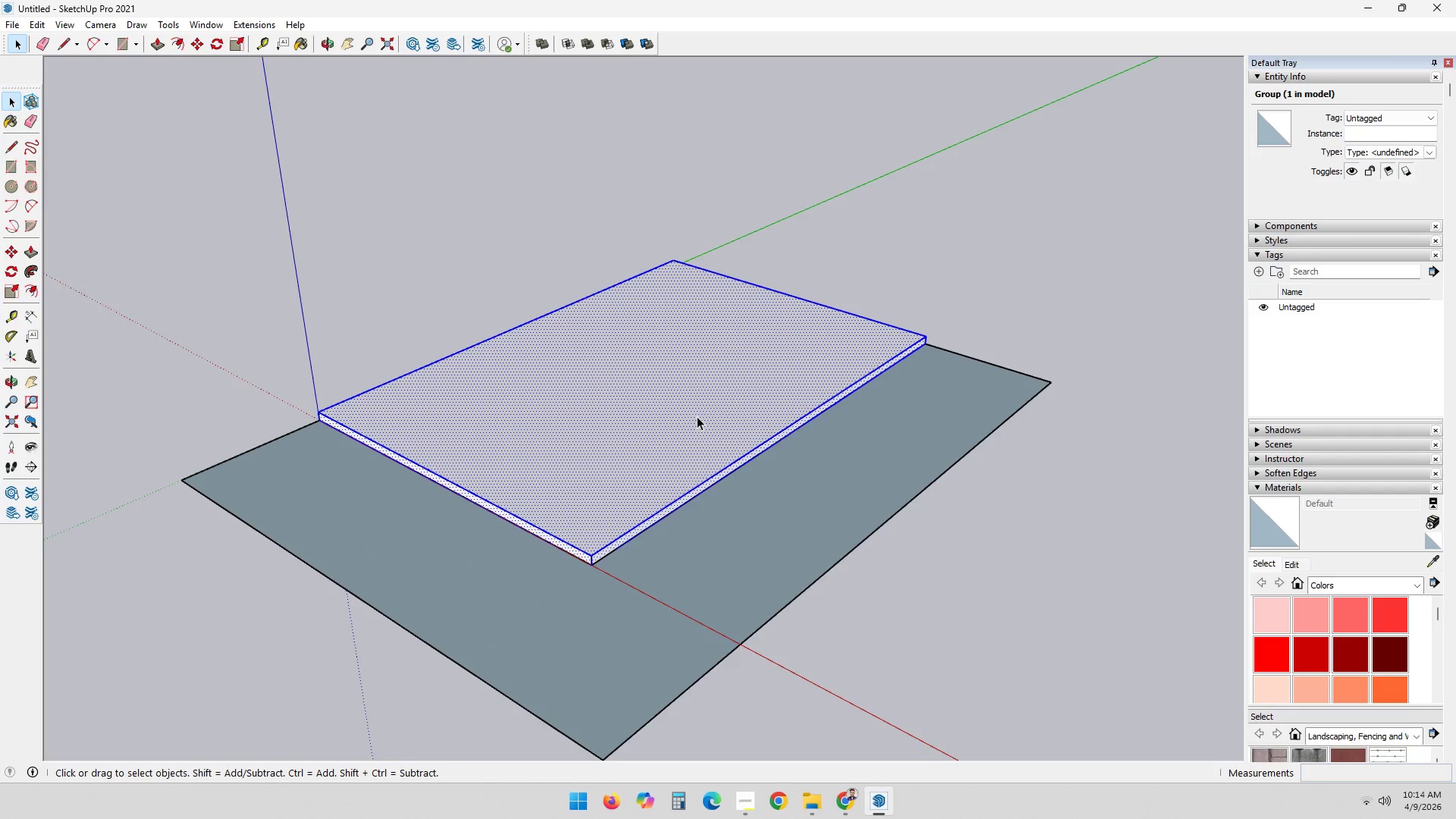 
right_click([697, 416])
 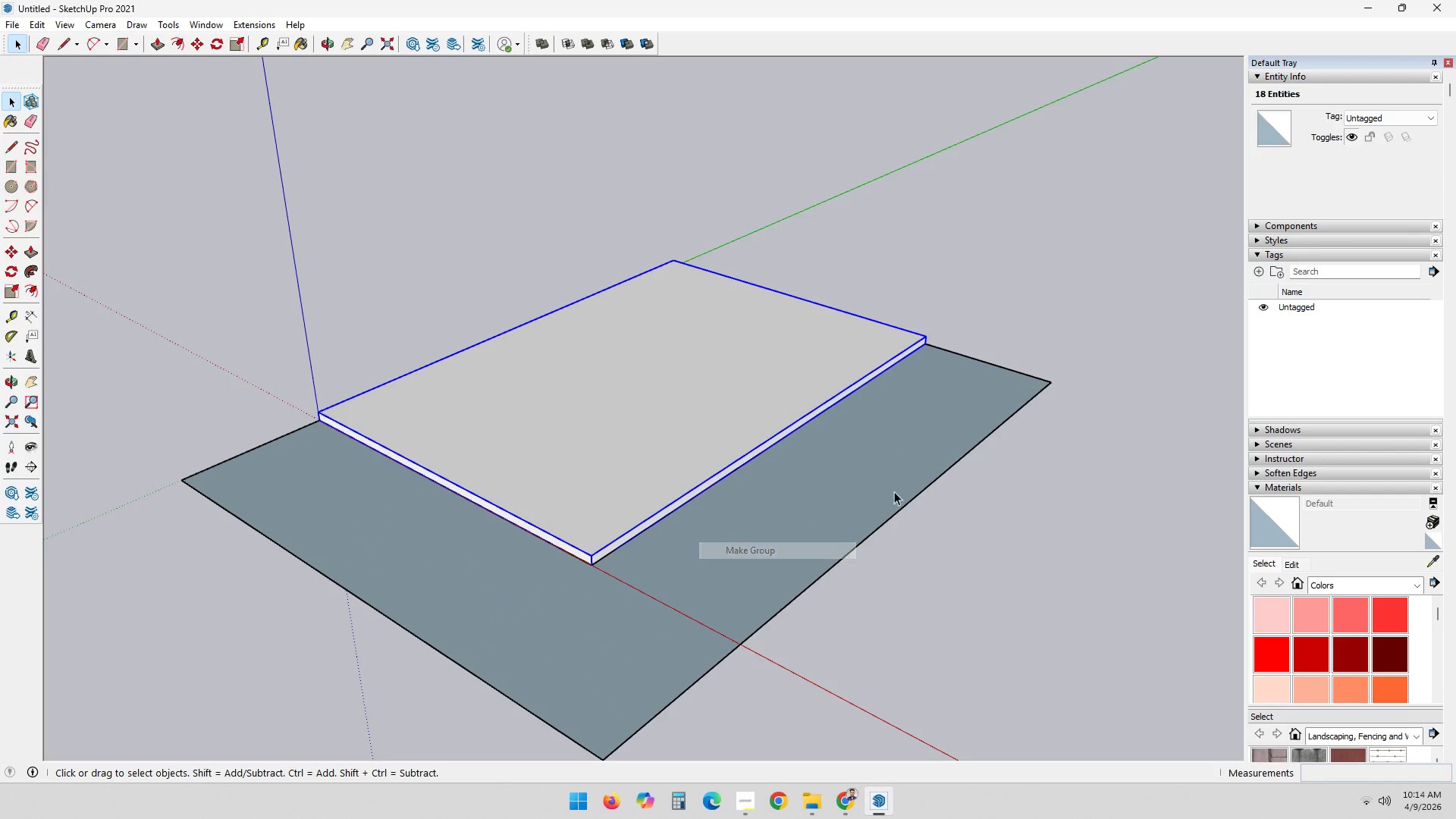 
double_click([1237, 497])
 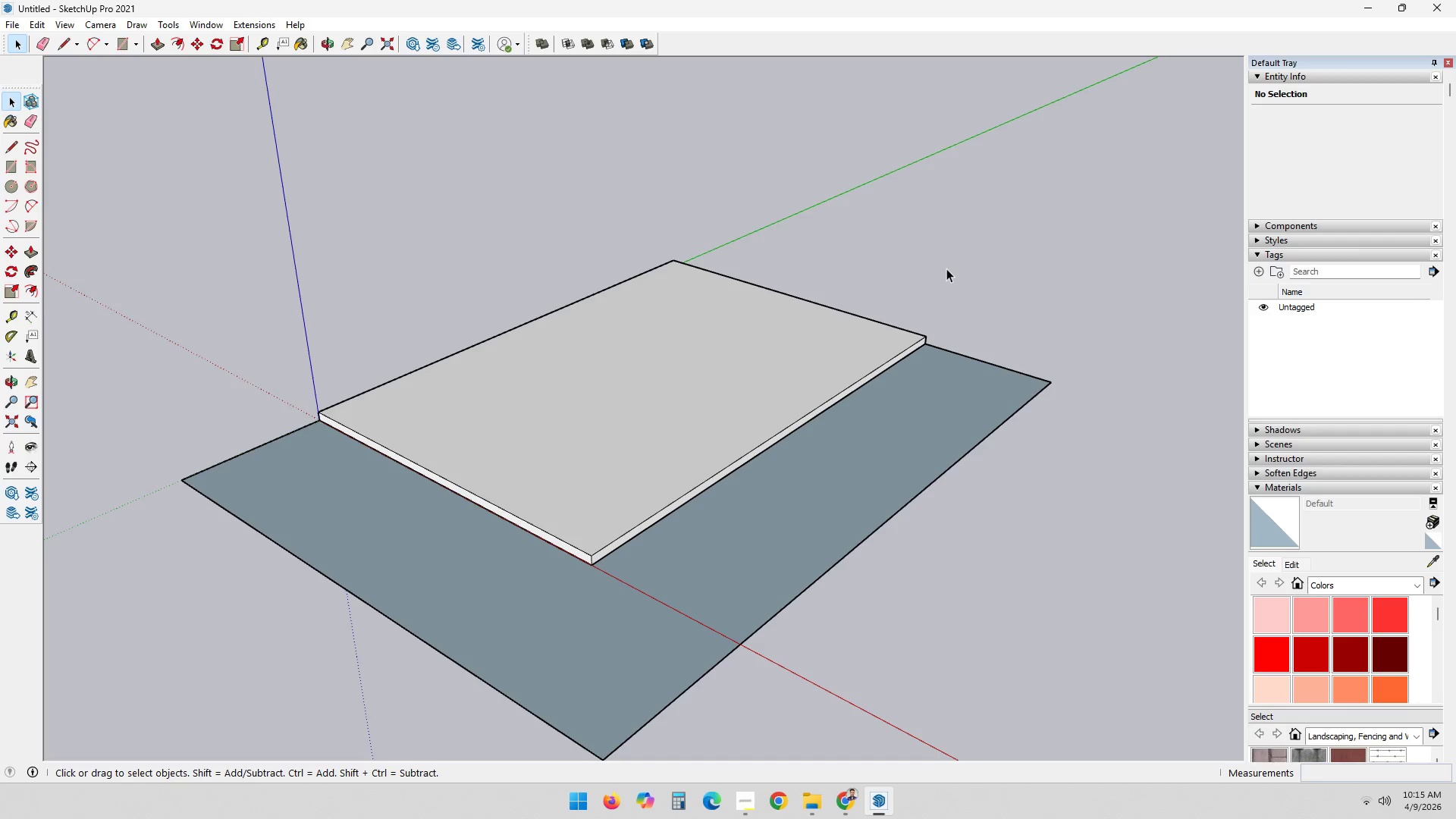 
wait(26.08)
 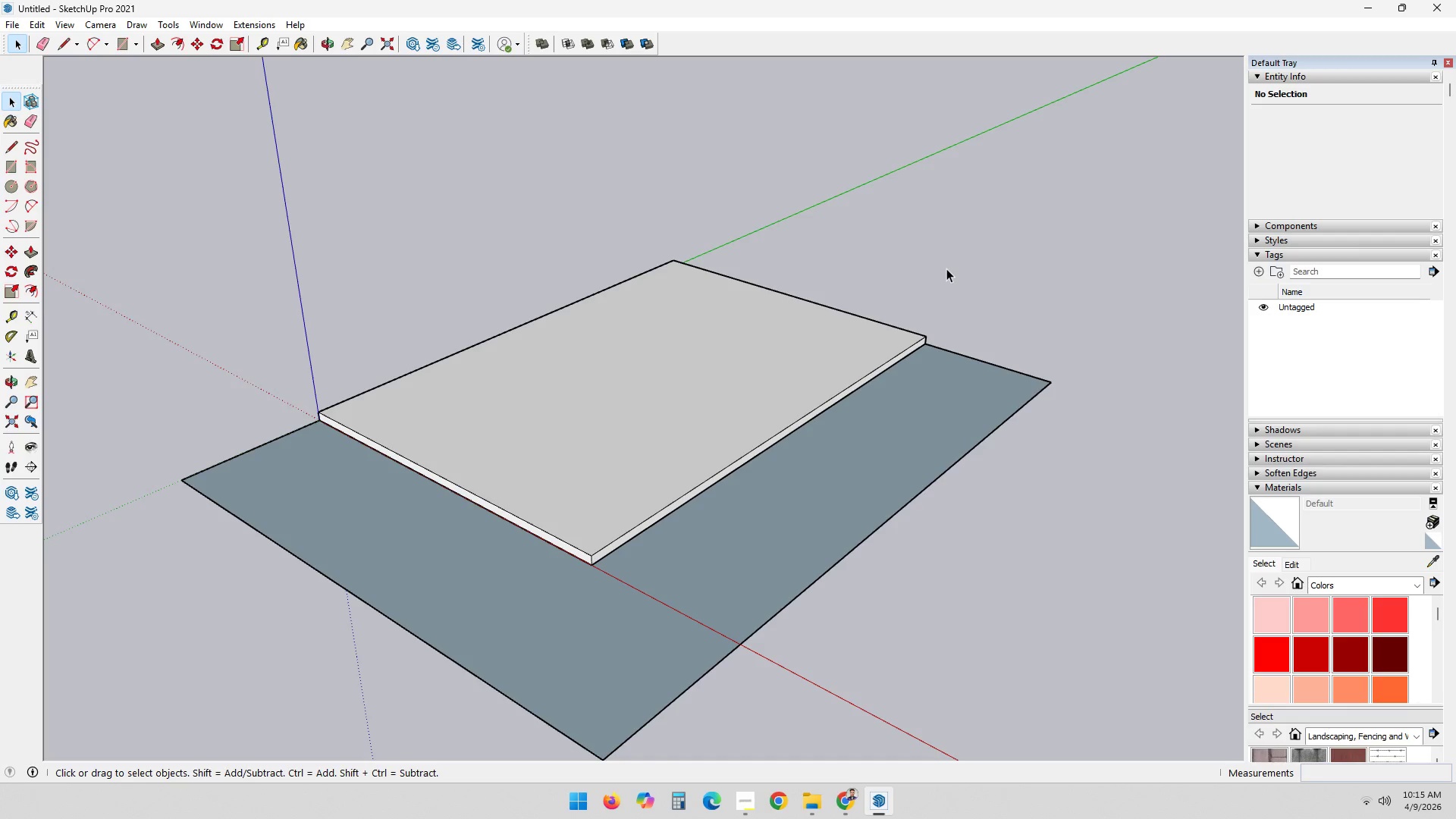 
double_click([796, 328])
 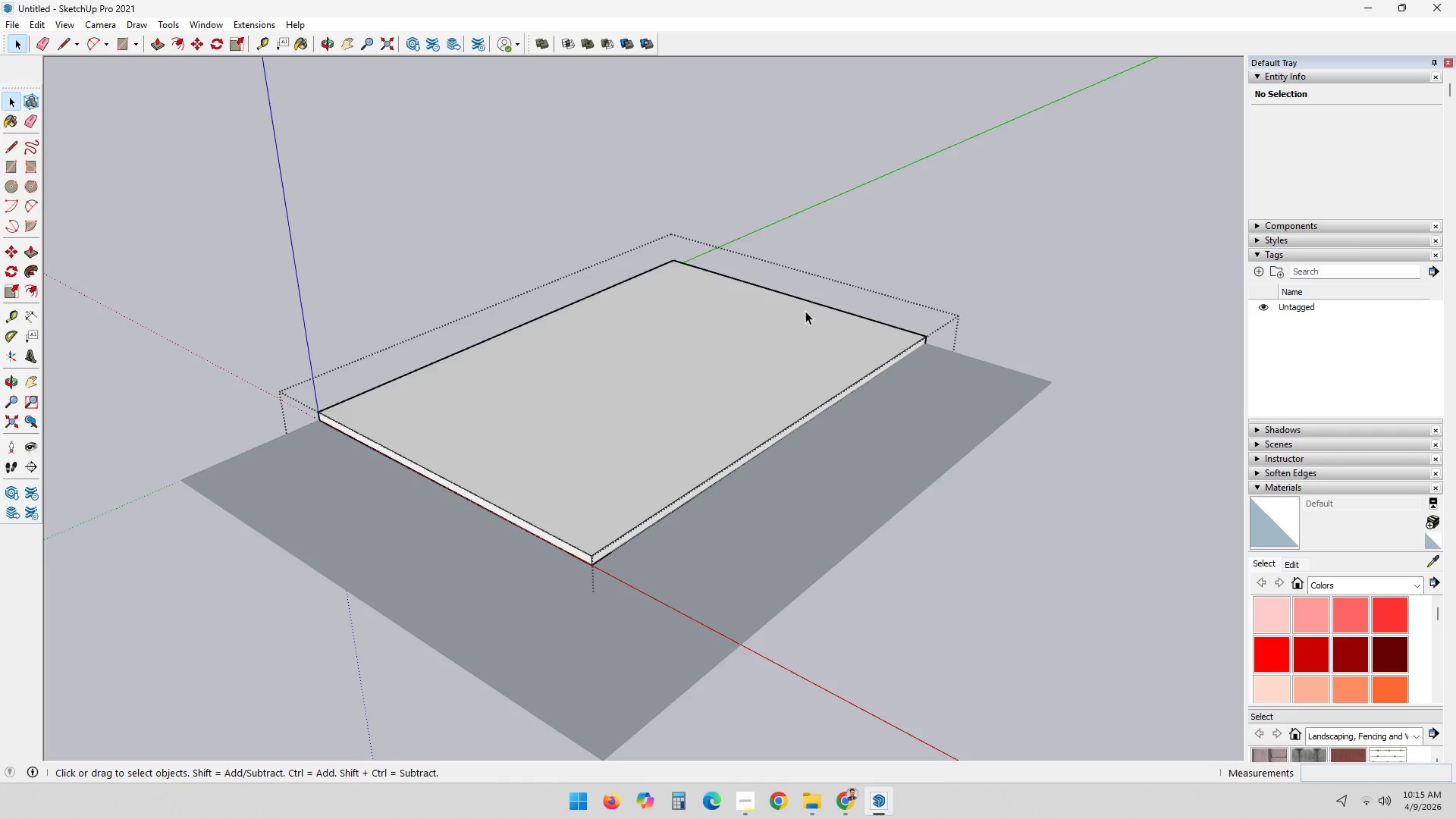 
left_click([805, 311])
 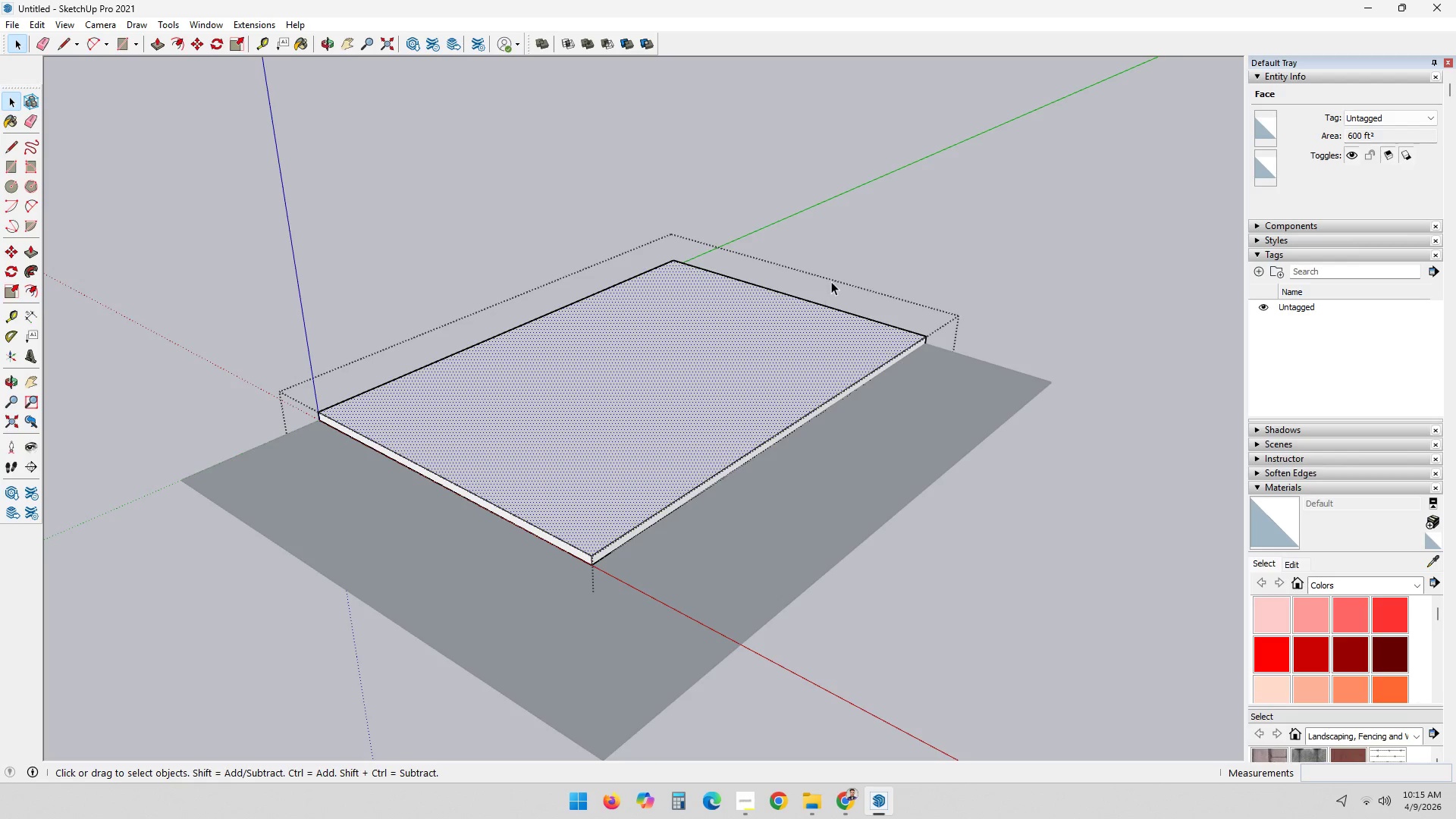 
scroll: coordinate [756, 420], scroll_direction: up, amount: 6.0
 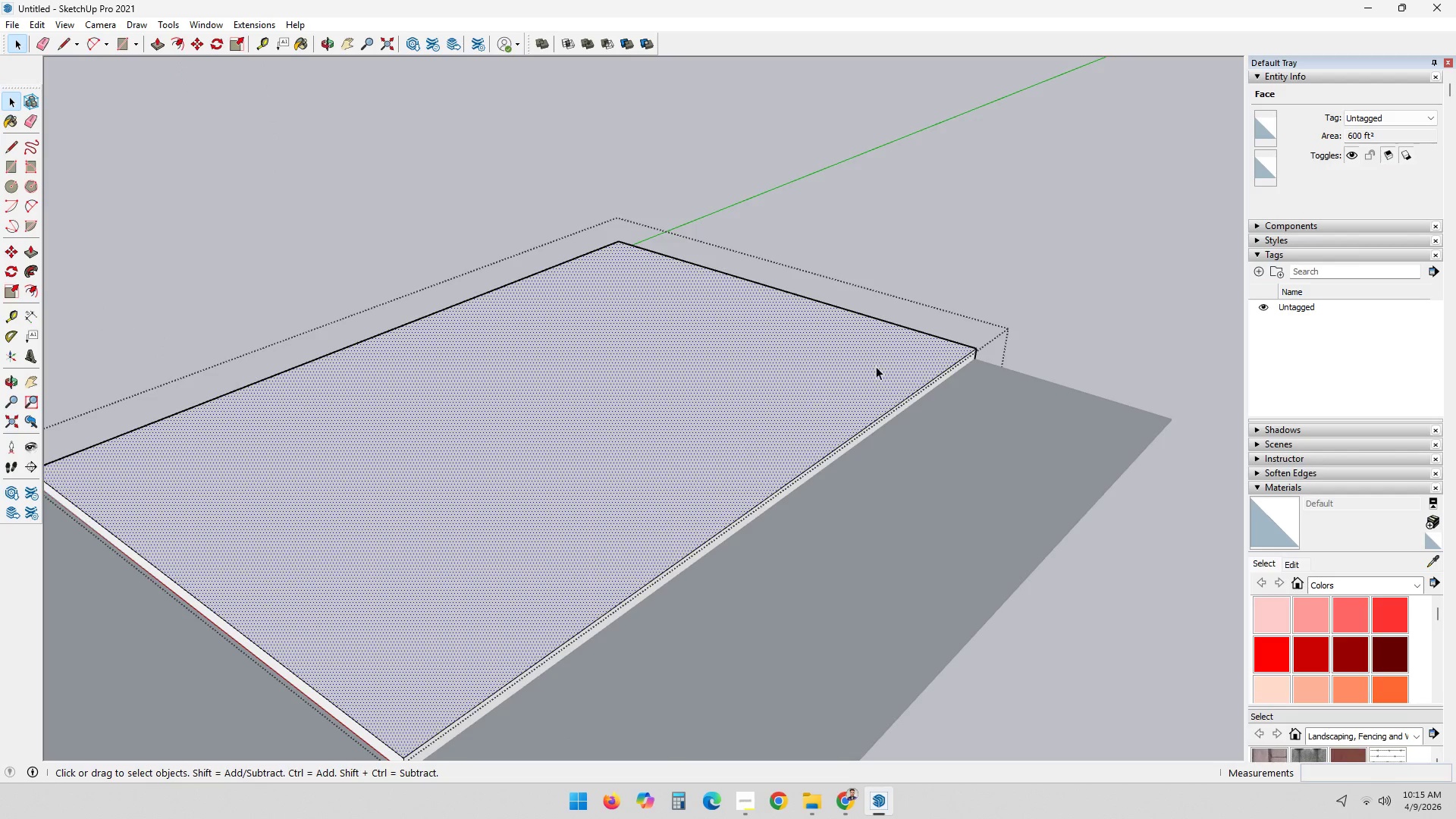 
key(L)
 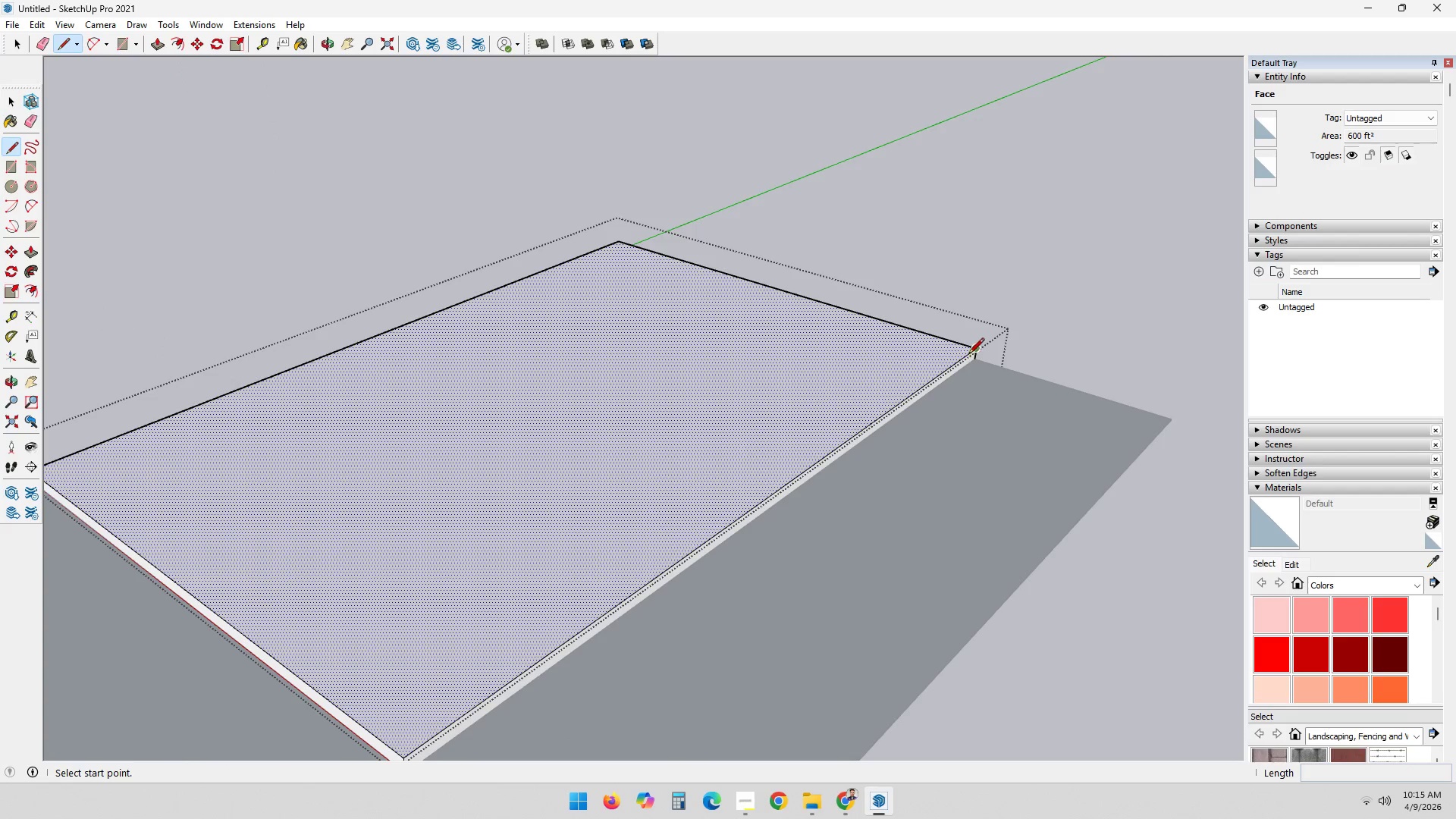 
left_click([972, 352])
 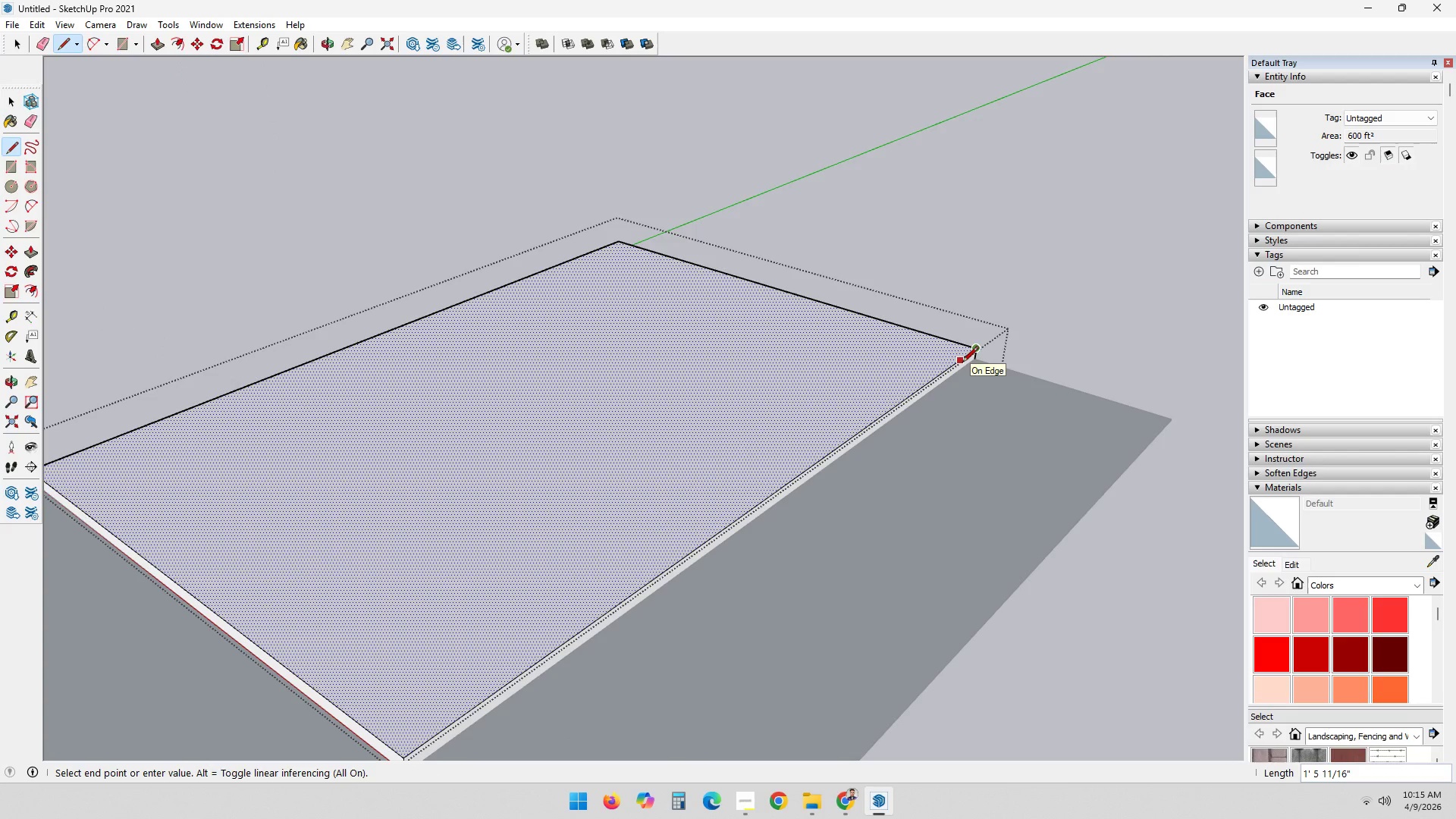 
key(4)
 